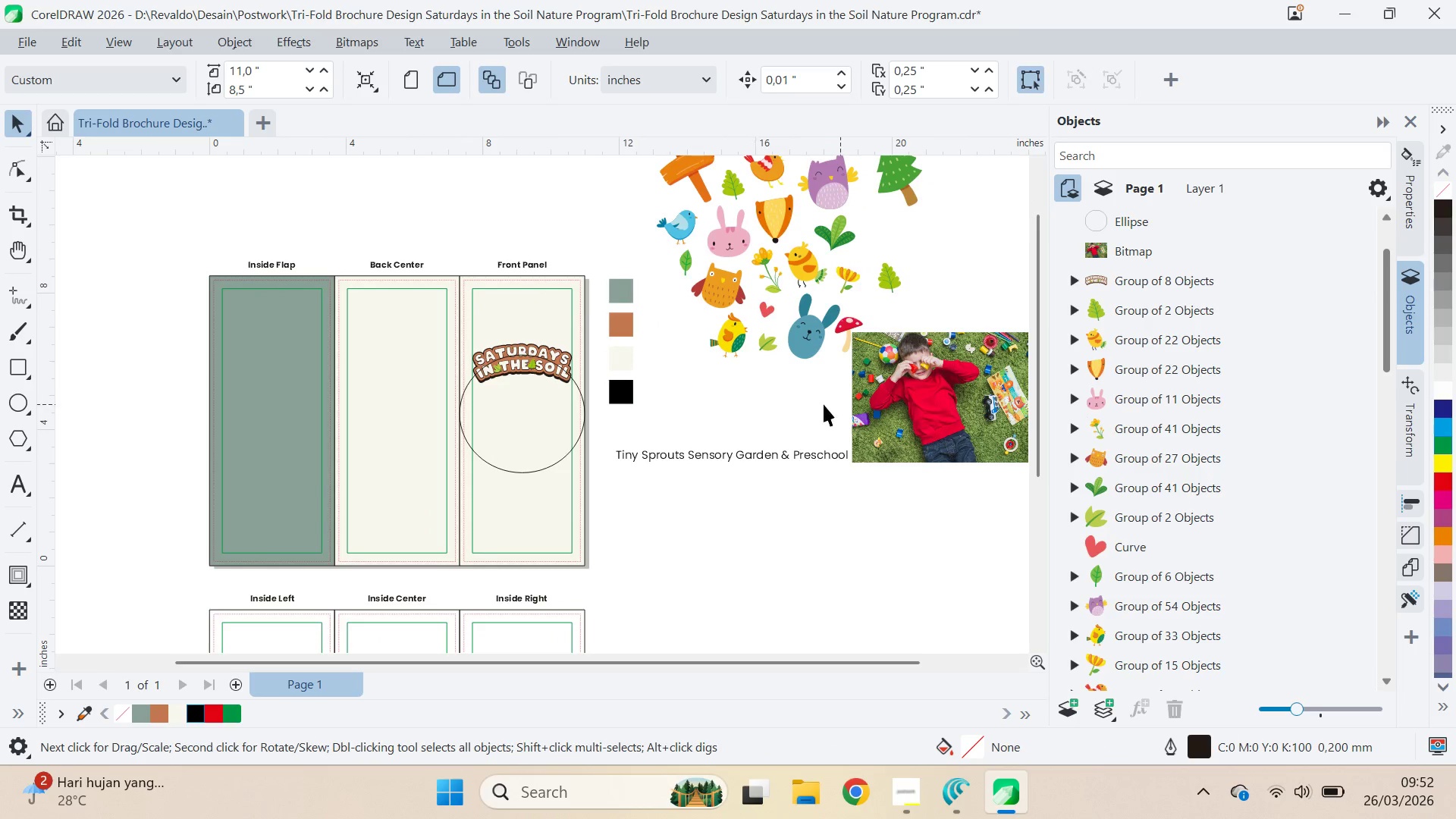 
triple_click([909, 413])
 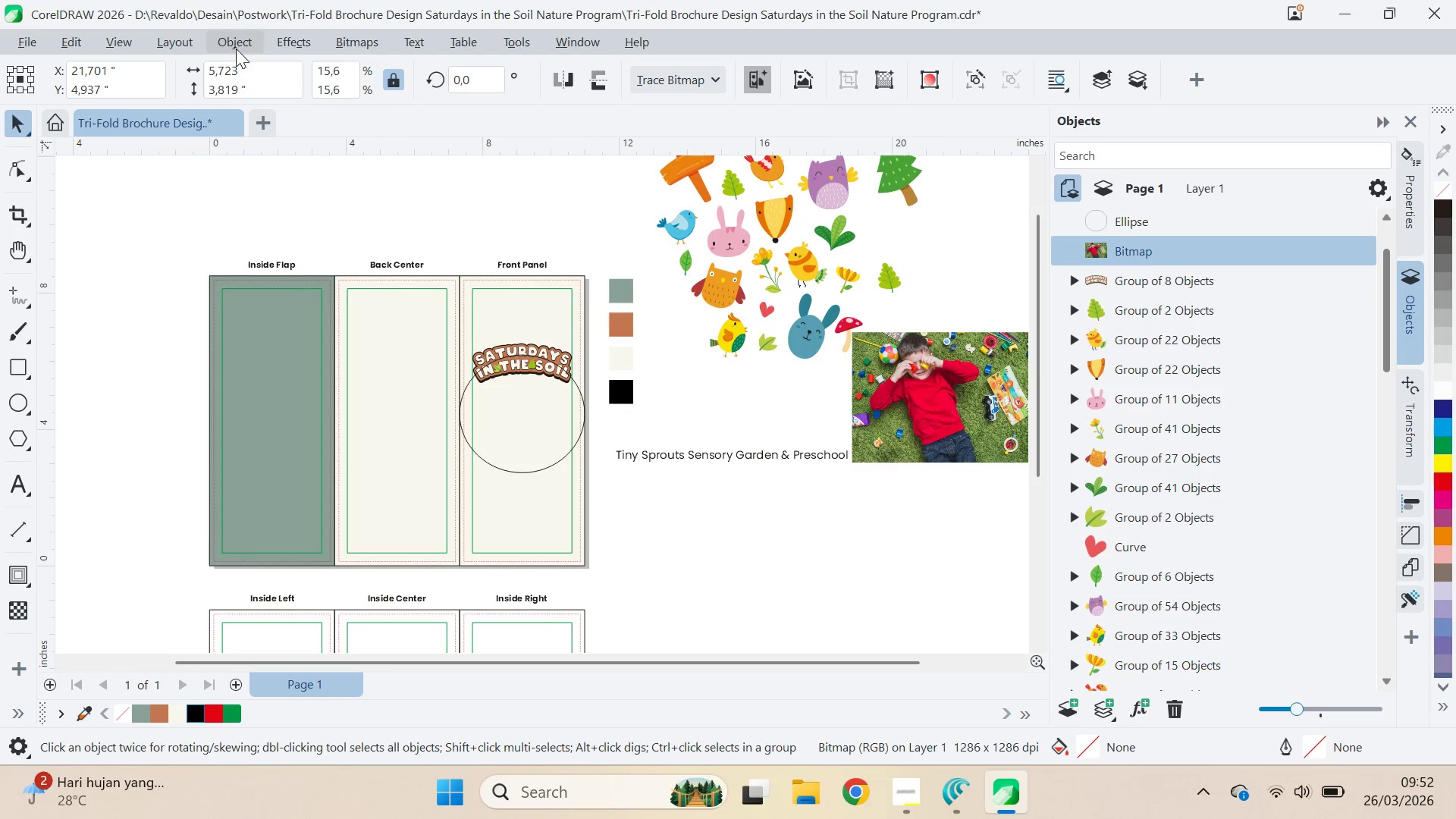 
left_click([244, 47])
 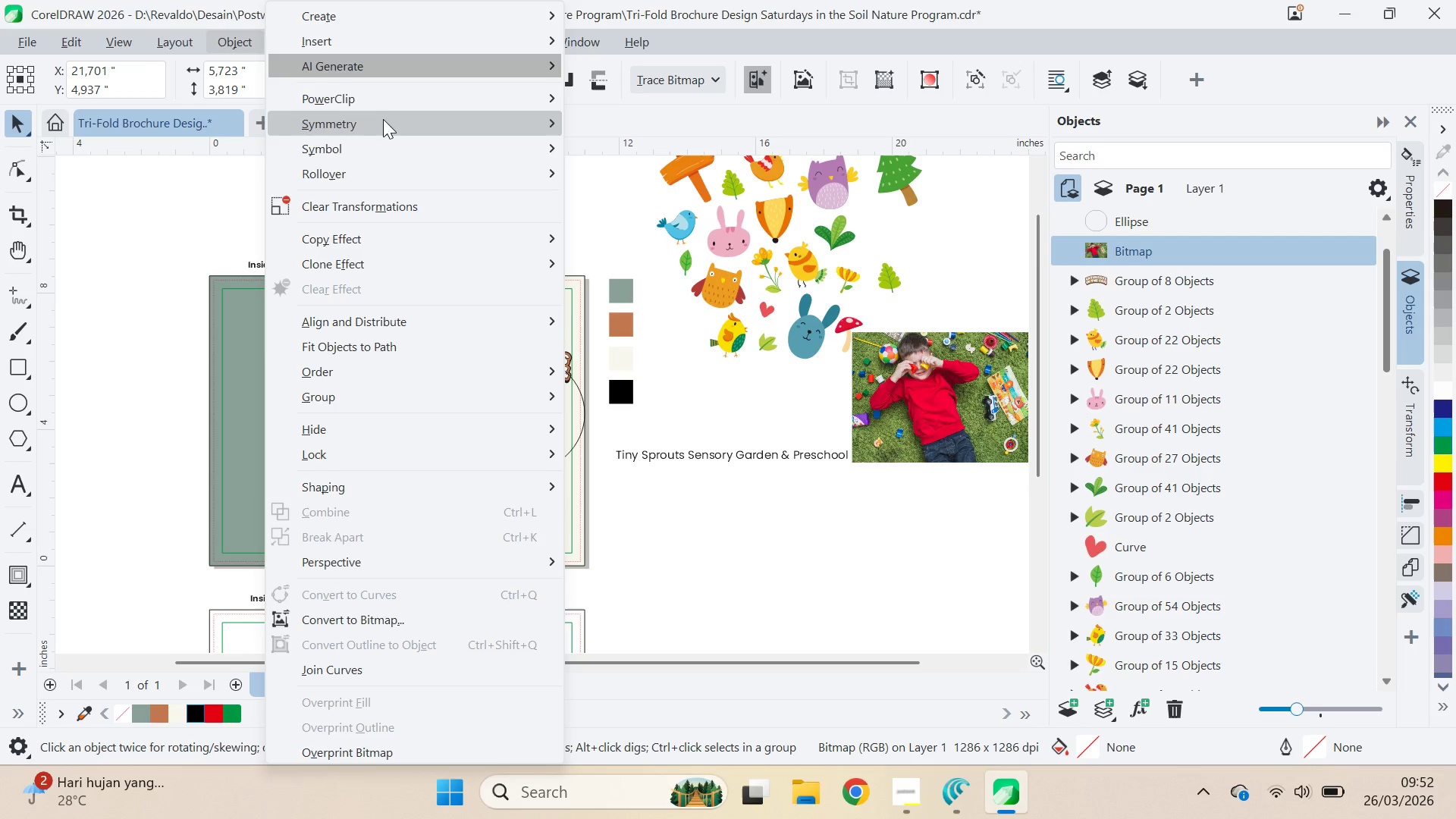 
left_click([387, 99])
 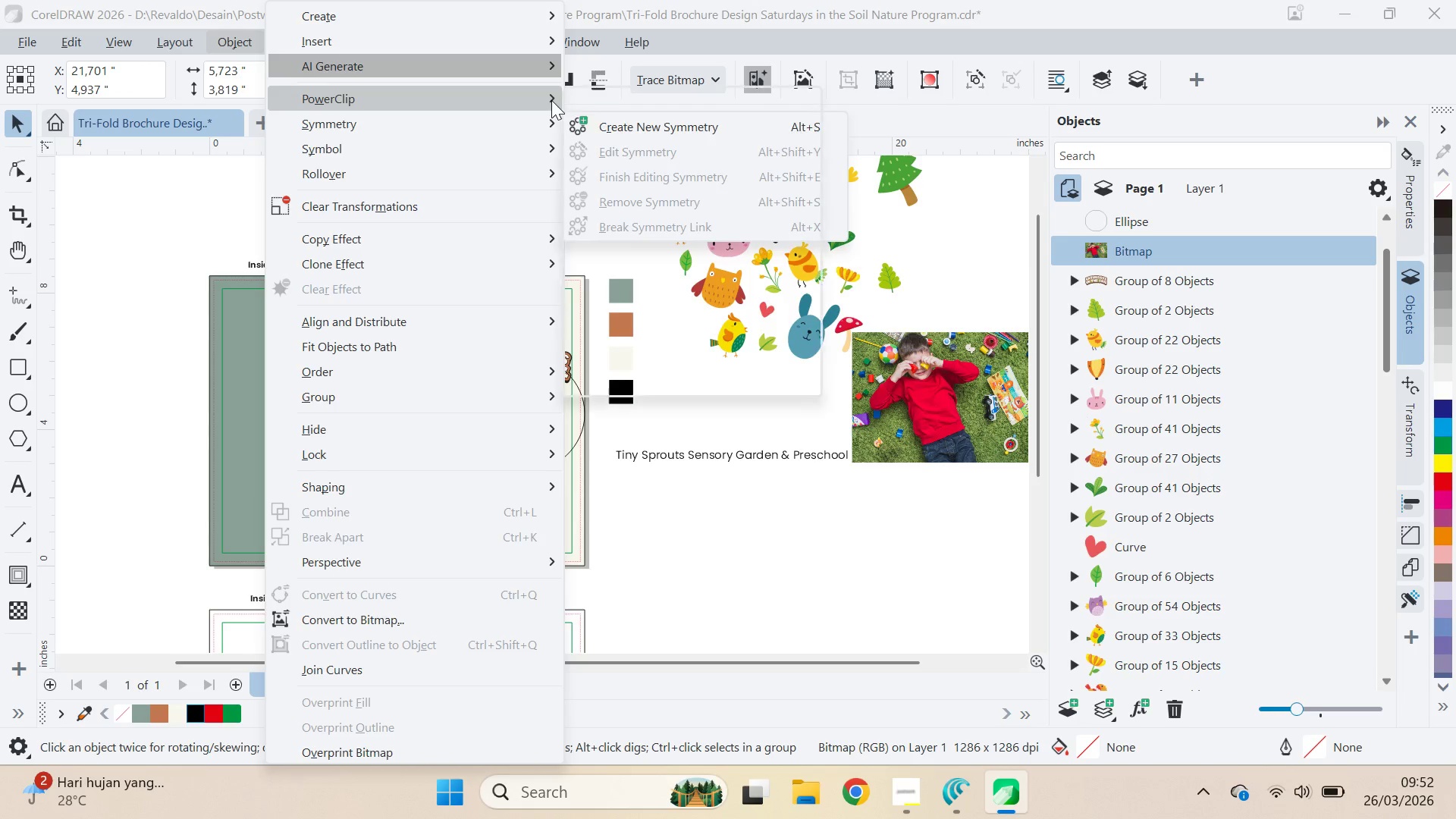 
left_click([621, 105])
 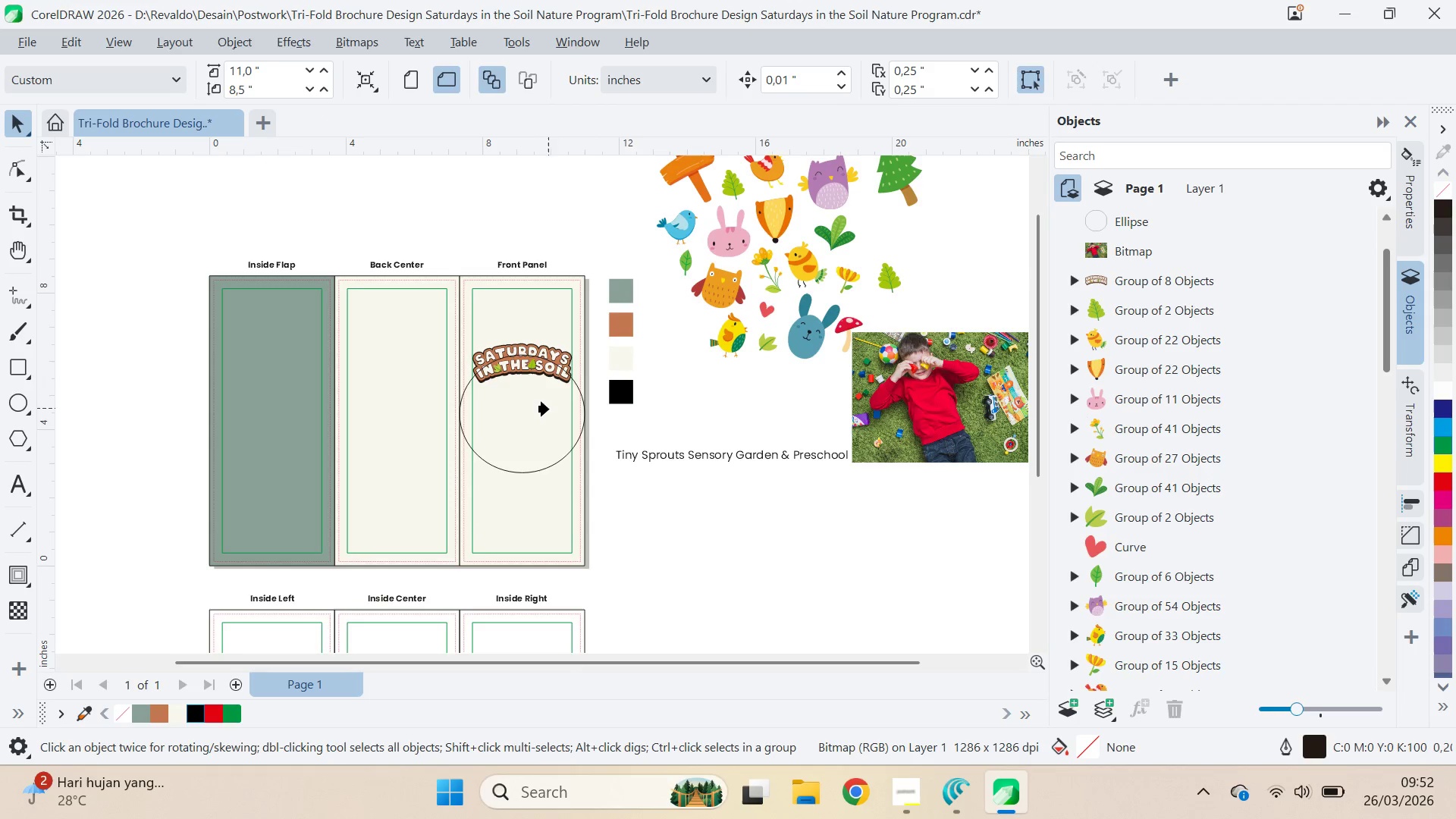 
left_click([547, 410])
 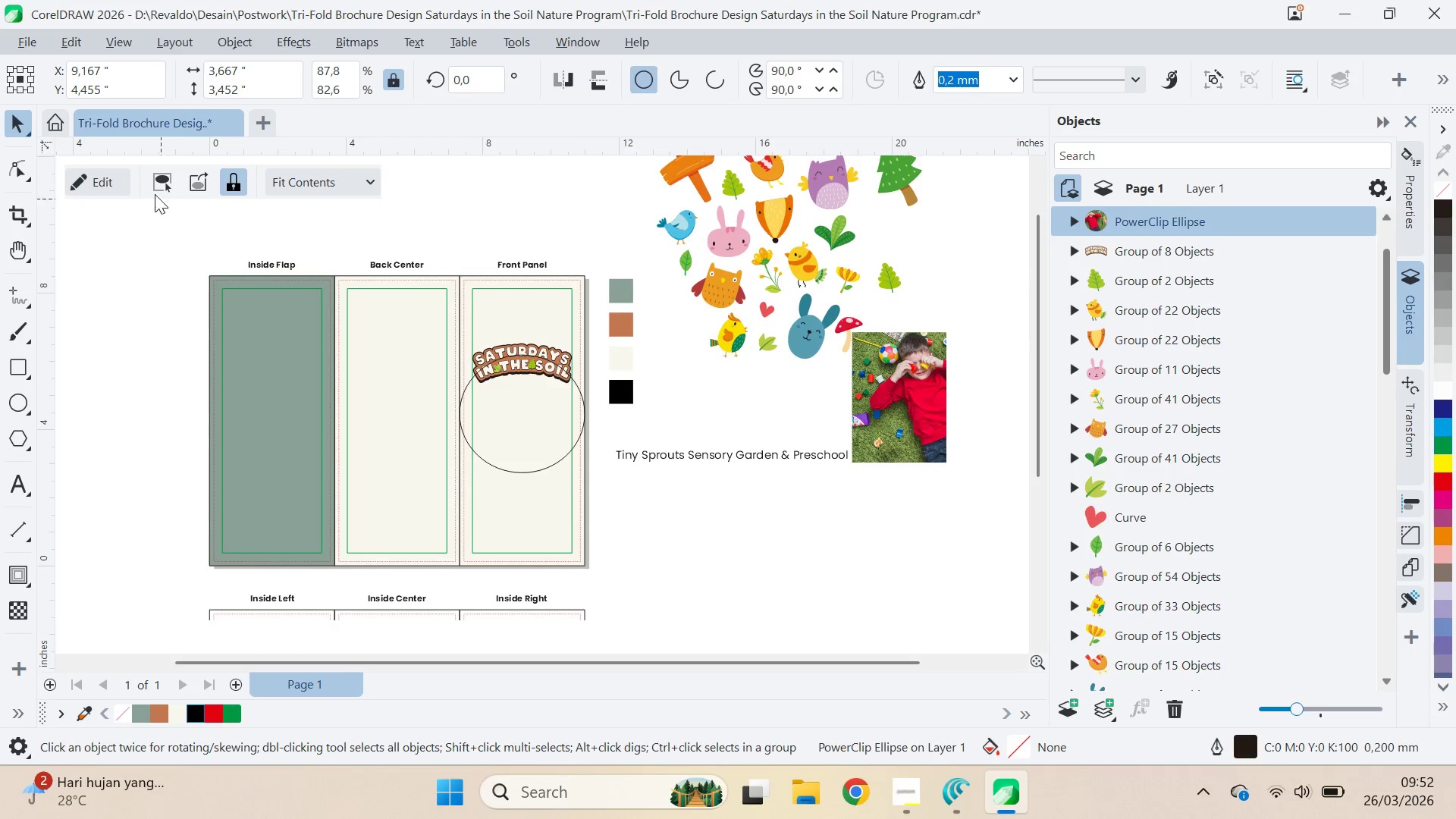 
left_click([120, 179])
 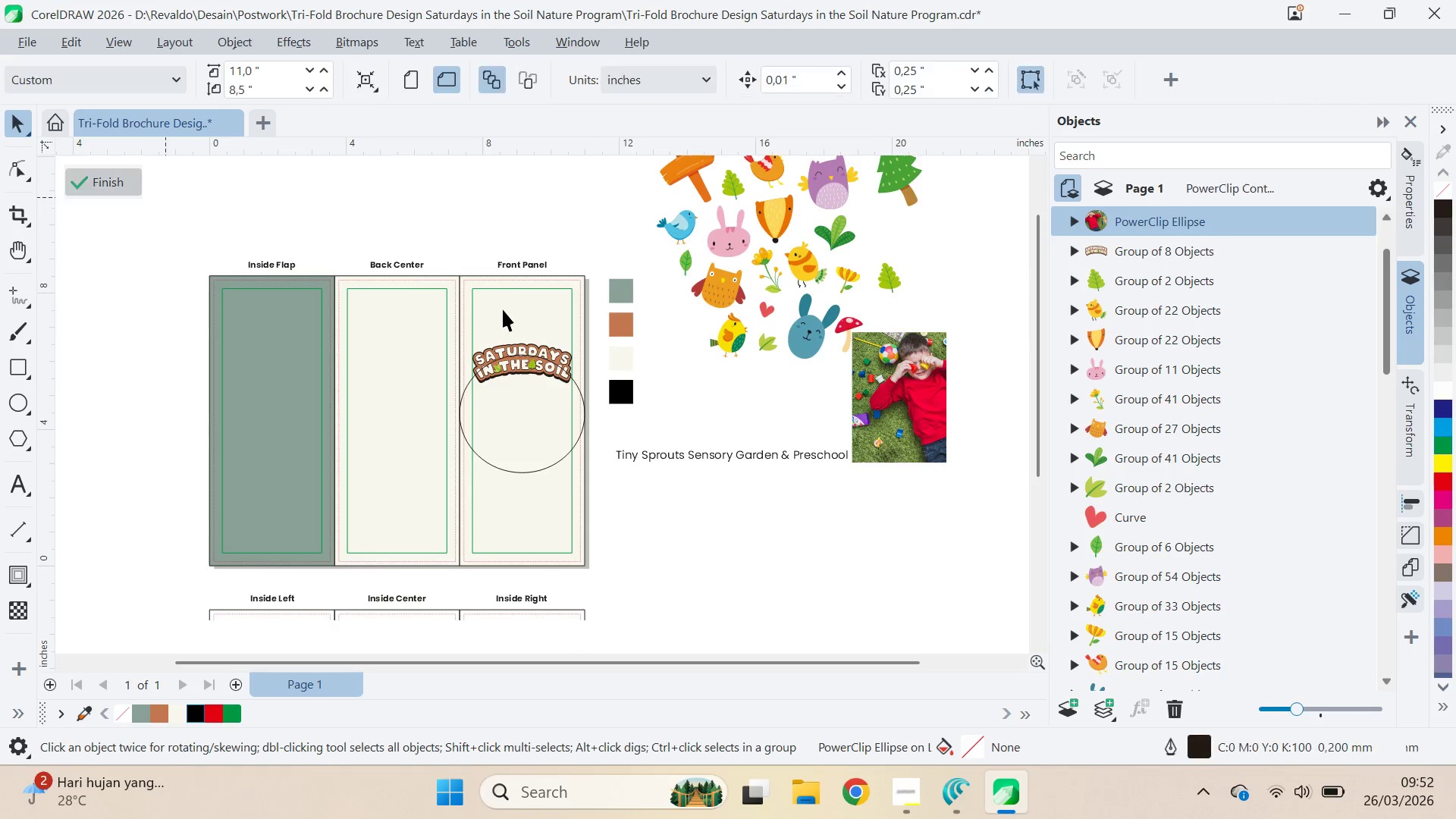 
type(qv)
 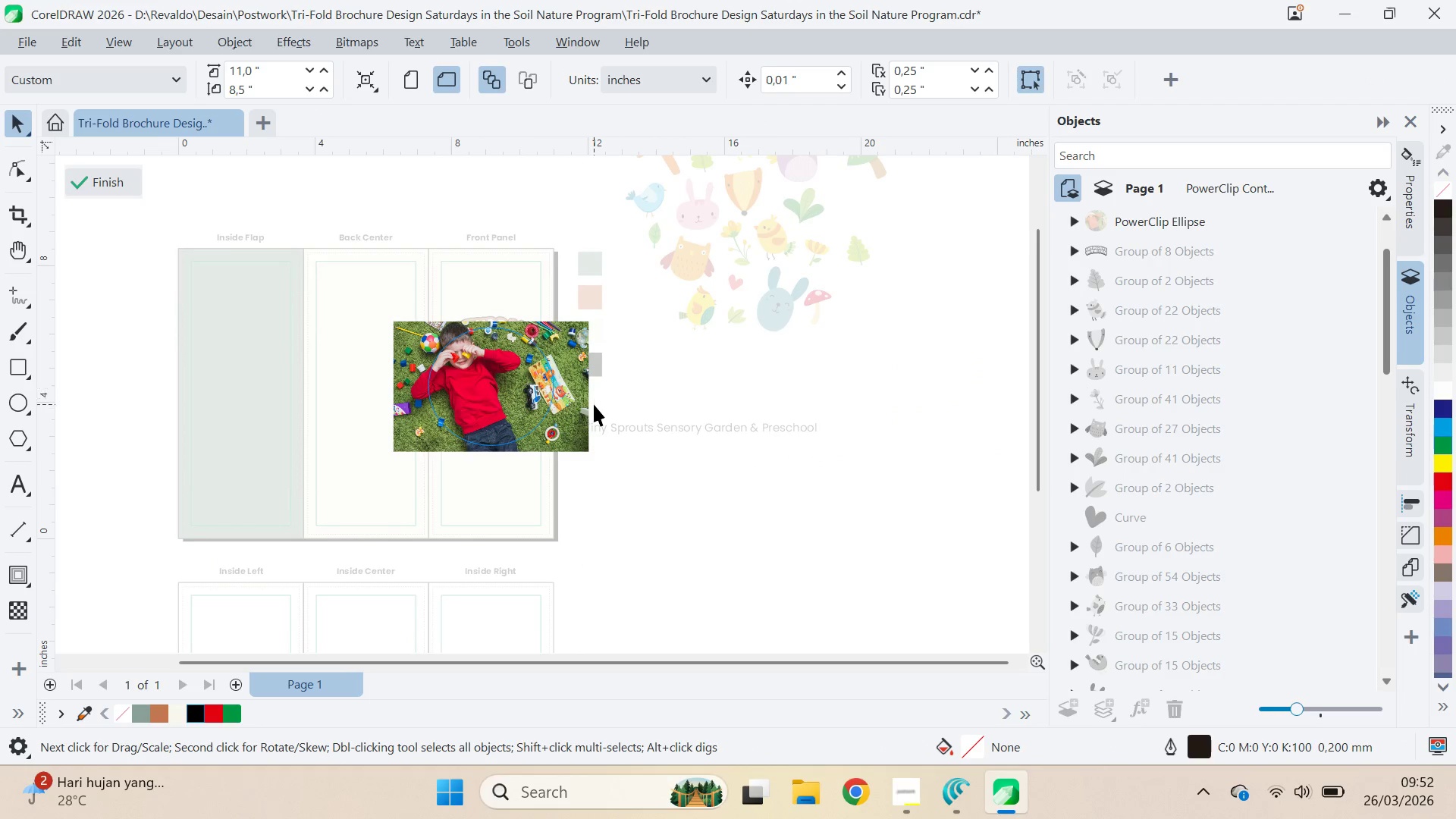 
left_click_drag(start_coordinate=[508, 310], to_coordinate=[507, 273])
 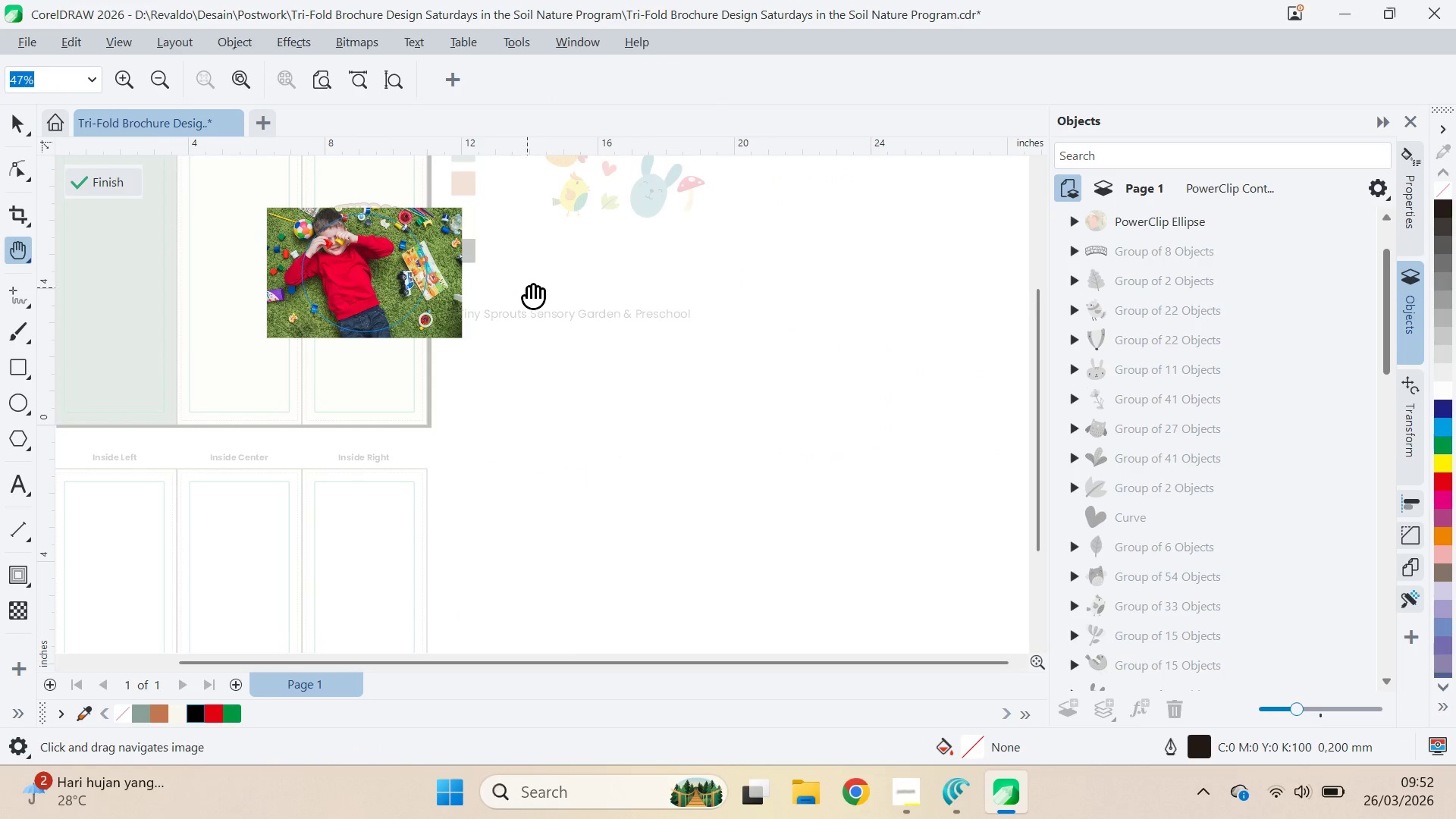 
left_click_drag(start_coordinate=[529, 288], to_coordinate=[655, 402])
 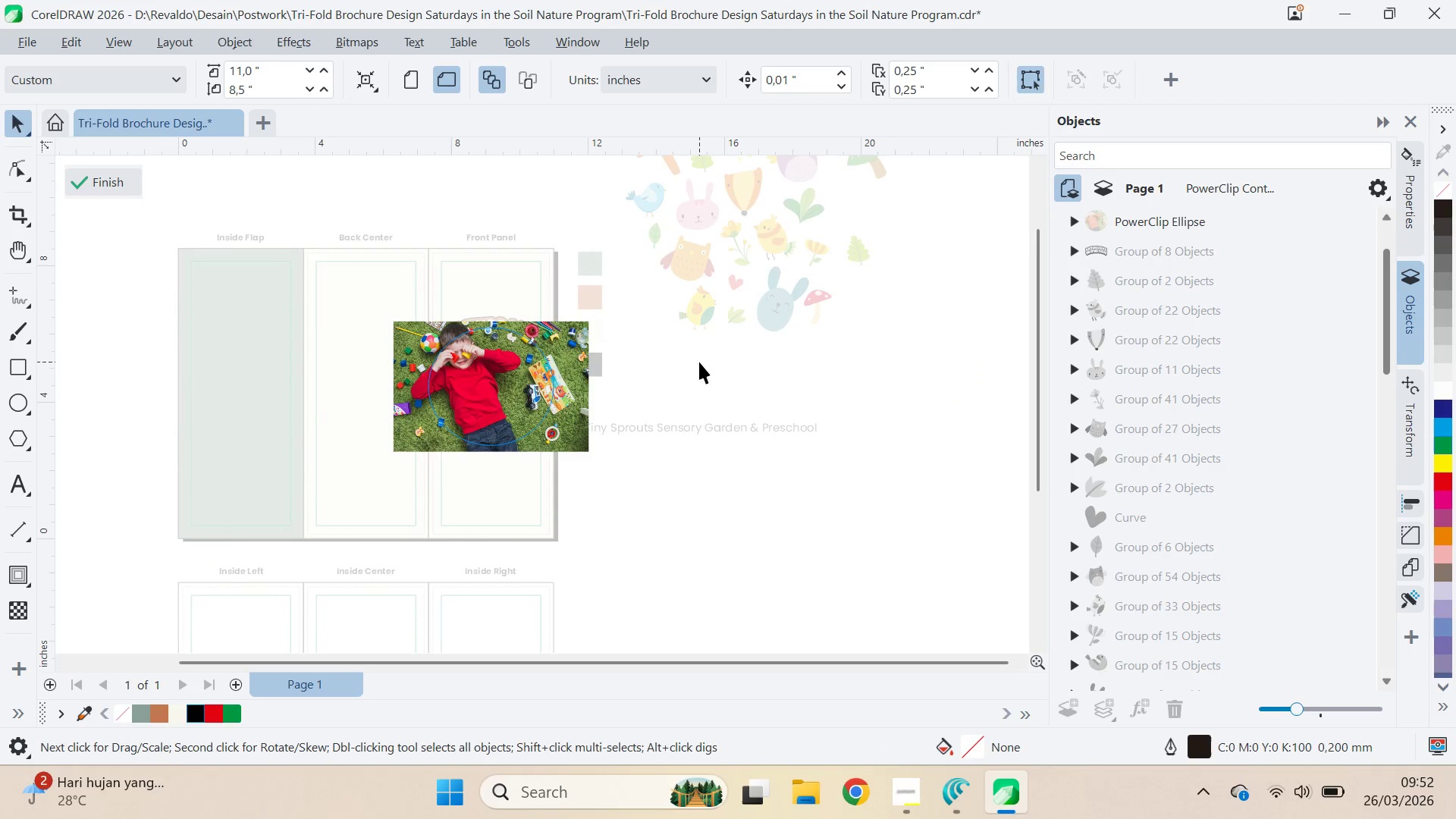 
left_click([699, 362])
 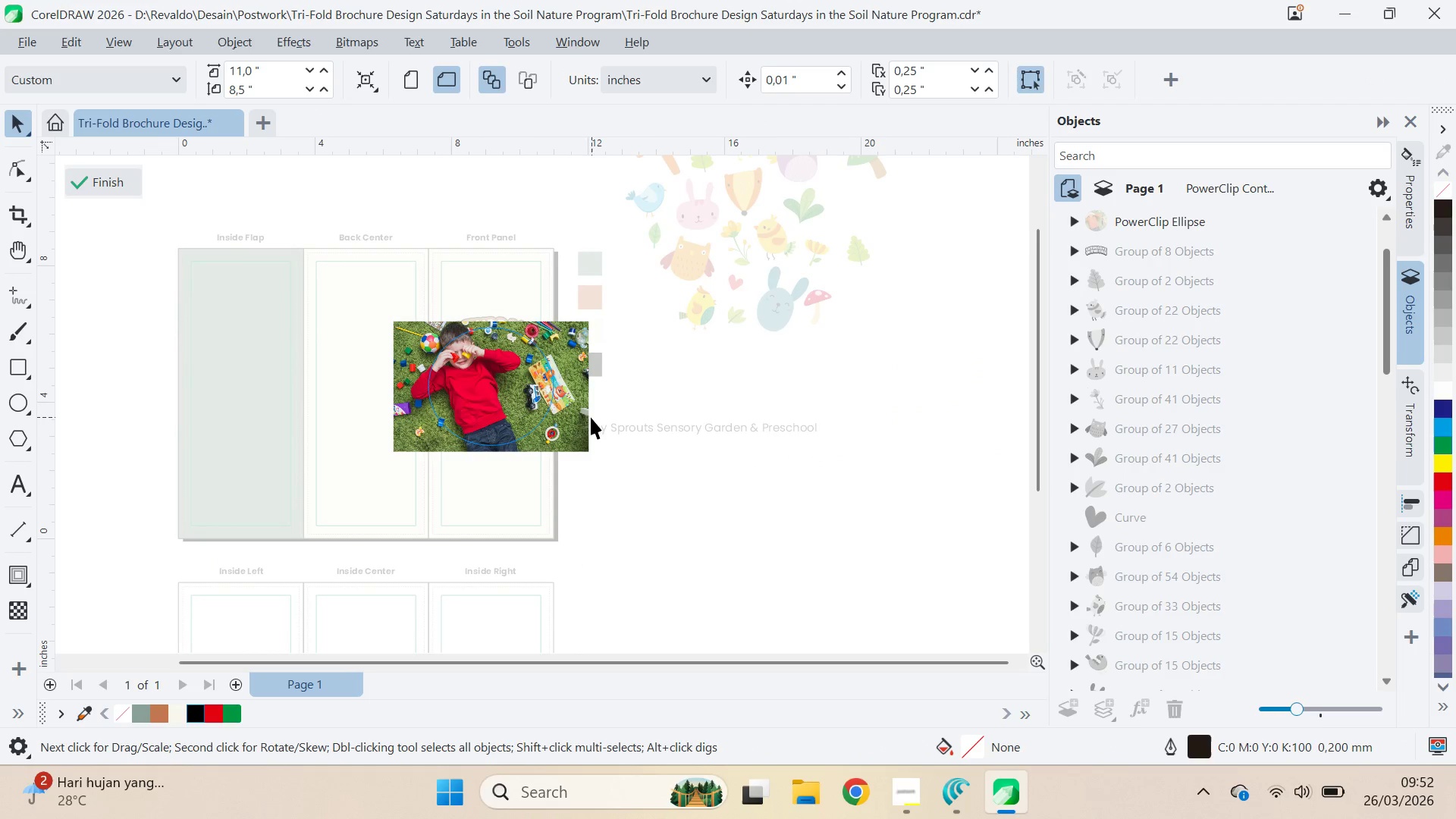 
left_click([578, 417])
 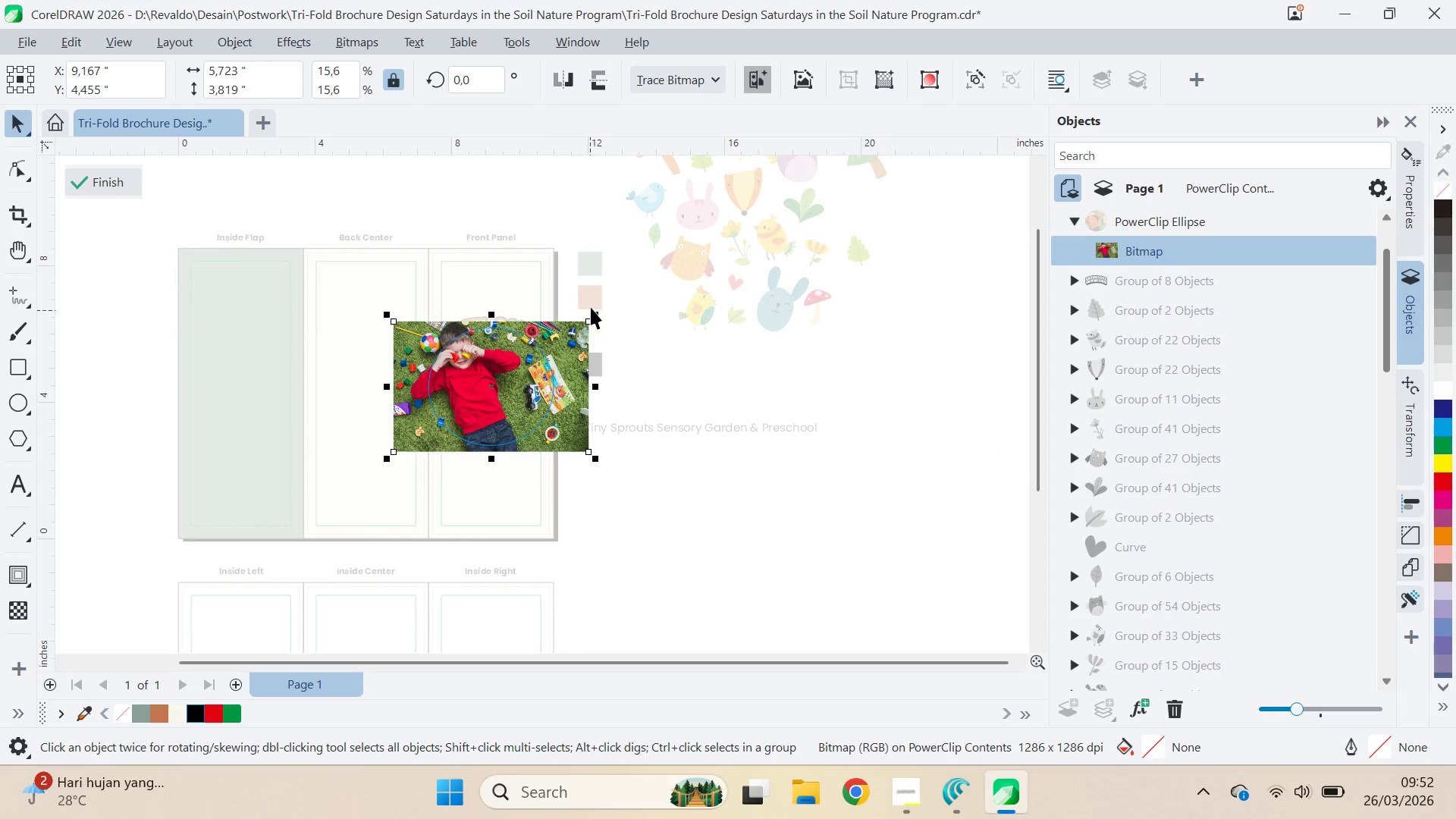 
hold_key(key=ShiftLeft, duration=1.52)
left_click_drag(start_coordinate=[599, 313], to_coordinate=[645, 318])
 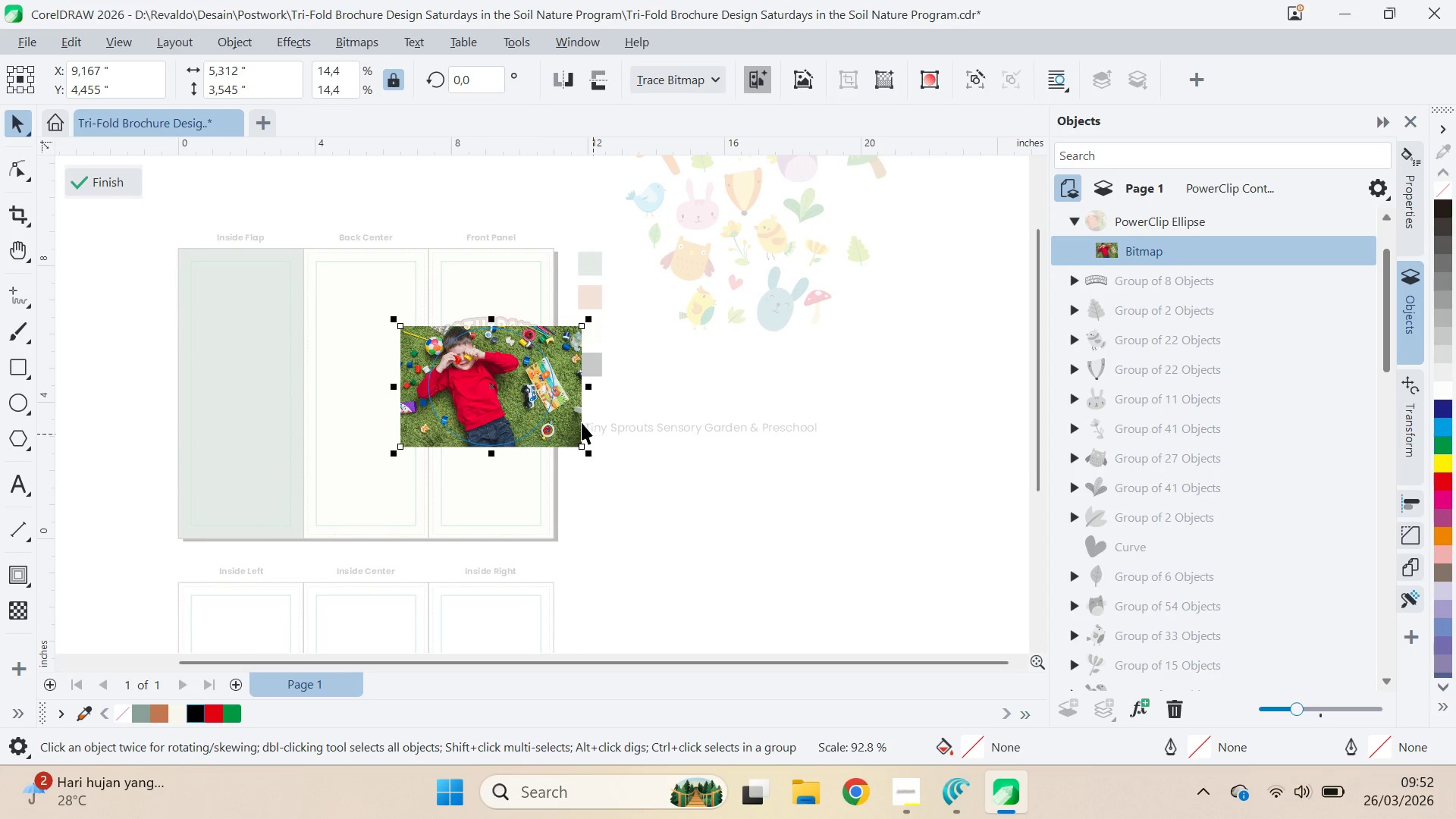 
hold_key(key=ShiftLeft, duration=0.31)
 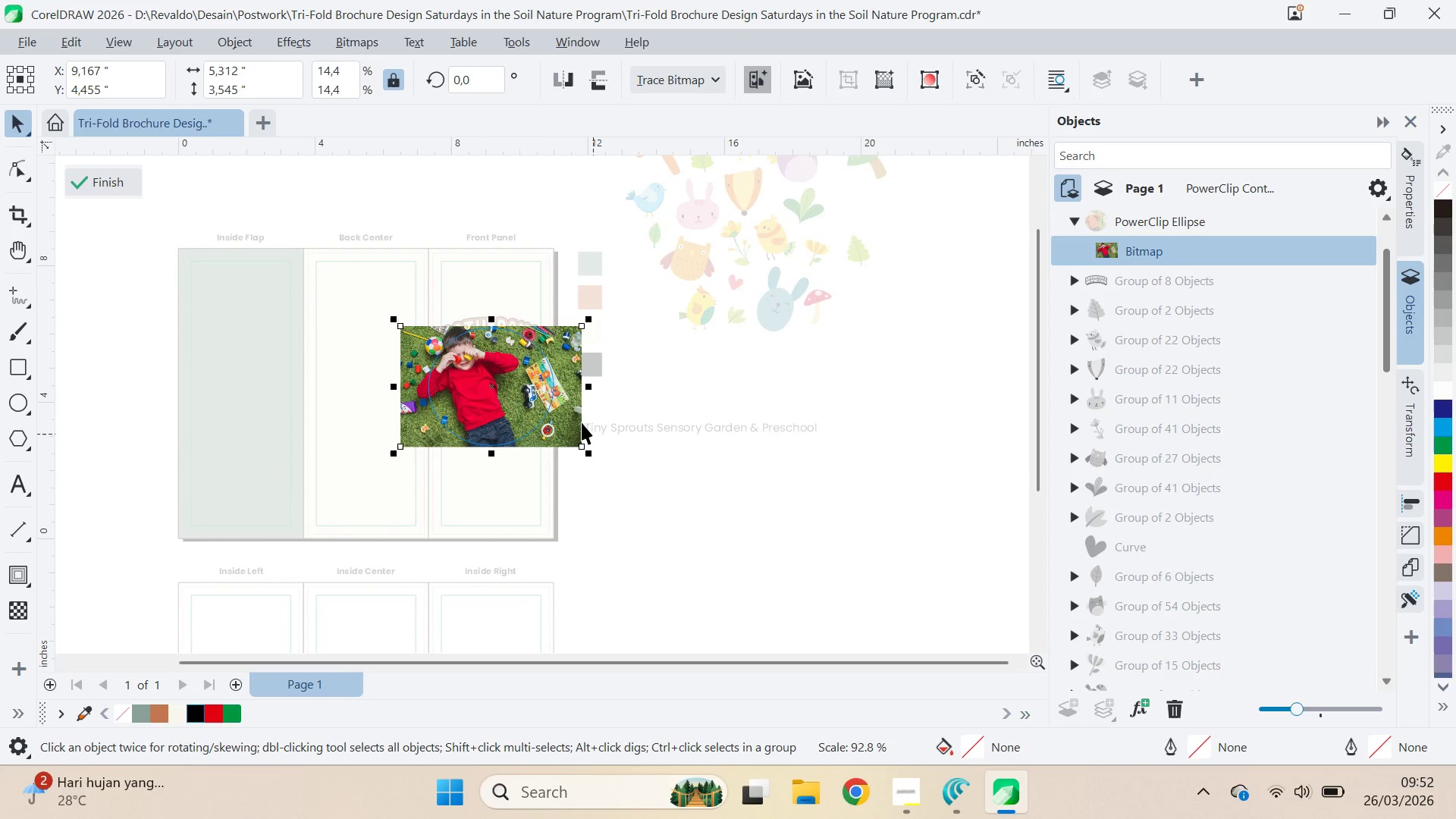 
left_click_drag(start_coordinate=[579, 420], to_coordinate=[612, 449])
 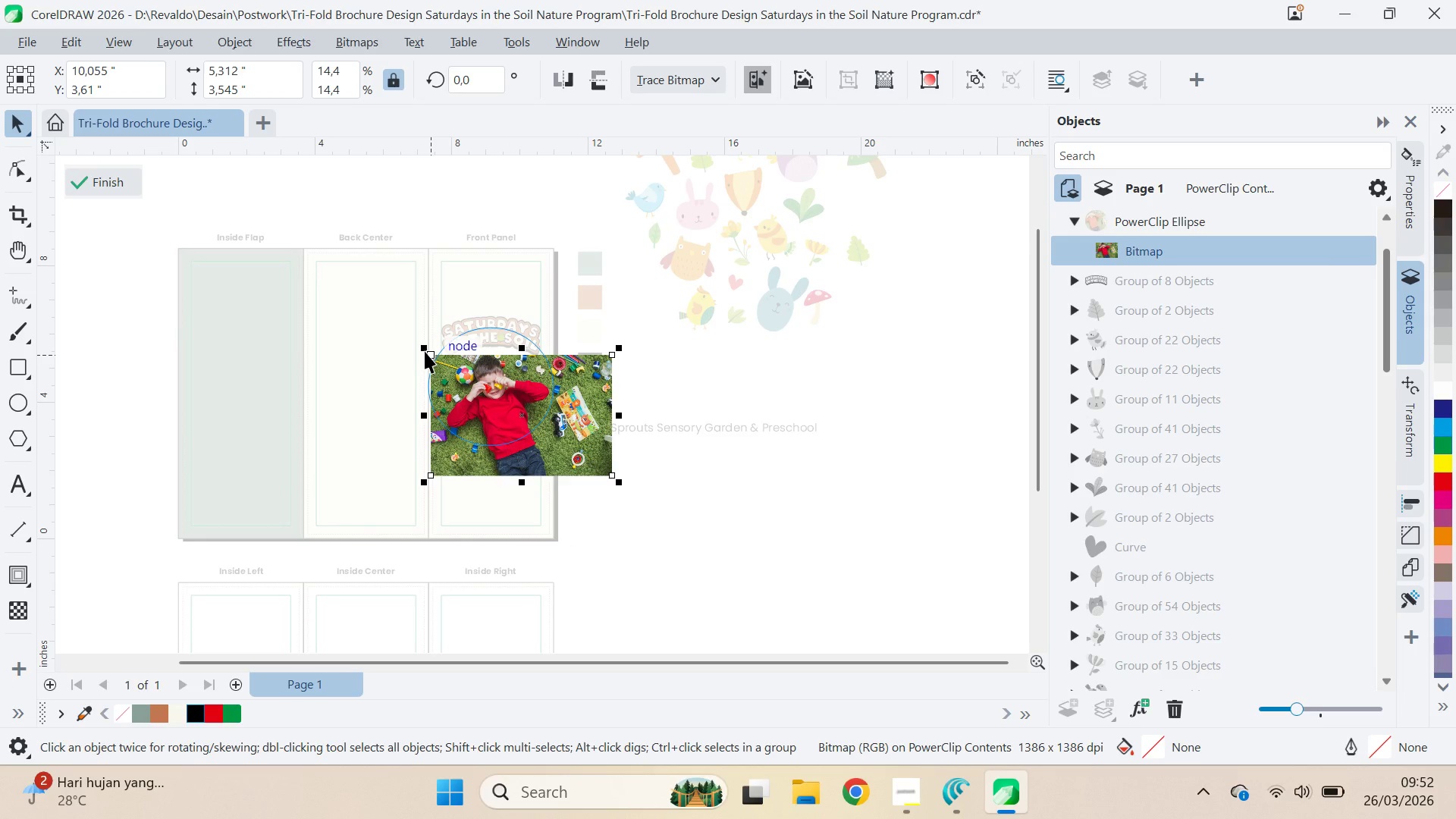 
left_click_drag(start_coordinate=[422, 348], to_coordinate=[381, 294])
 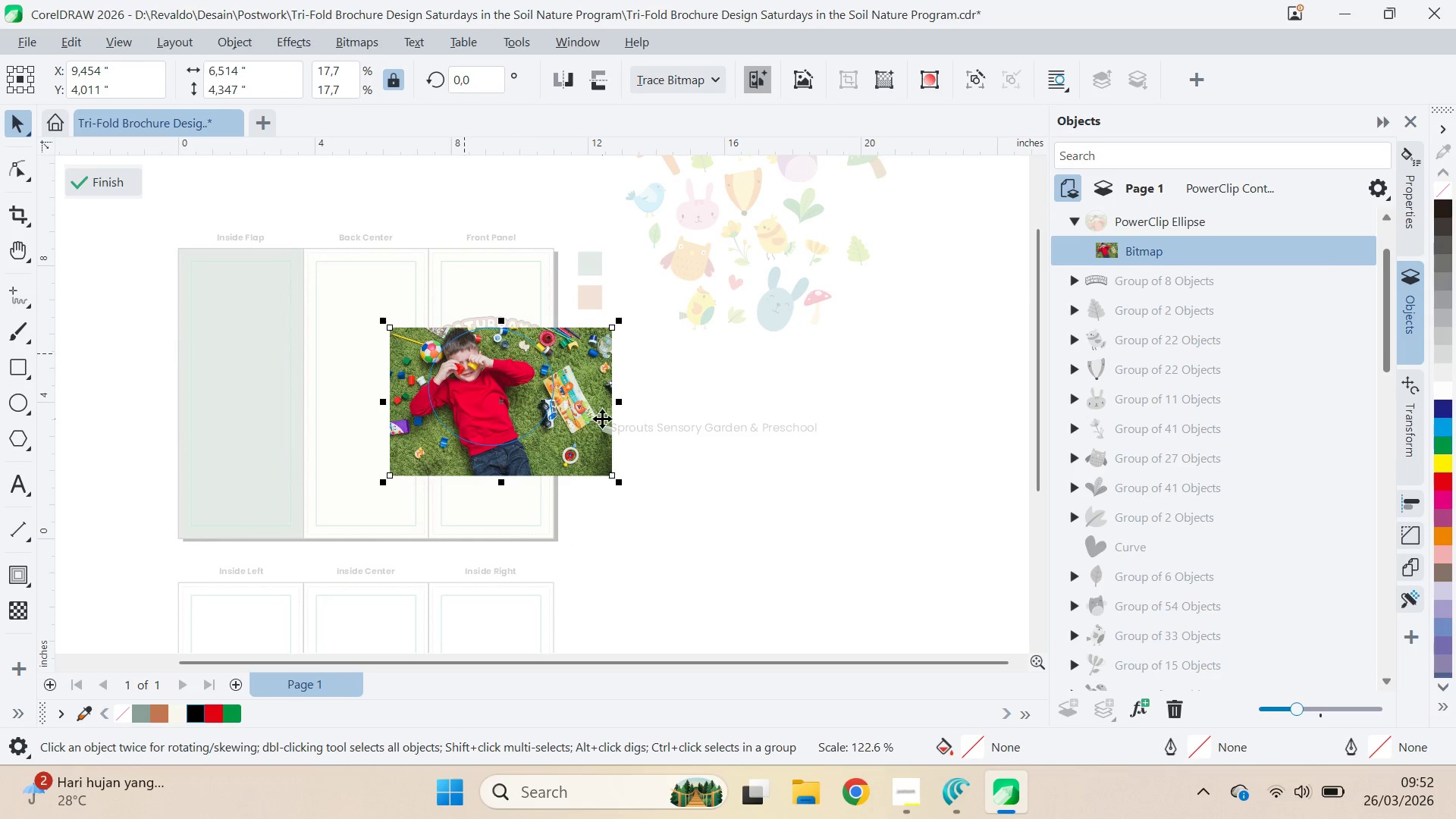 
left_click_drag(start_coordinate=[602, 419], to_coordinate=[619, 419])
 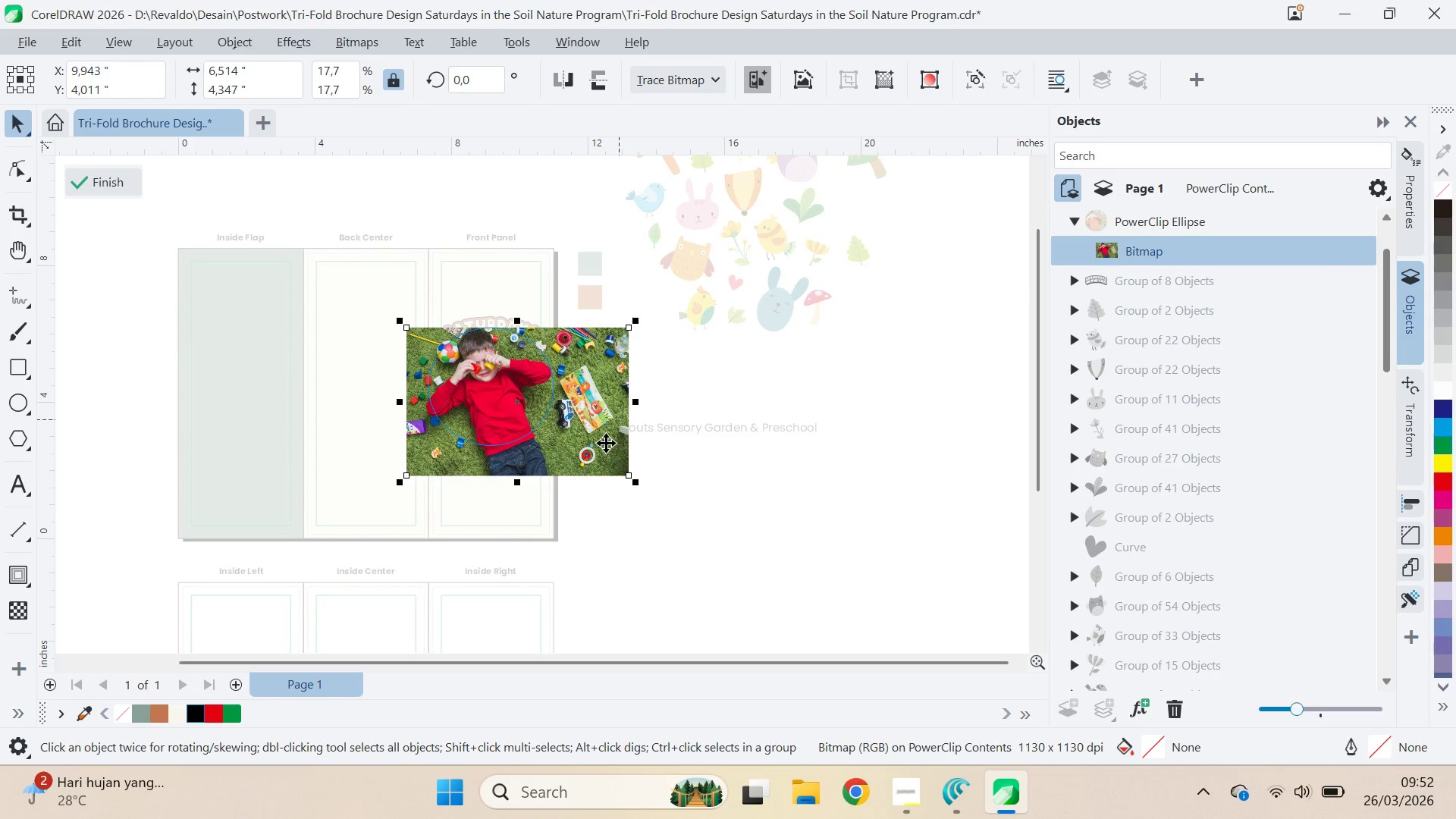 
hold_key(key=ShiftLeft, duration=0.94)
 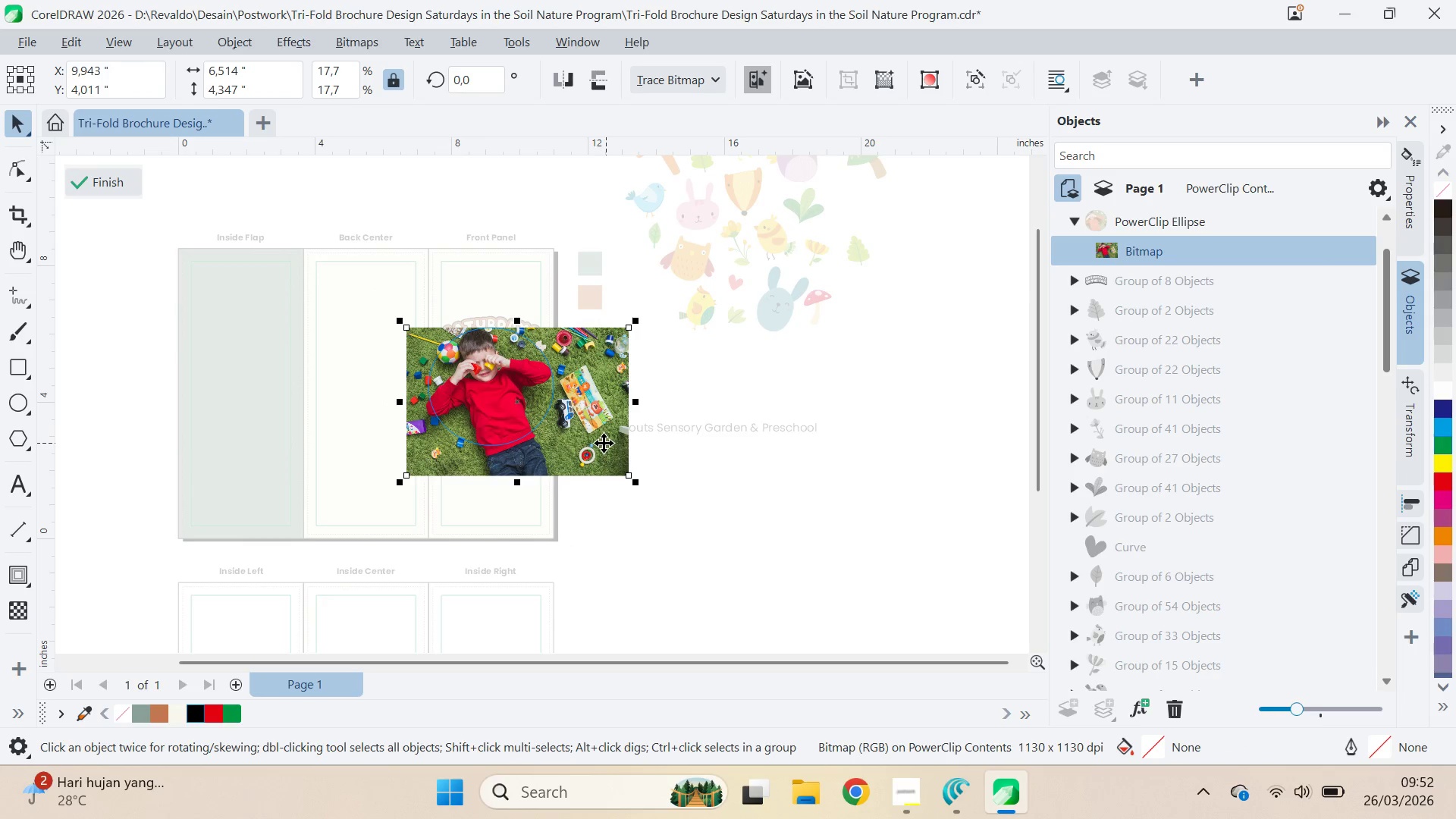 
hold_key(key=ShiftLeft, duration=0.97)
 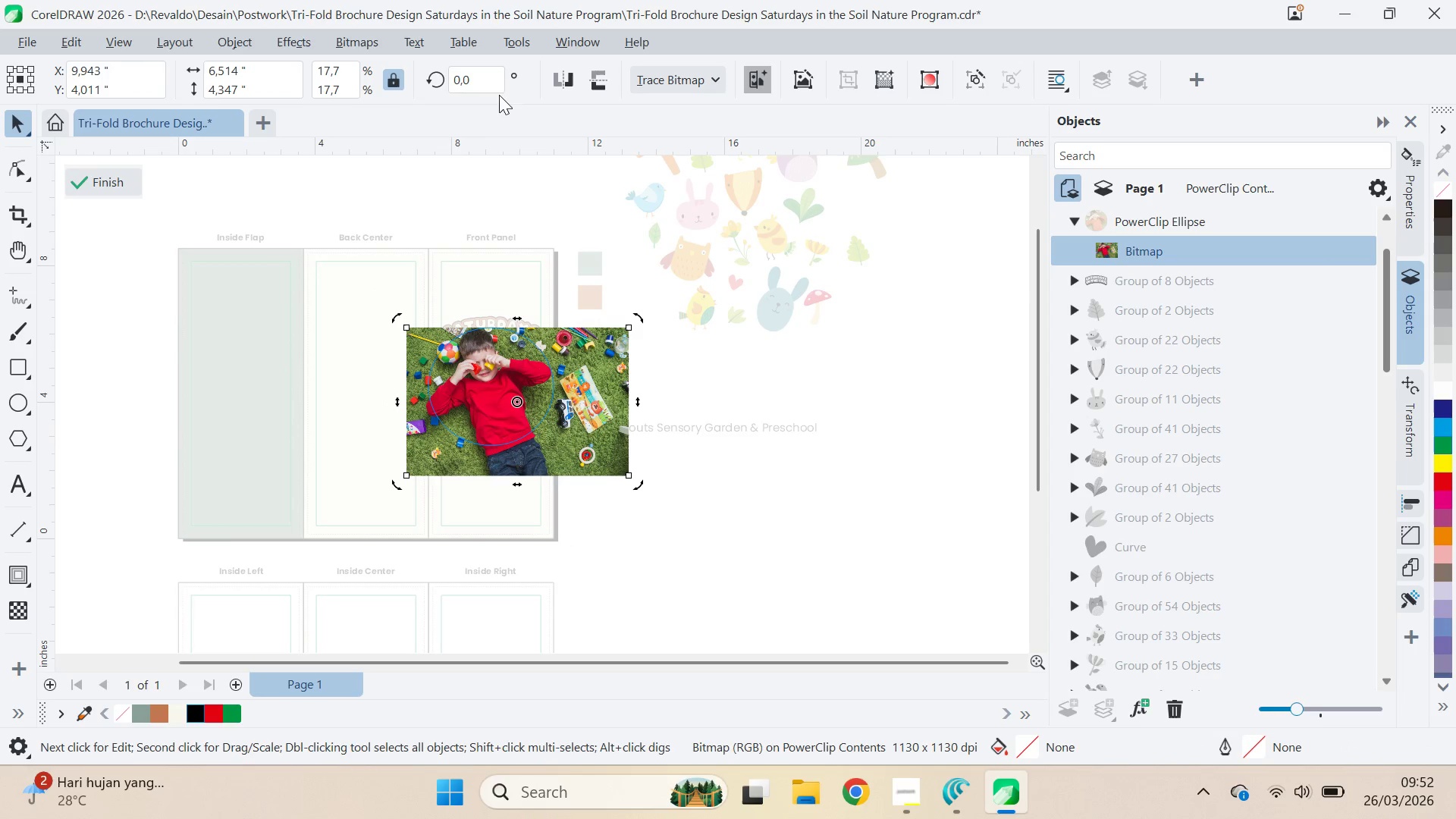 
left_click([557, 76])
 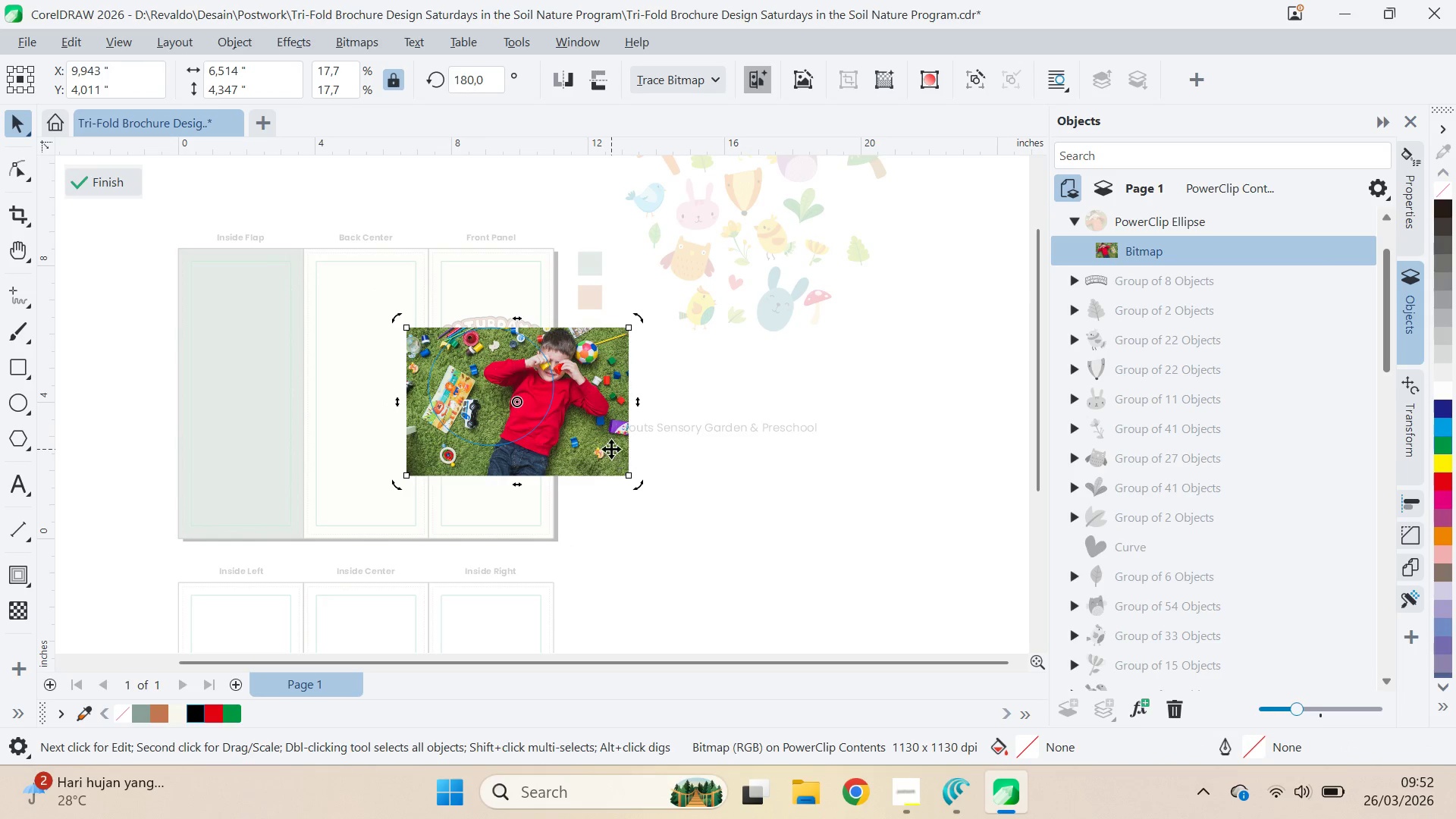 
left_click([612, 449])
 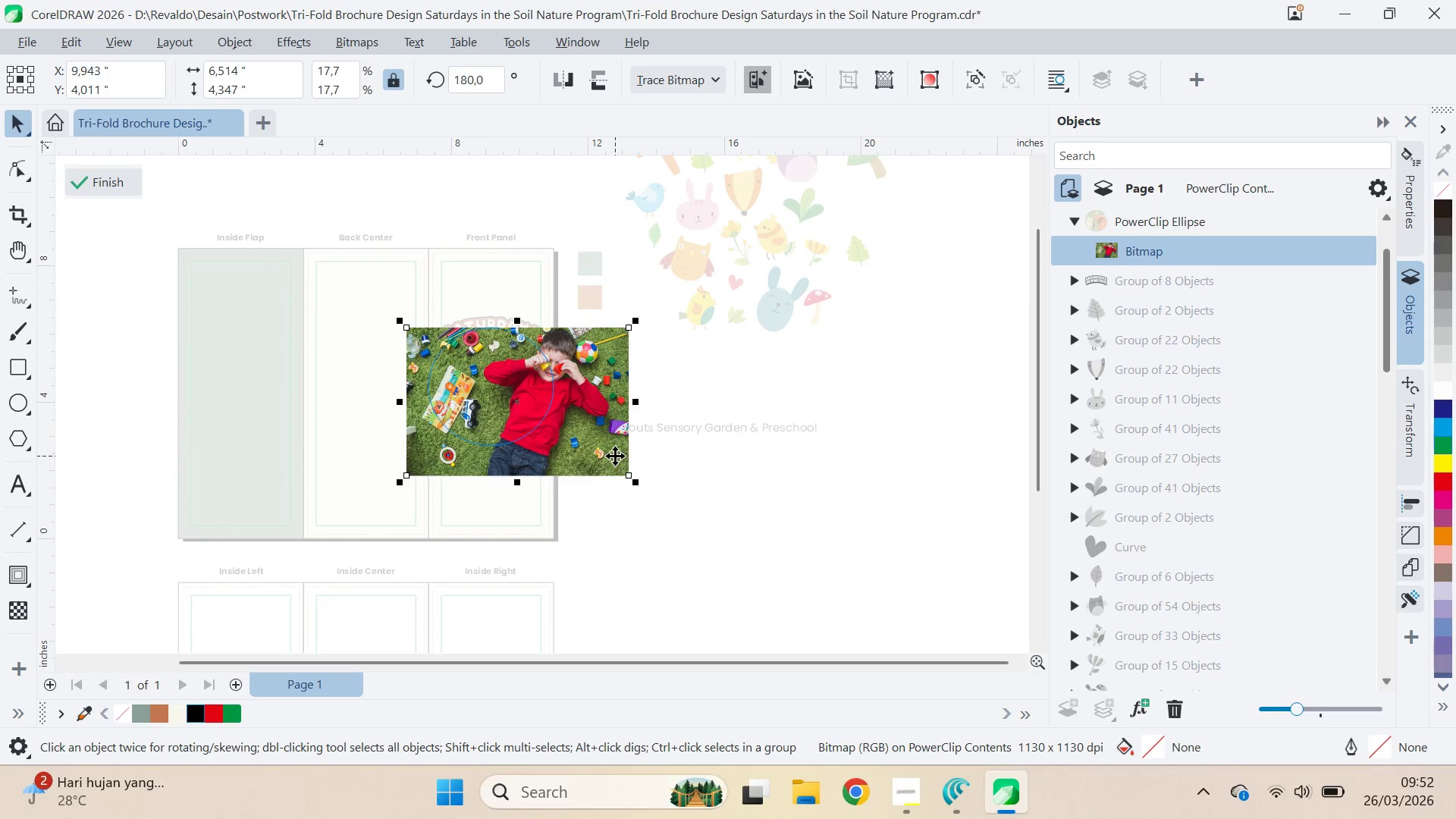 
left_click_drag(start_coordinate=[615, 456], to_coordinate=[580, 451])
 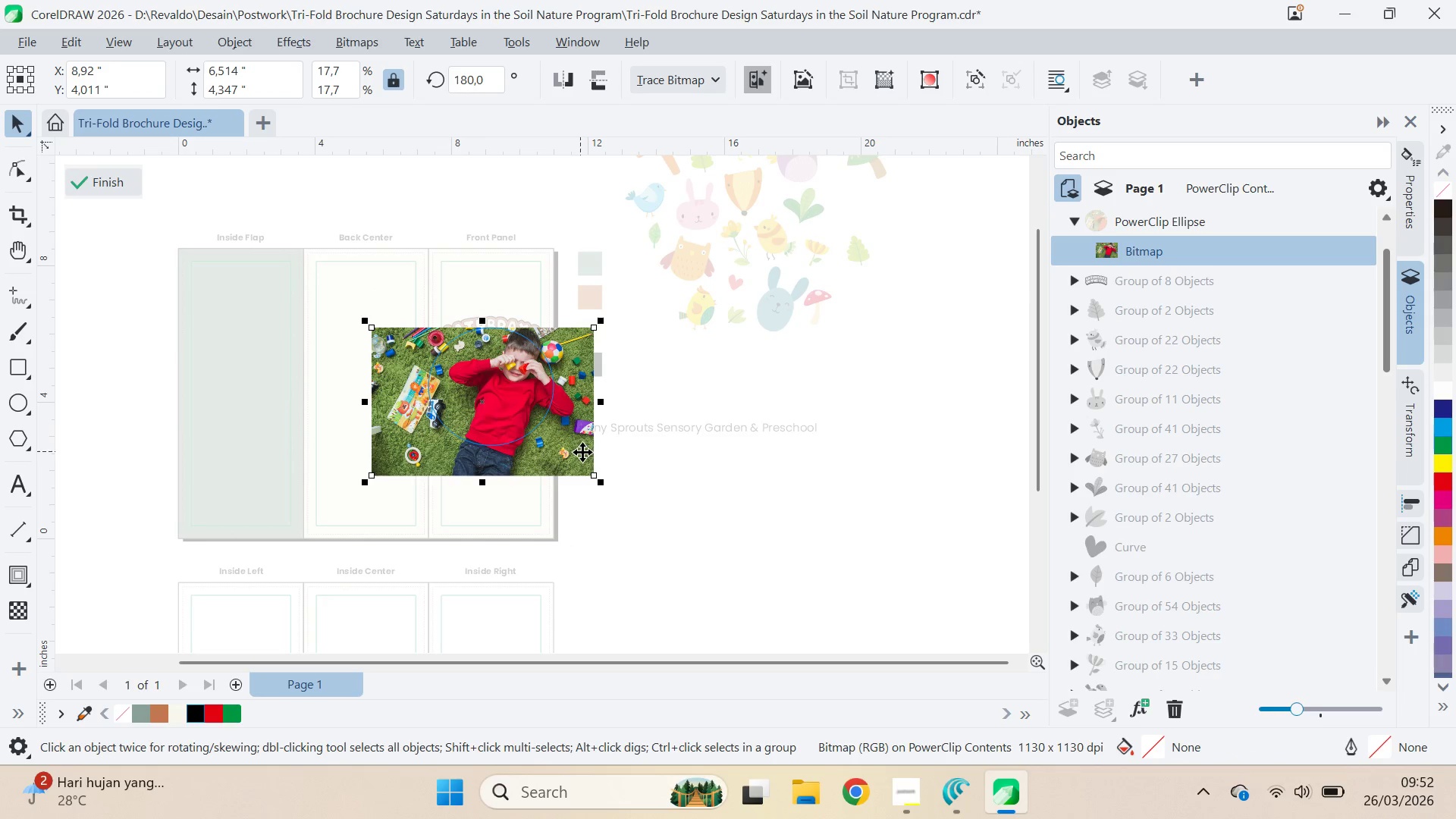 
hold_key(key=ShiftLeft, duration=0.56)
 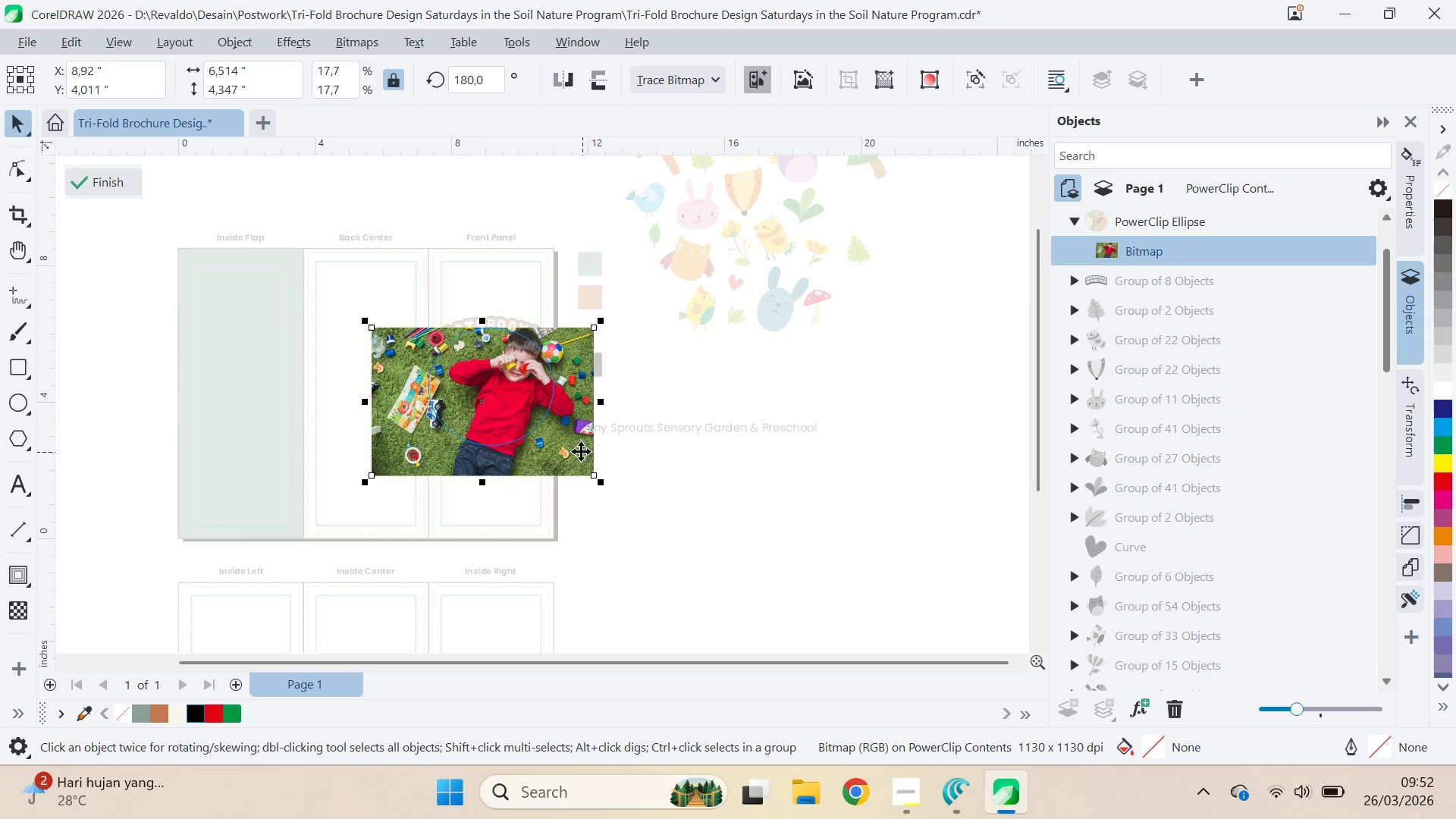 
left_click_drag(start_coordinate=[581, 451], to_coordinate=[562, 447])
 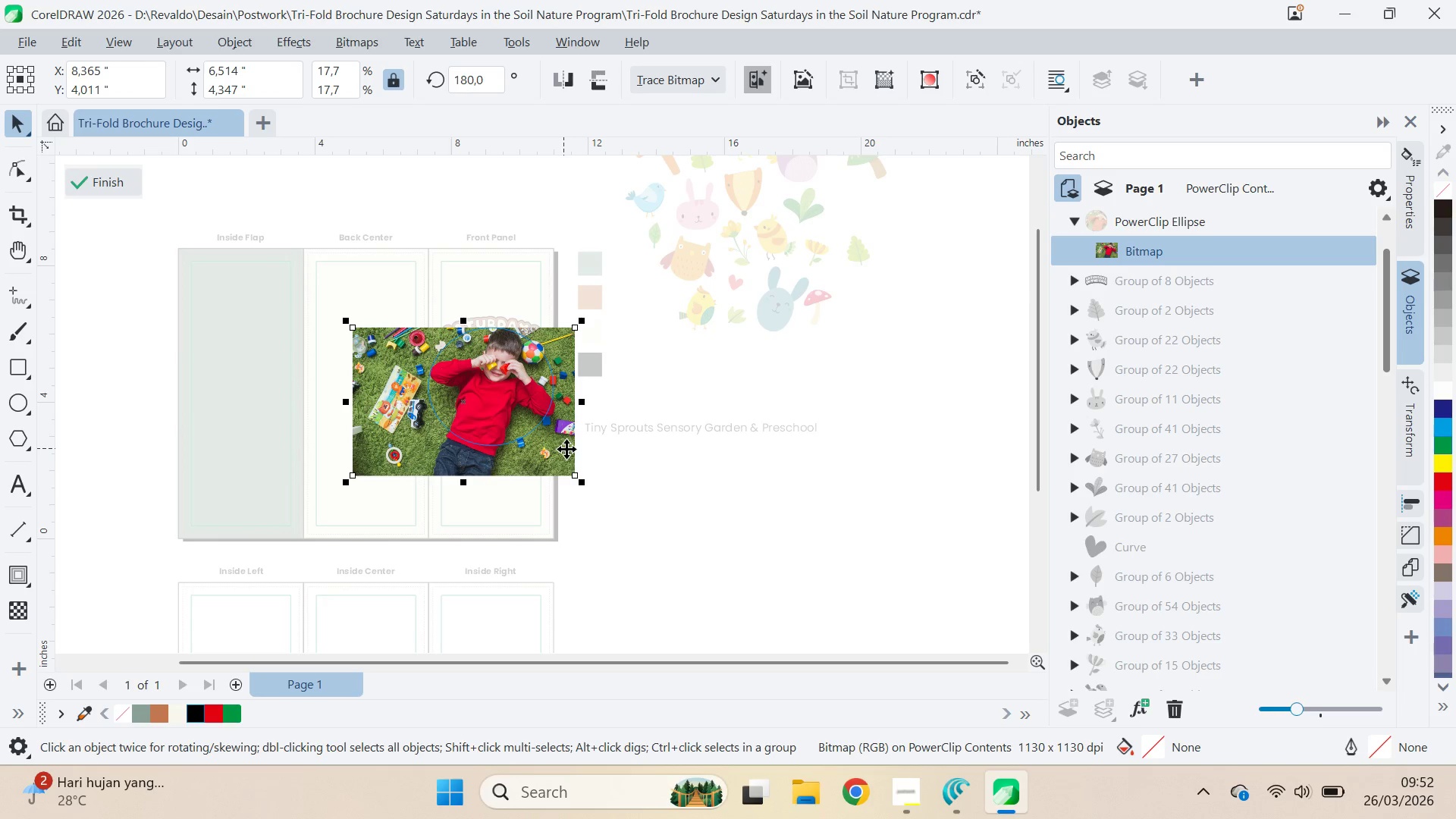 
hold_key(key=ShiftLeft, duration=0.62)
 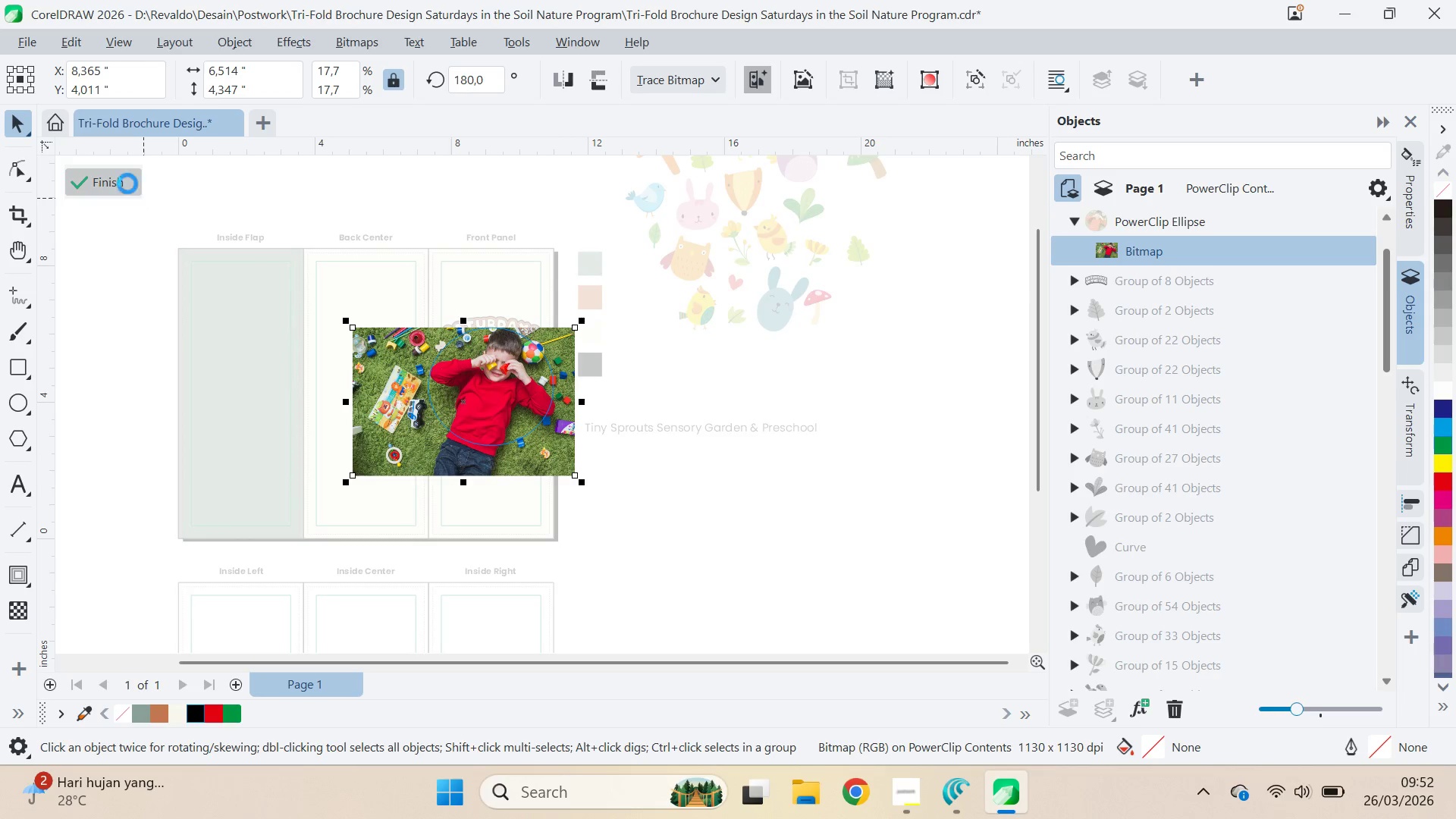 
double_click([731, 549])
 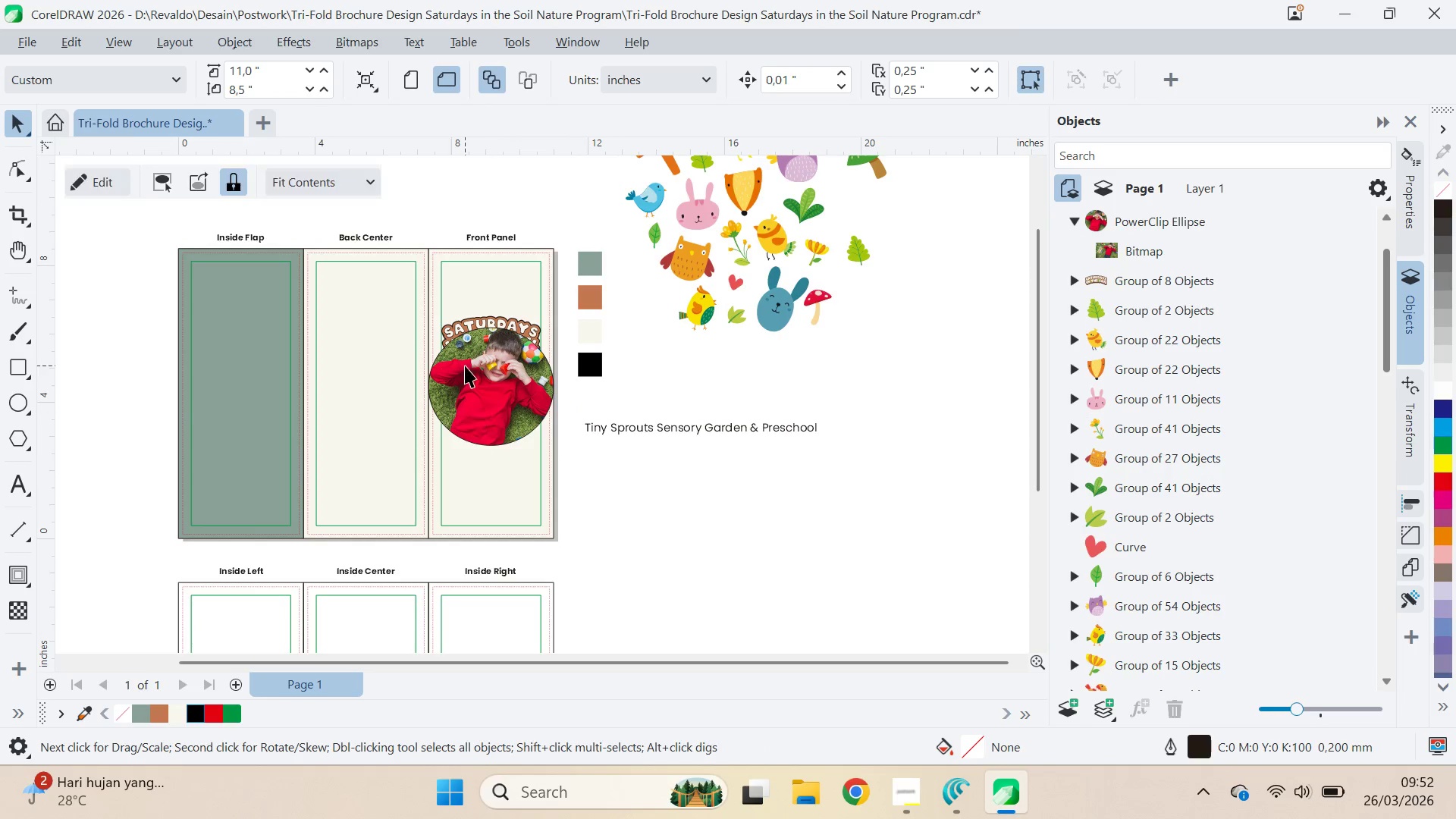 
left_click([465, 366])
 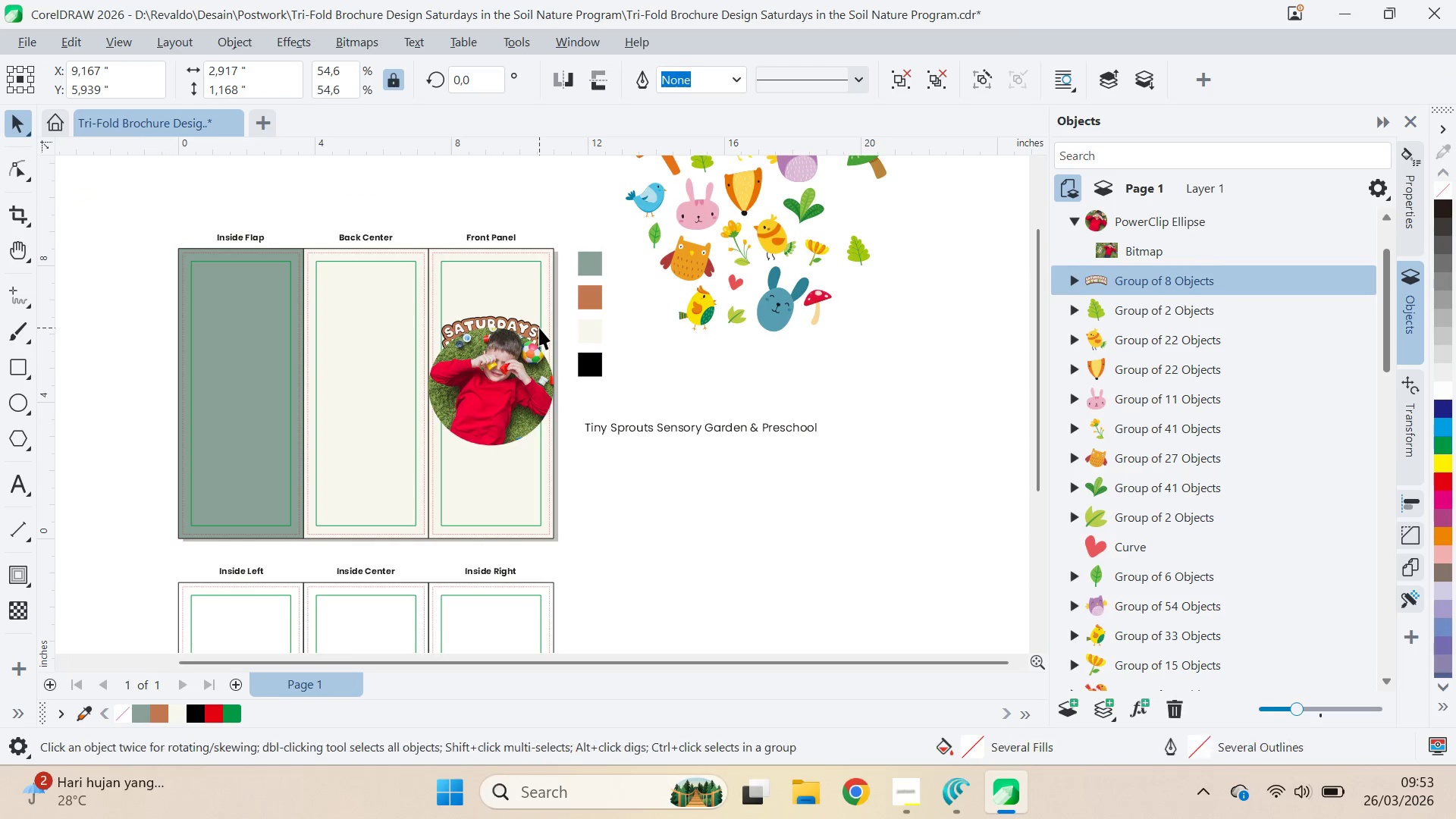 
key(Shift+PageUp)
 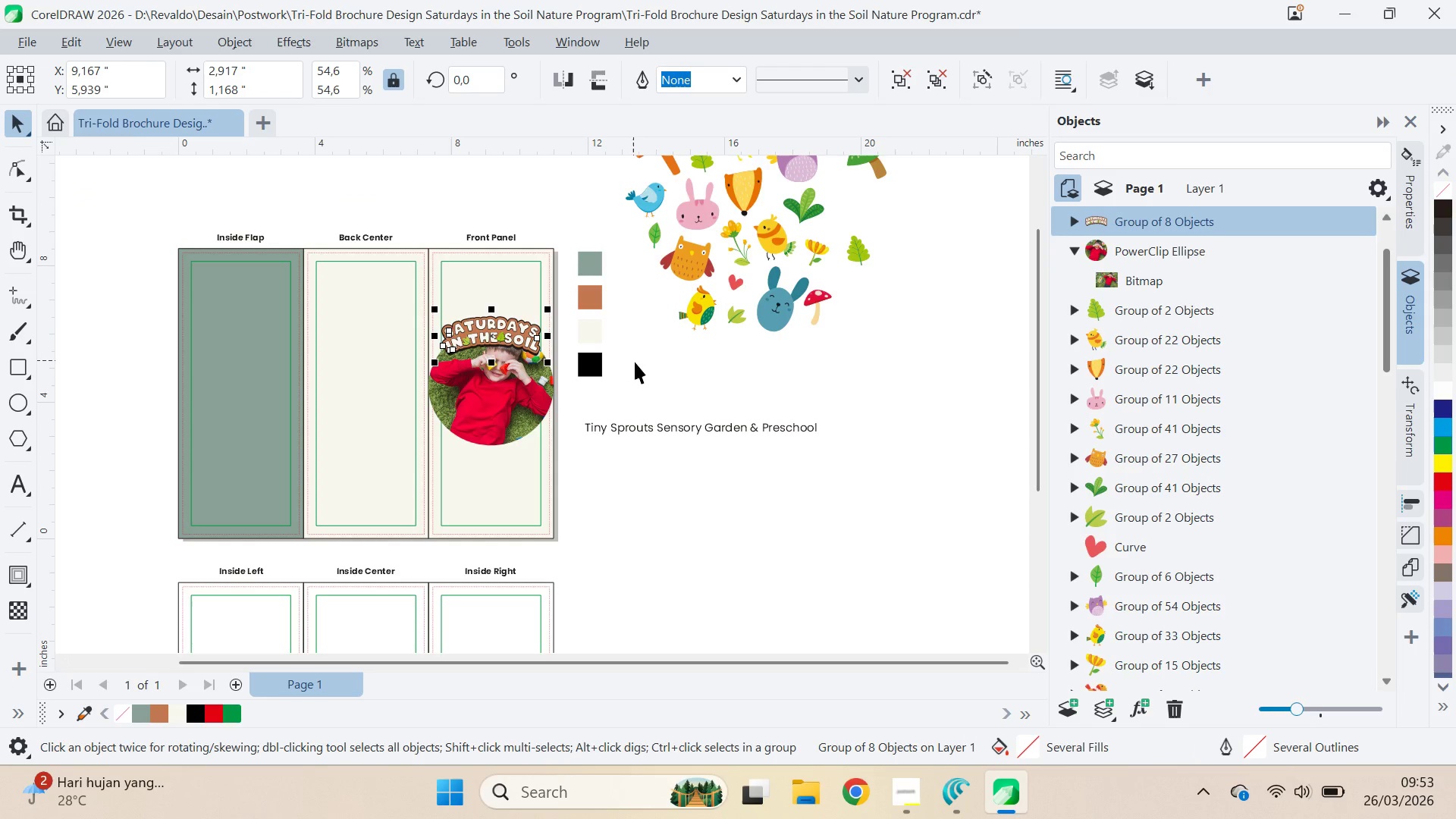 
left_click_drag(start_coordinate=[655, 376], to_coordinate=[662, 380])
 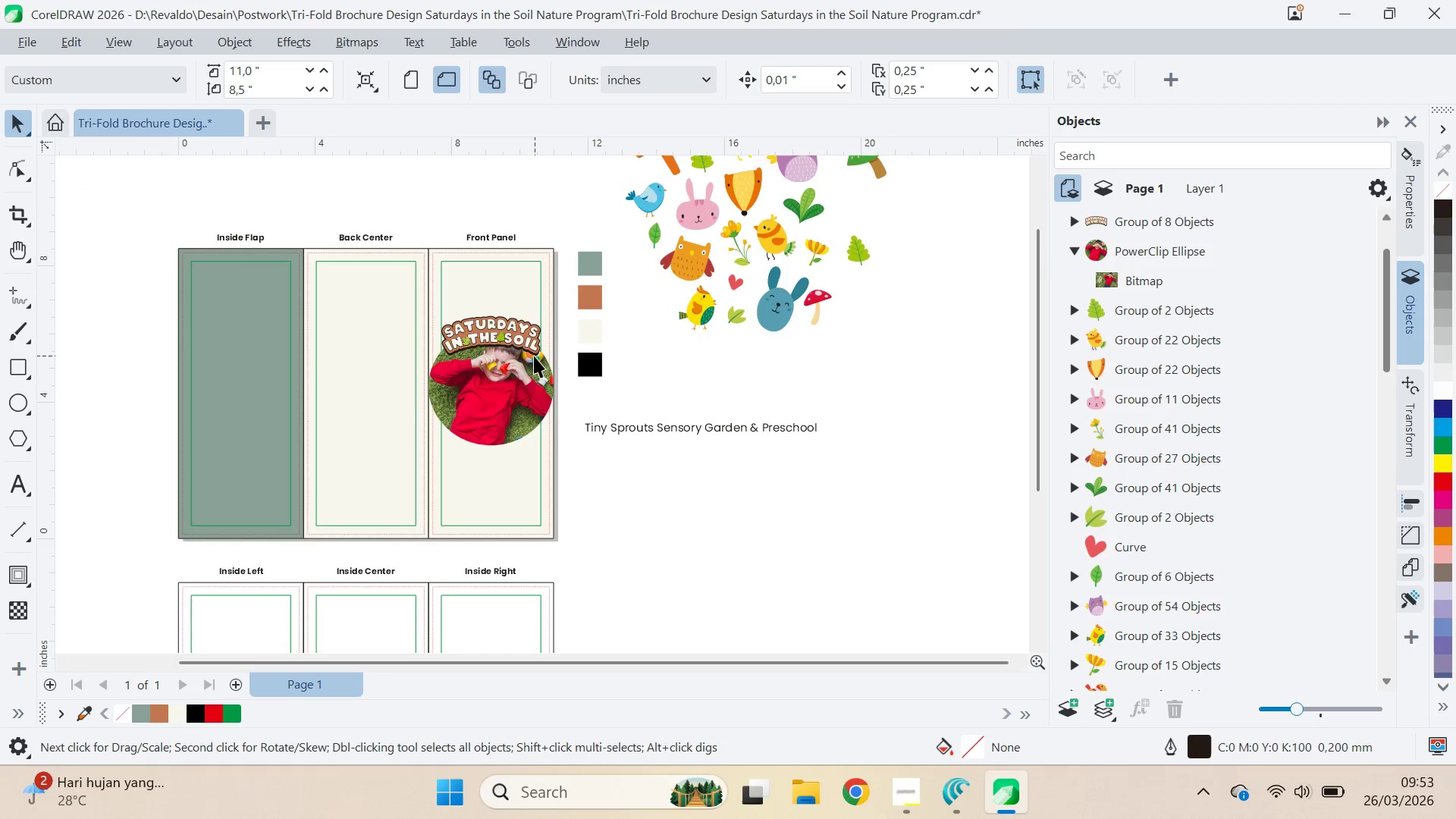 
left_click_drag(start_coordinate=[507, 326], to_coordinate=[505, 315])
 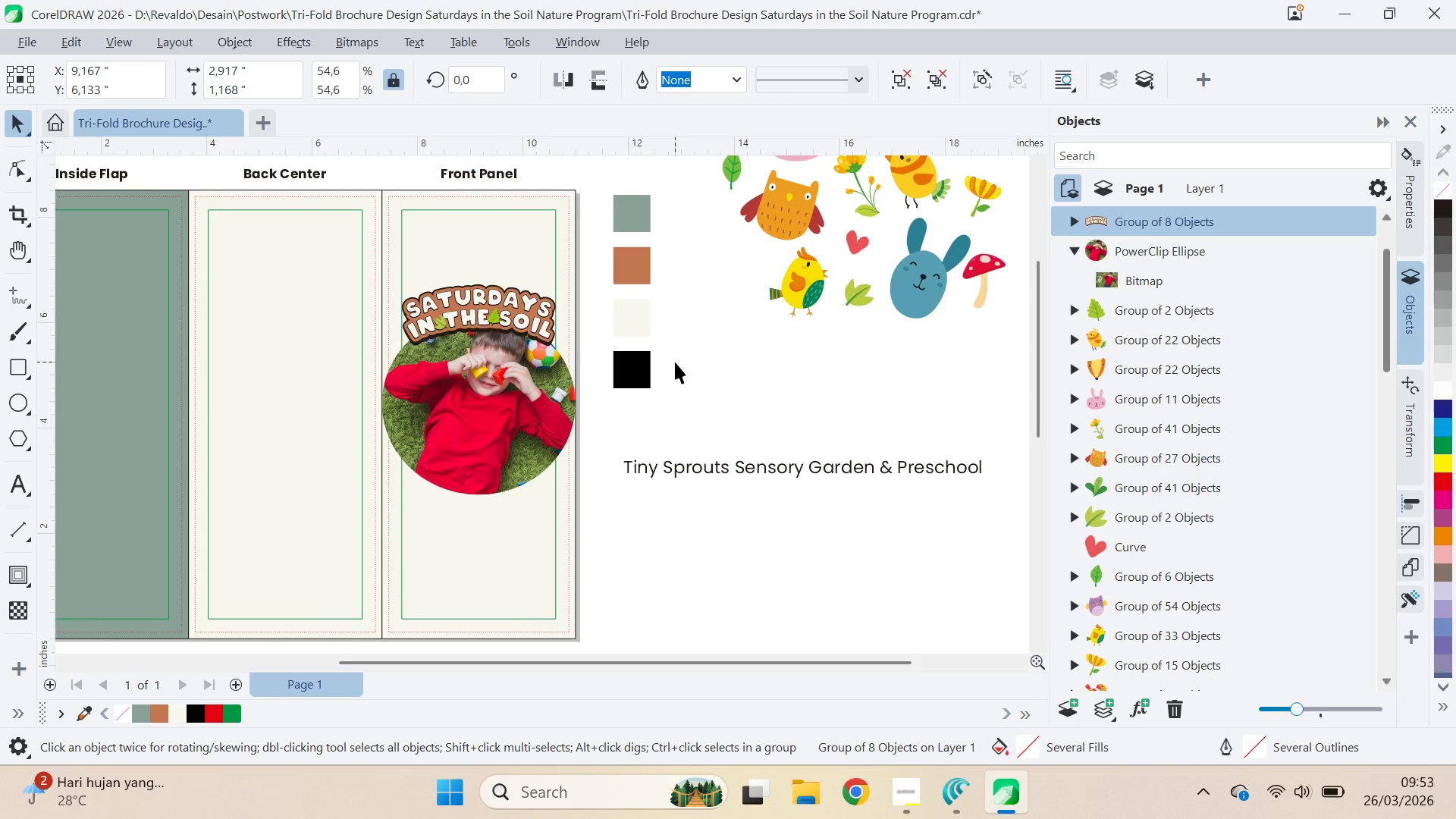 
hold_key(key=ShiftLeft, duration=0.59)
 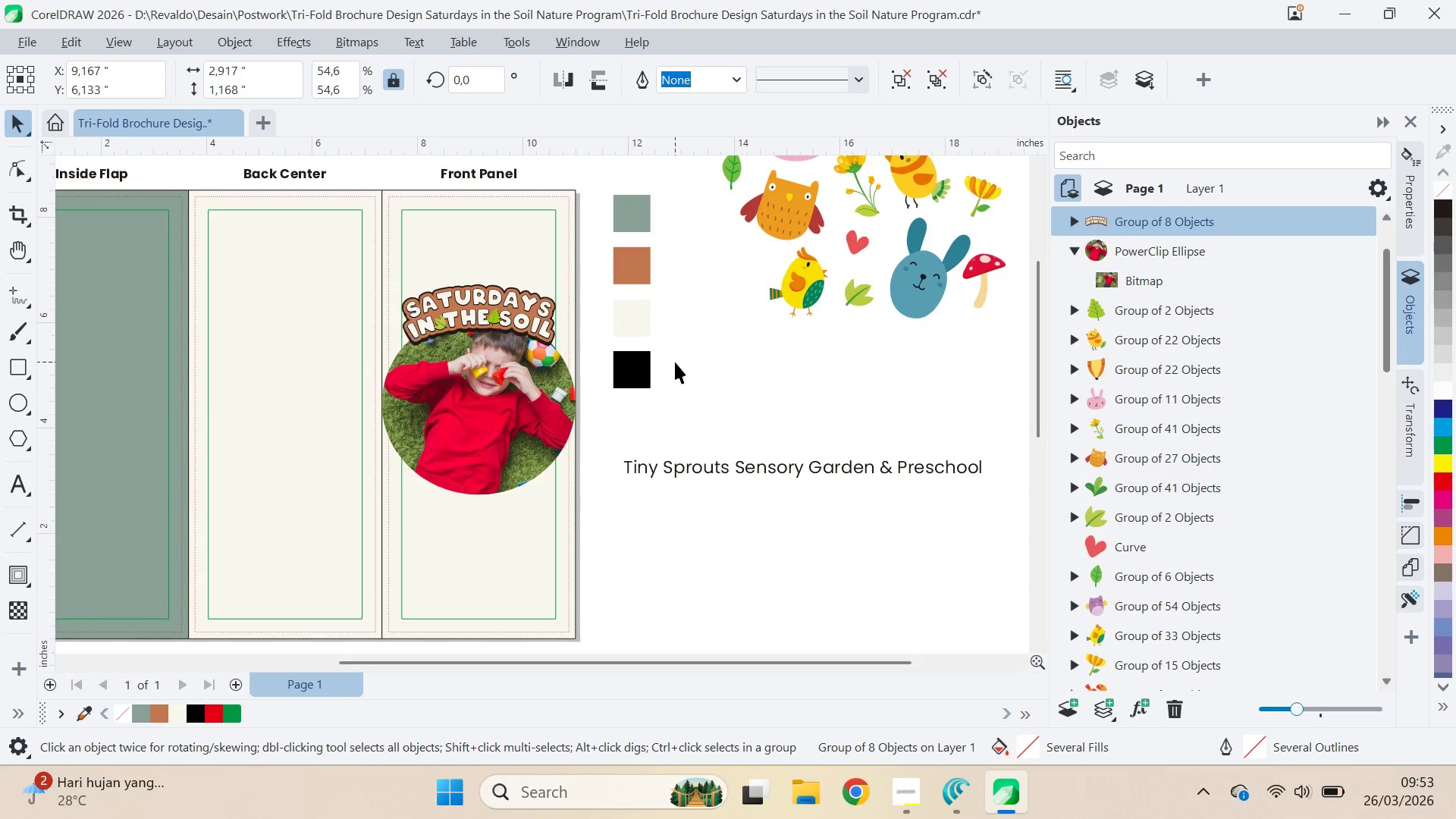 
scroll: coordinate [510, 362], scroll_direction: up, amount: 3.0
 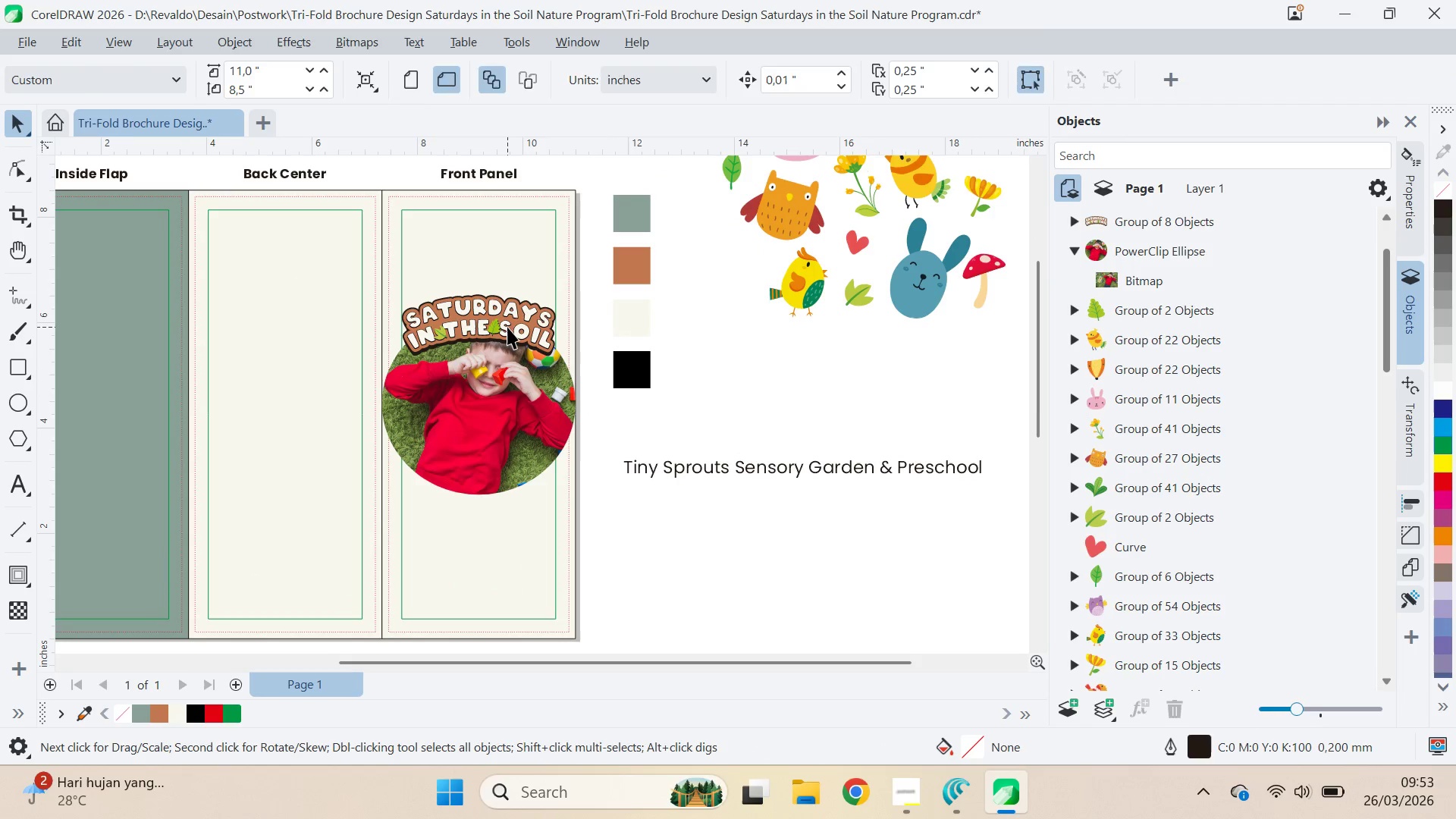 
left_click([675, 362])
 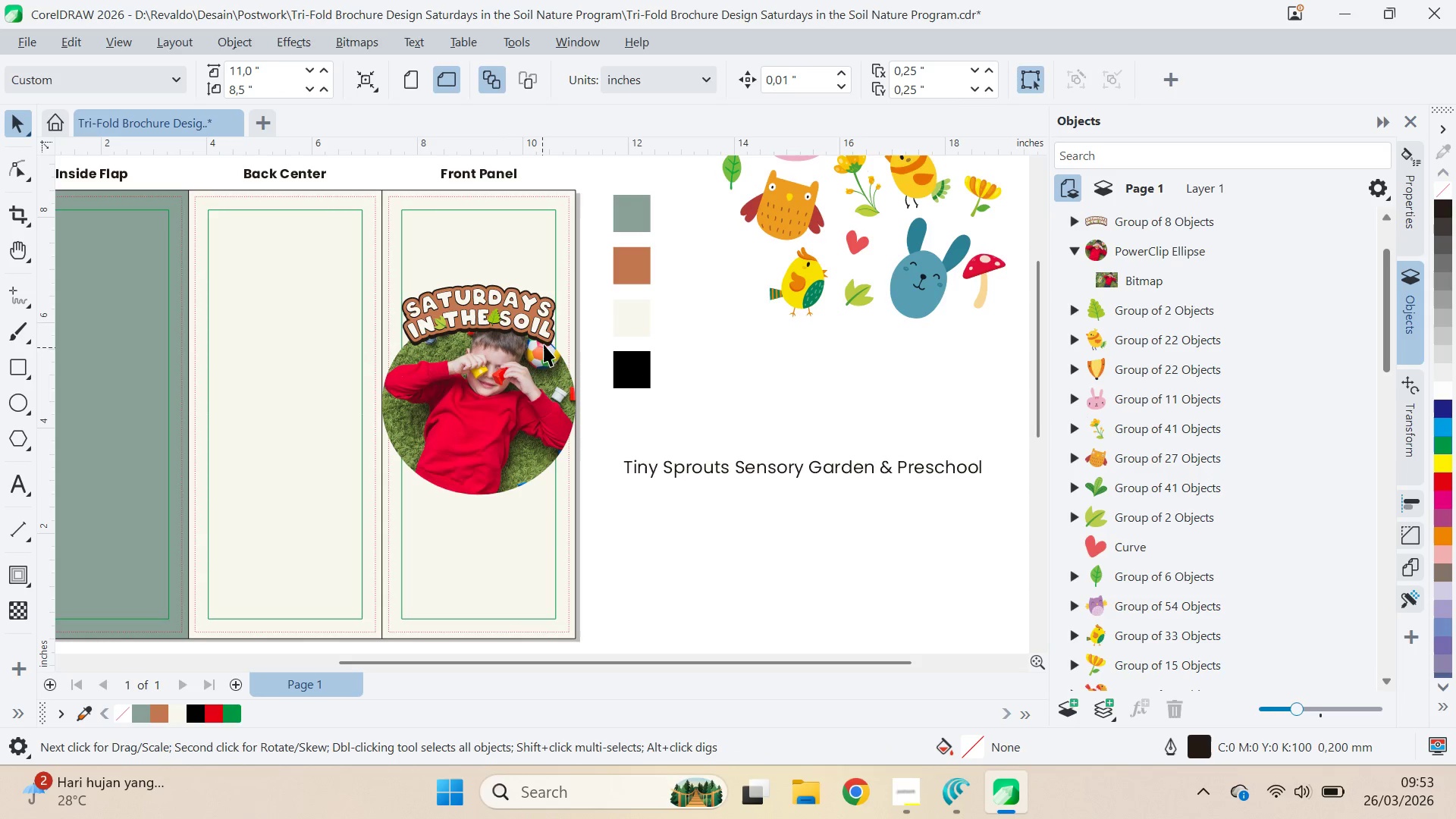 
scroll: coordinate [563, 347], scroll_direction: up, amount: 5.0
 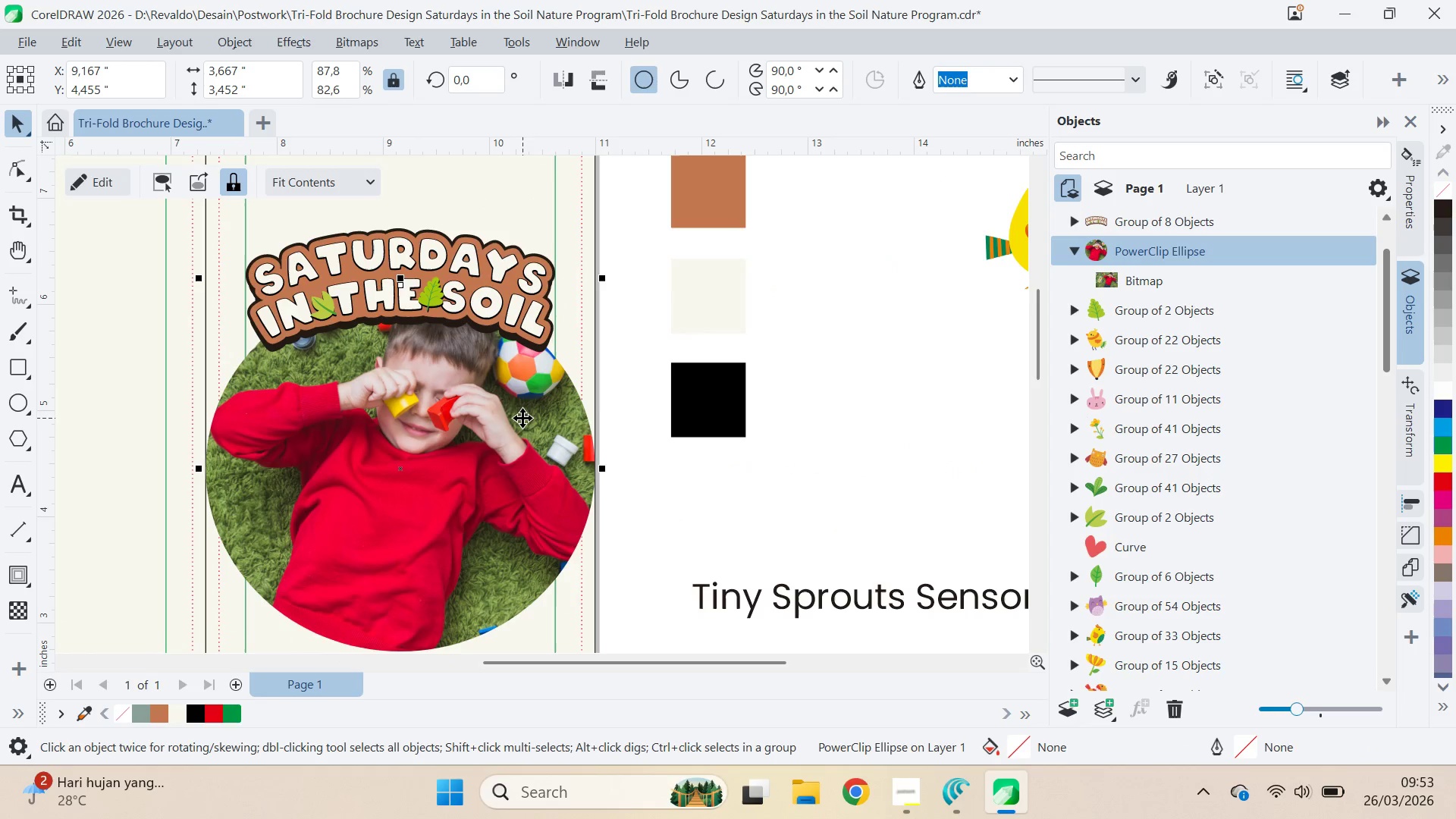 
wait(5.15)
 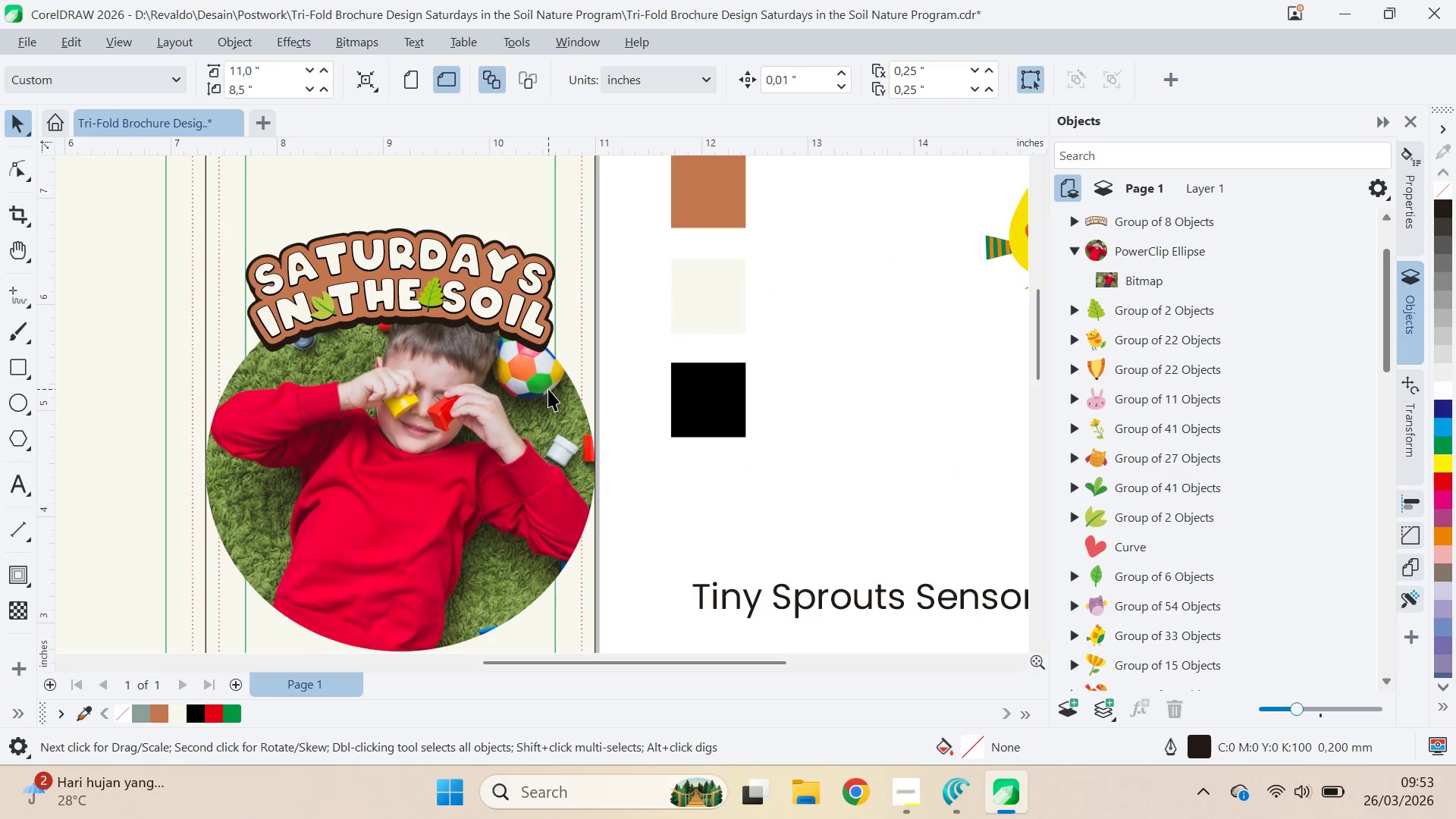 
scroll: coordinate [546, 397], scroll_direction: down, amount: 3.0
 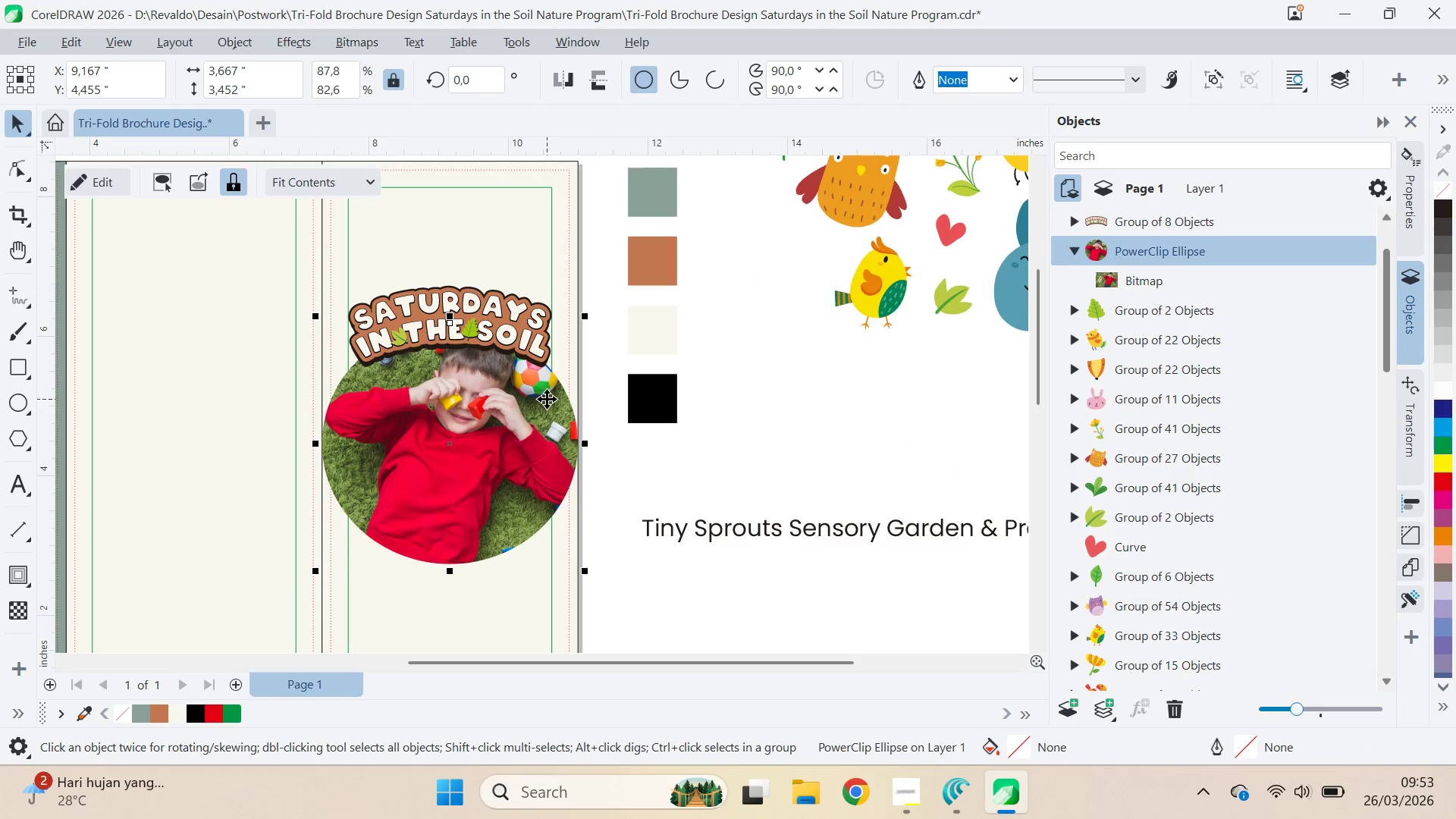 
key(Alt+Tab)
 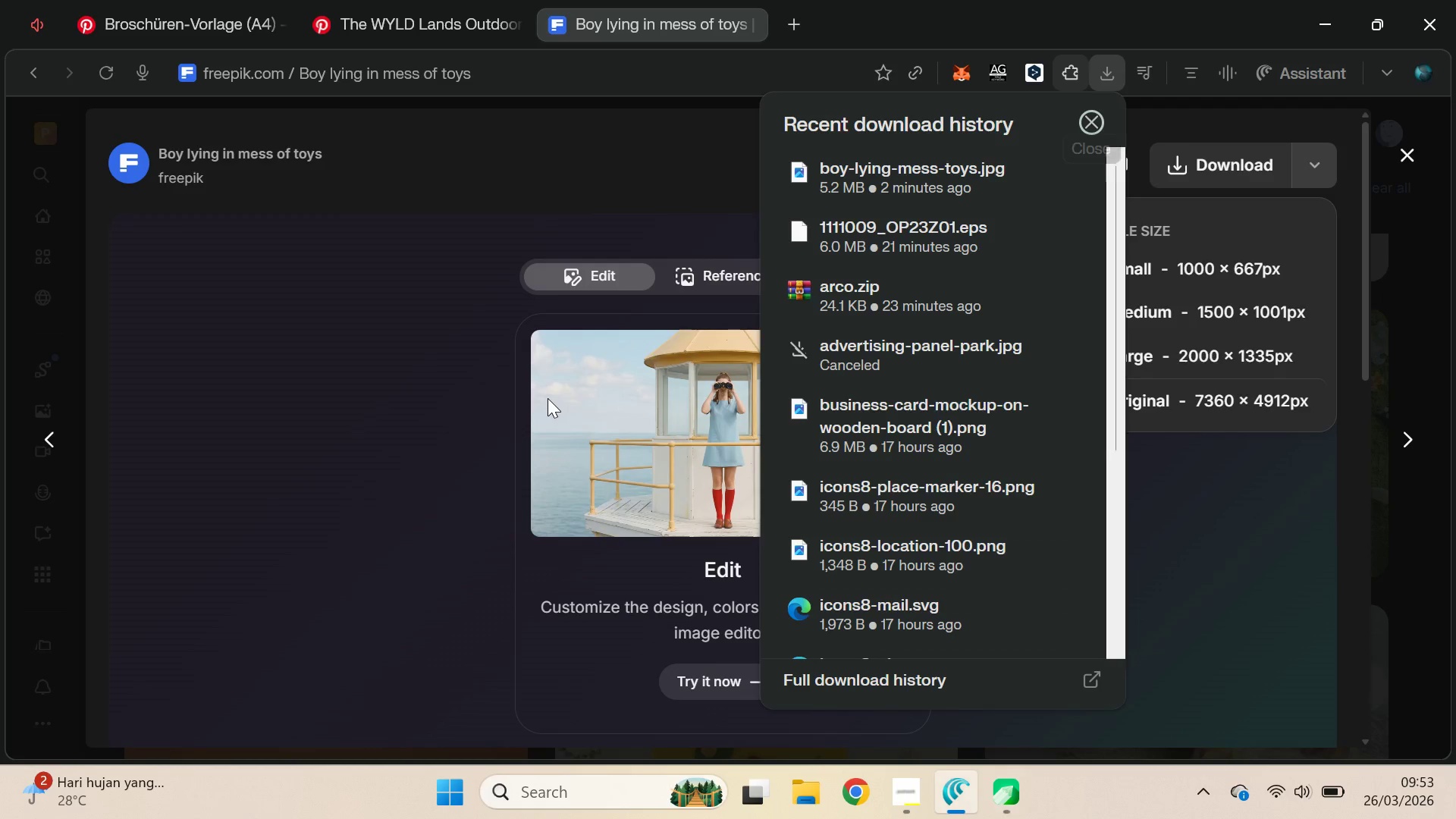 
scroll: coordinate [548, 399], scroll_direction: down, amount: 5.0
 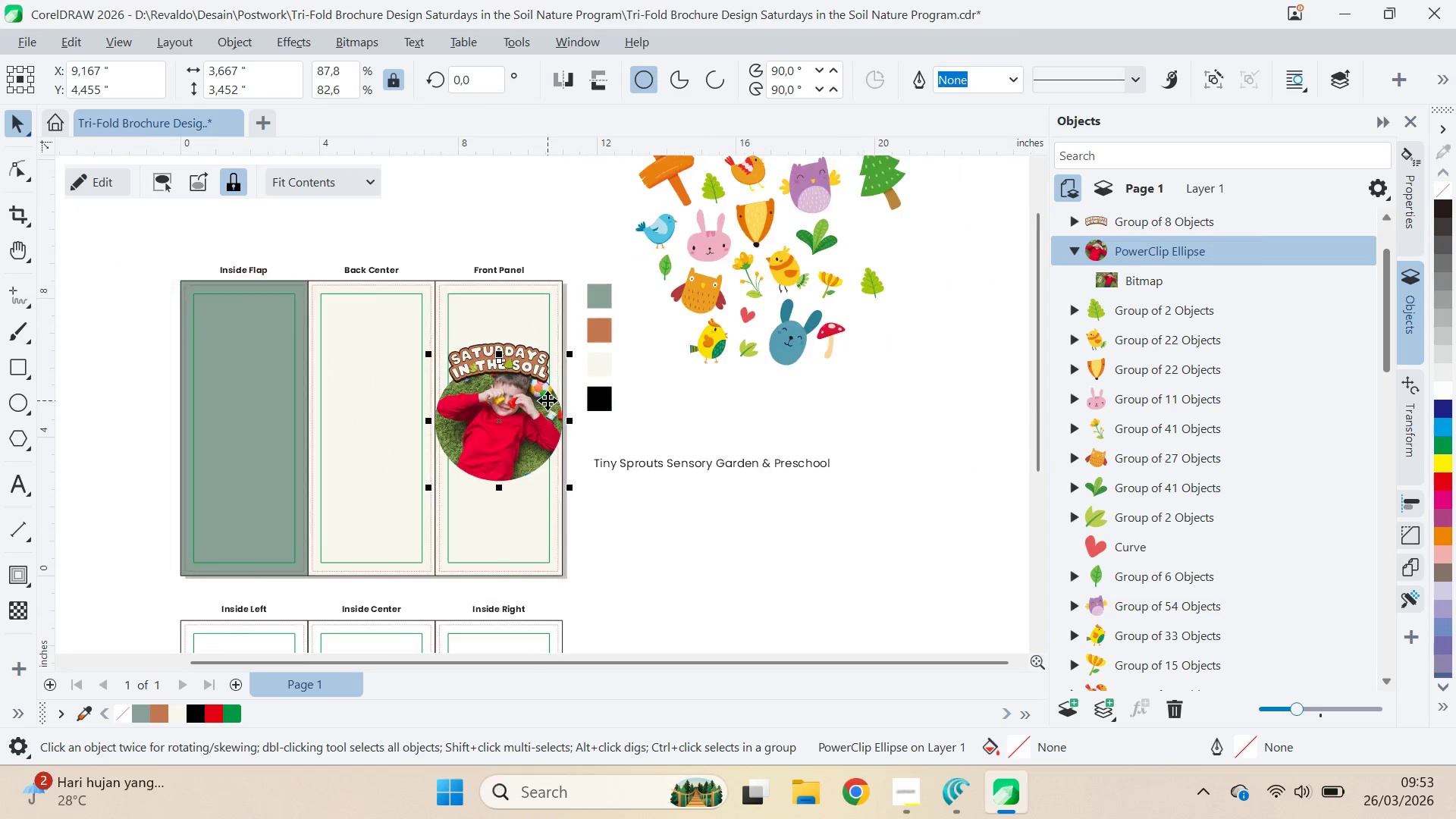 
key(Alt+AltLeft)
 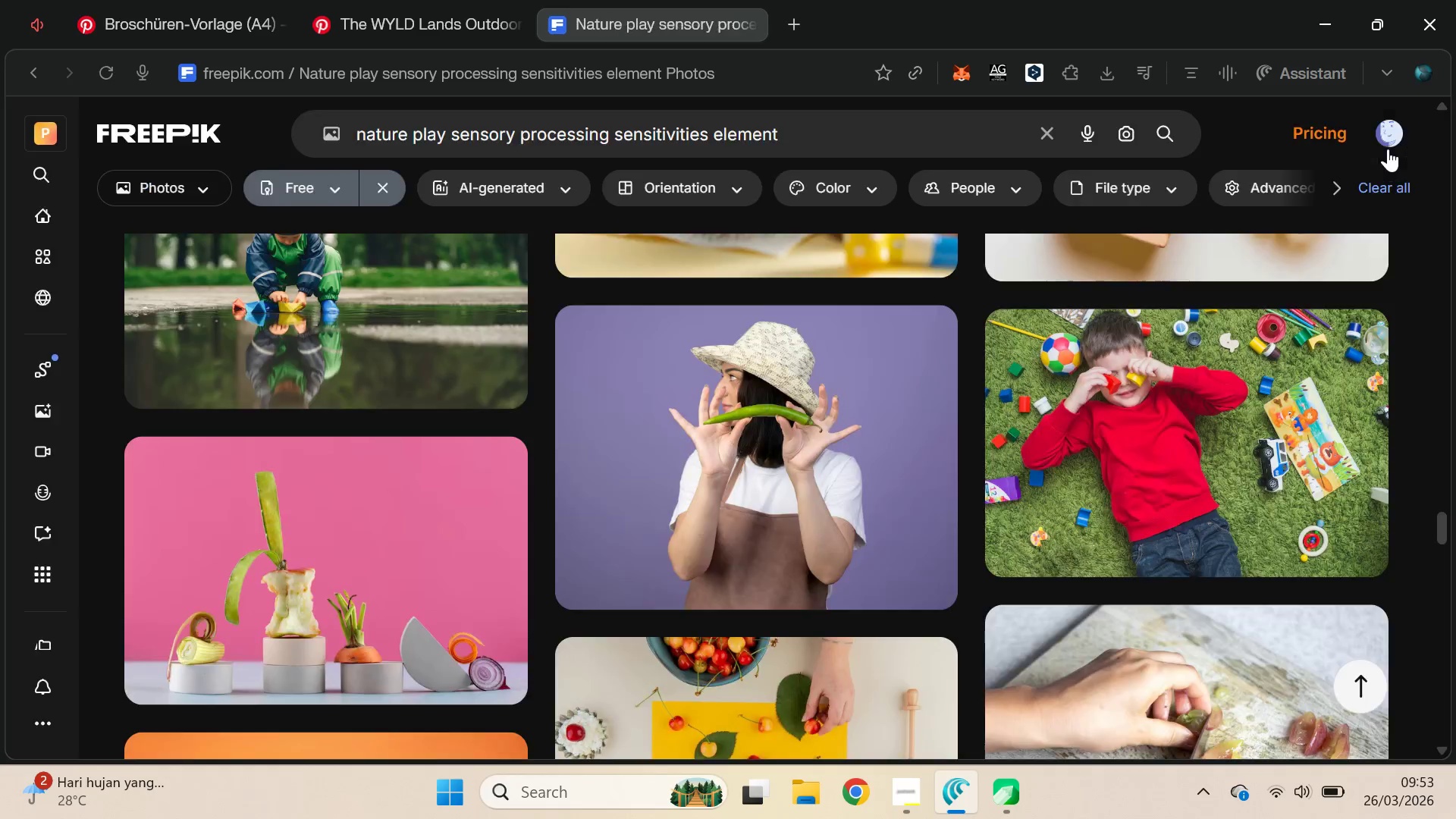 
left_click([400, 0])
 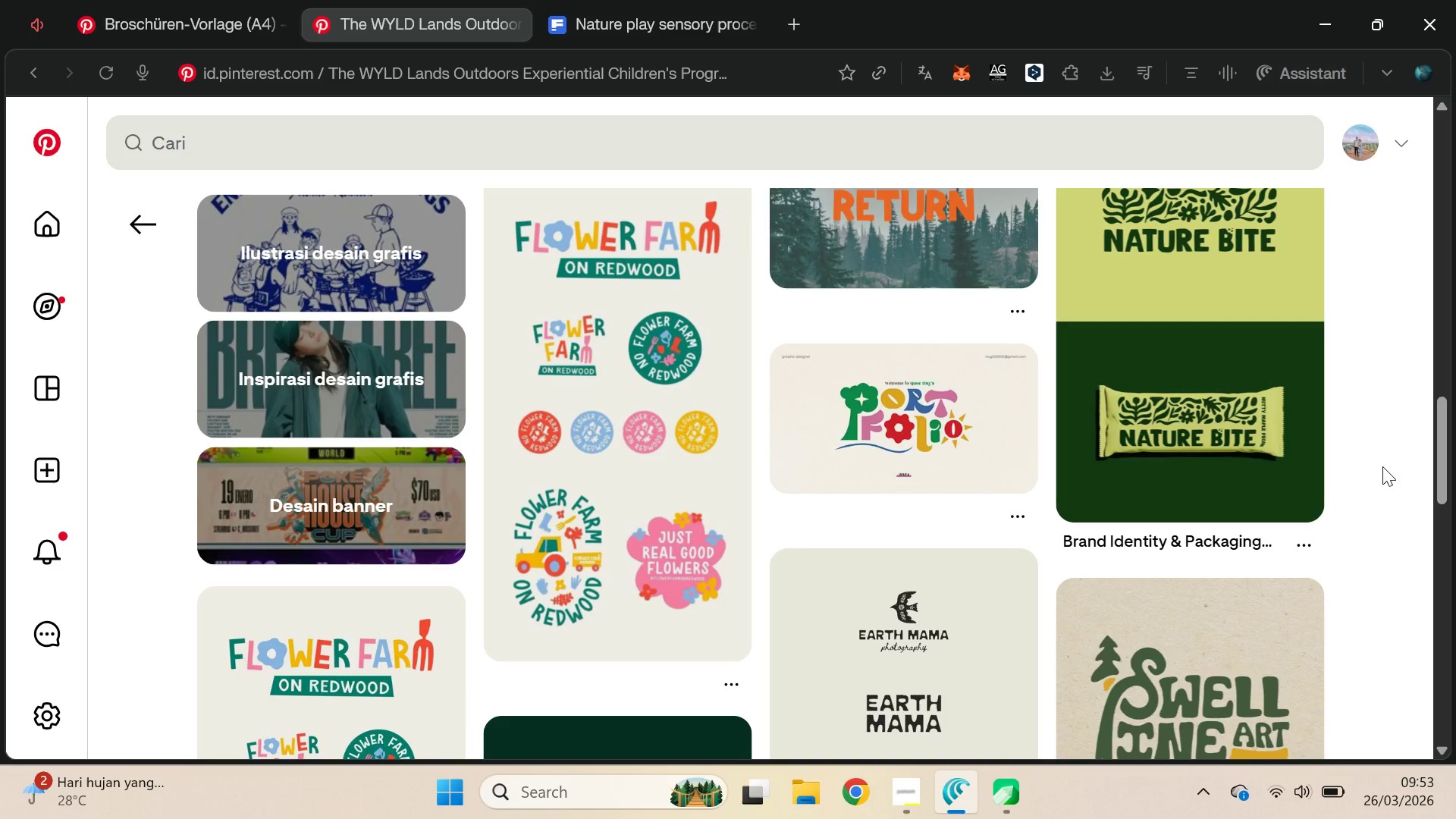 
wait(5.67)
 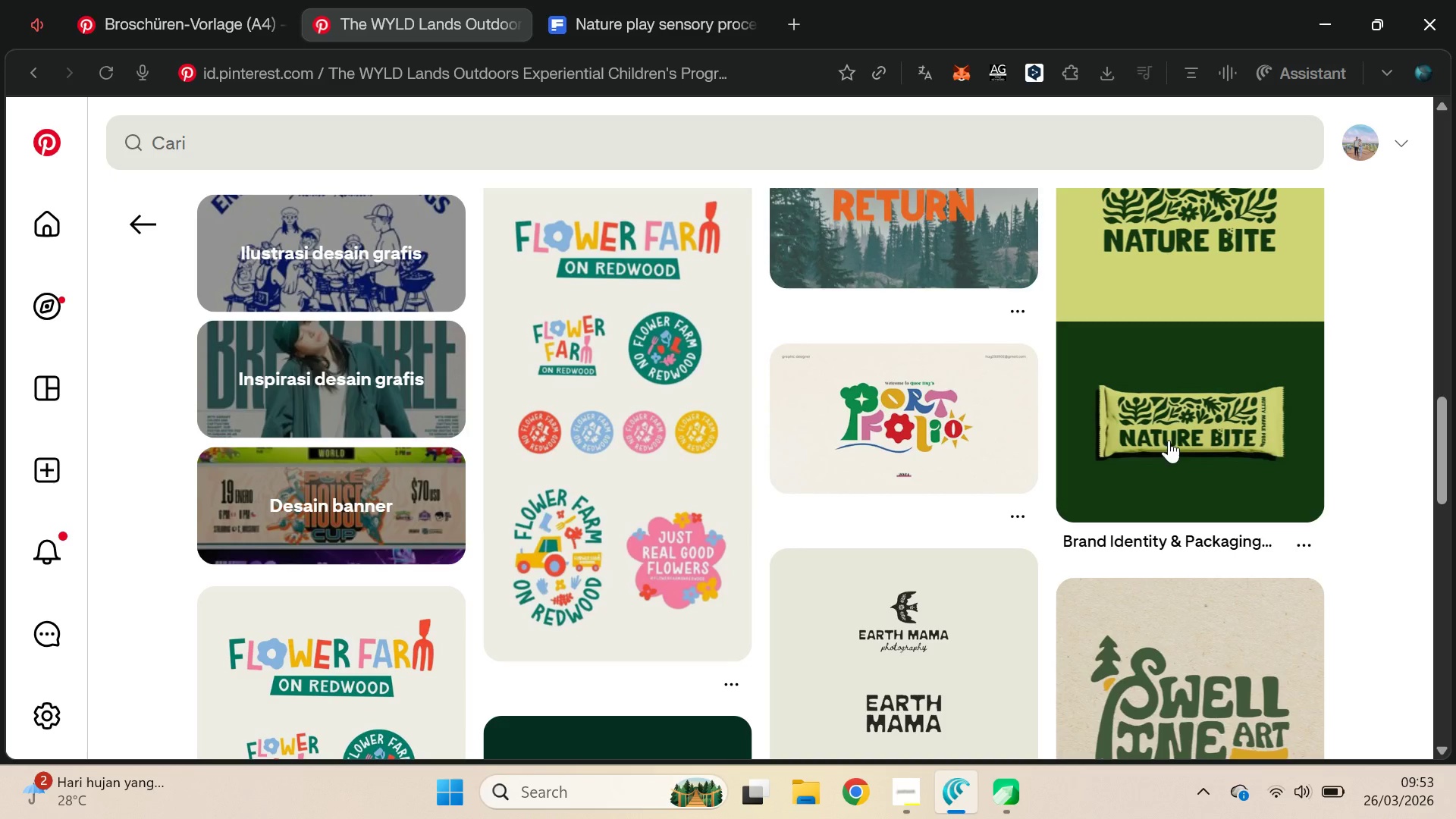 
left_click_drag(start_coordinate=[1439, 438], to_coordinate=[1444, 516])
 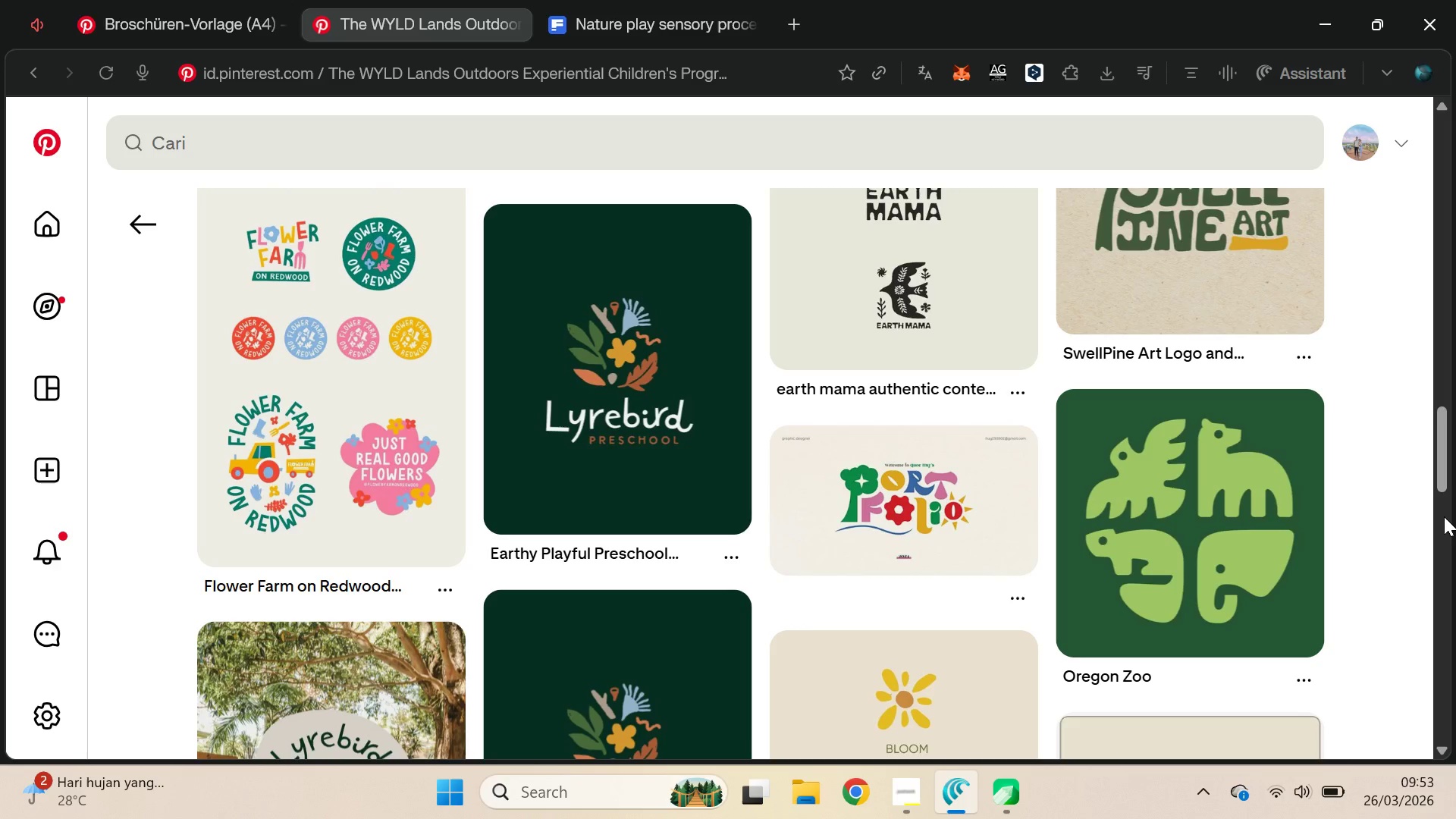 
key(Alt+AltLeft)
 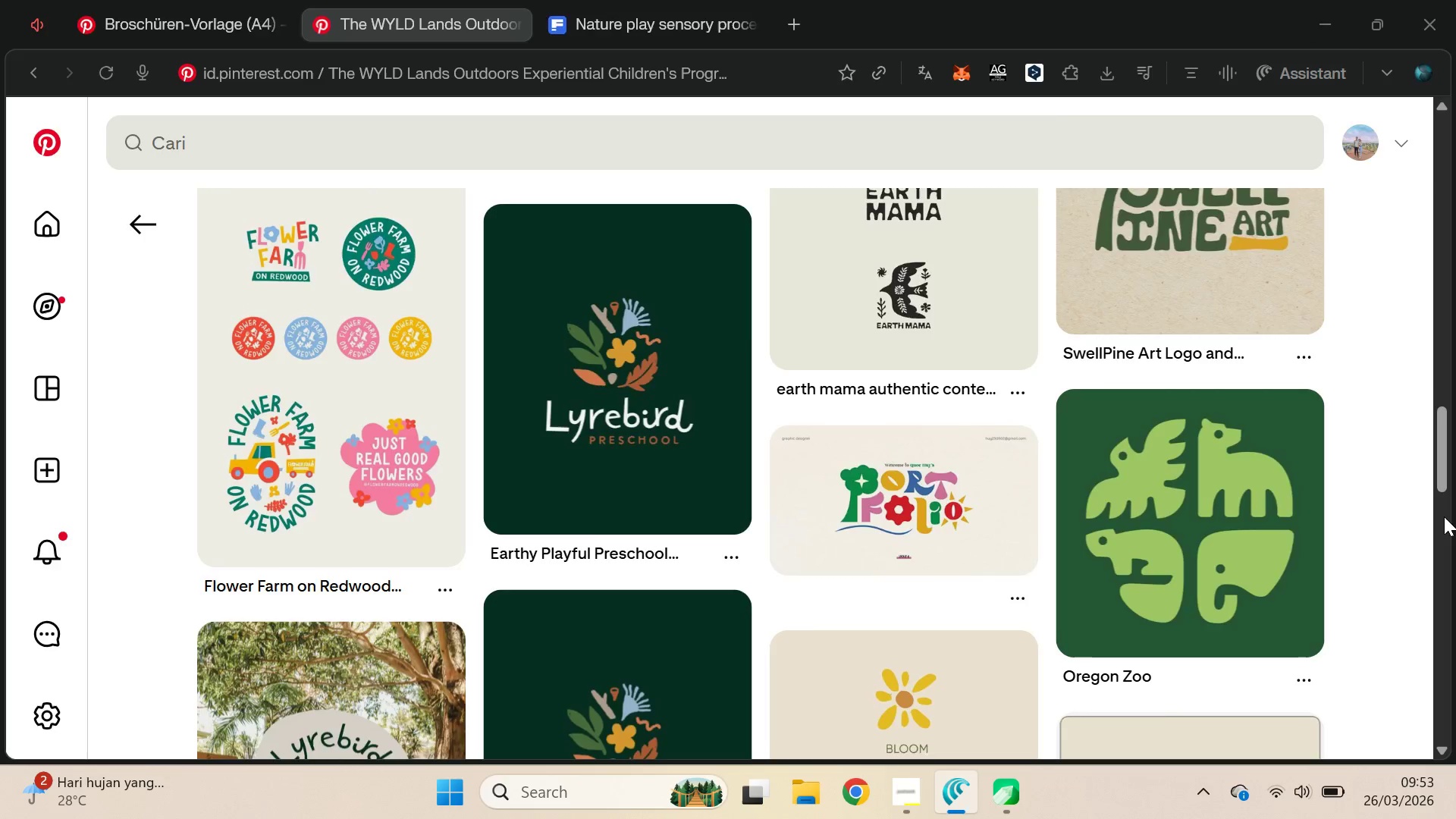 
key(Alt+Tab)
 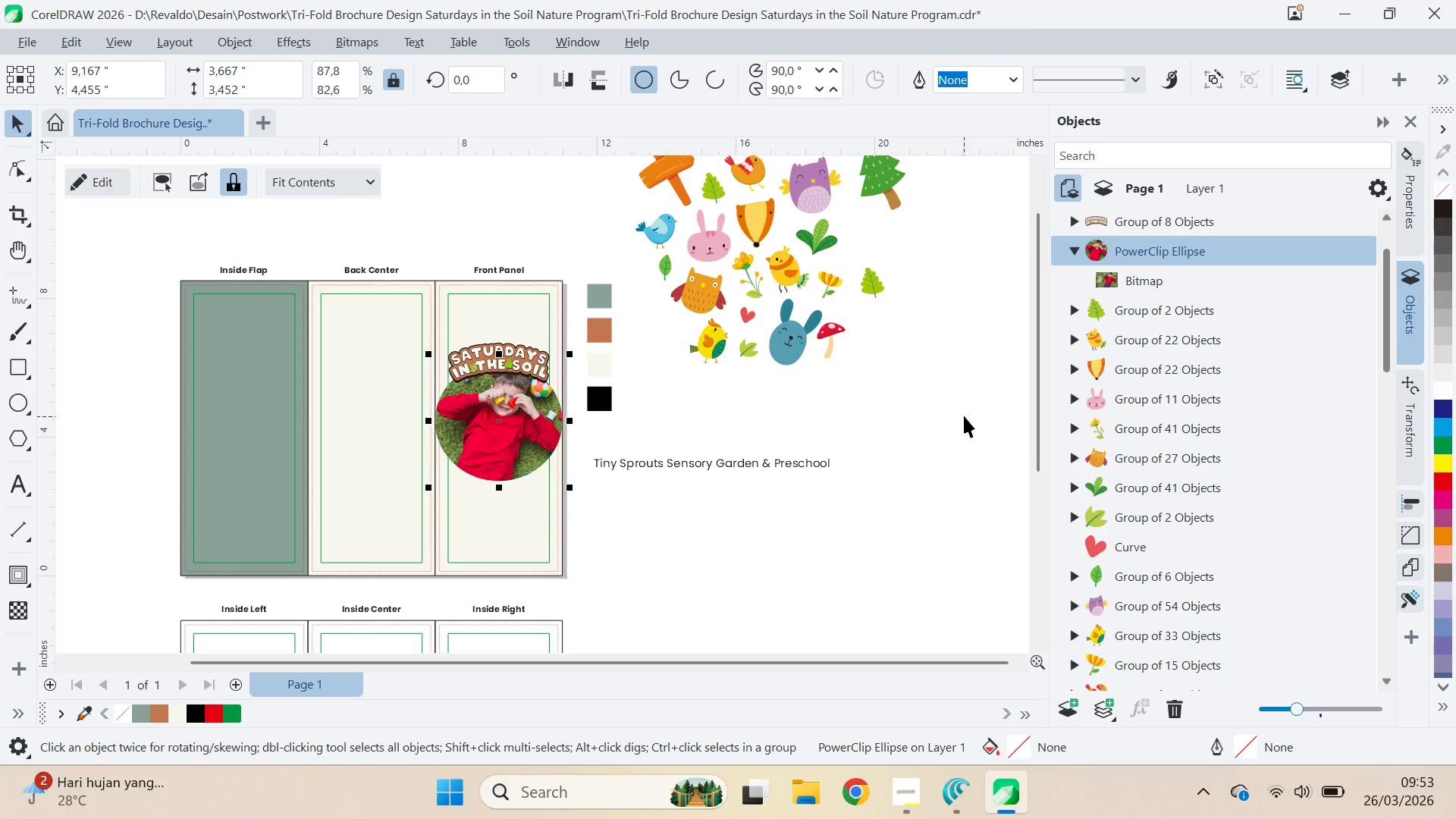 
type(qv)
 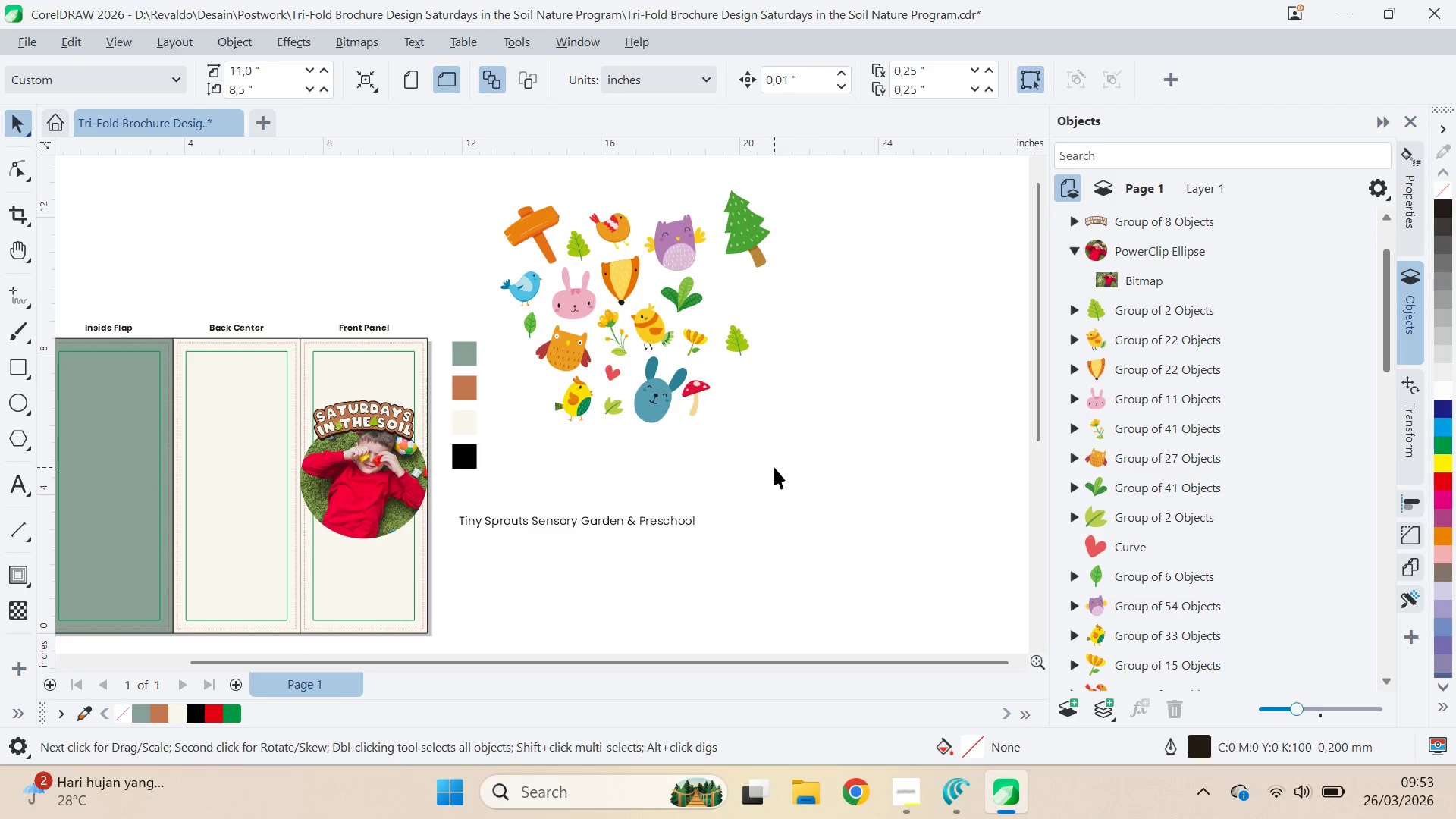 
left_click_drag(start_coordinate=[908, 400], to_coordinate=[774, 458])
 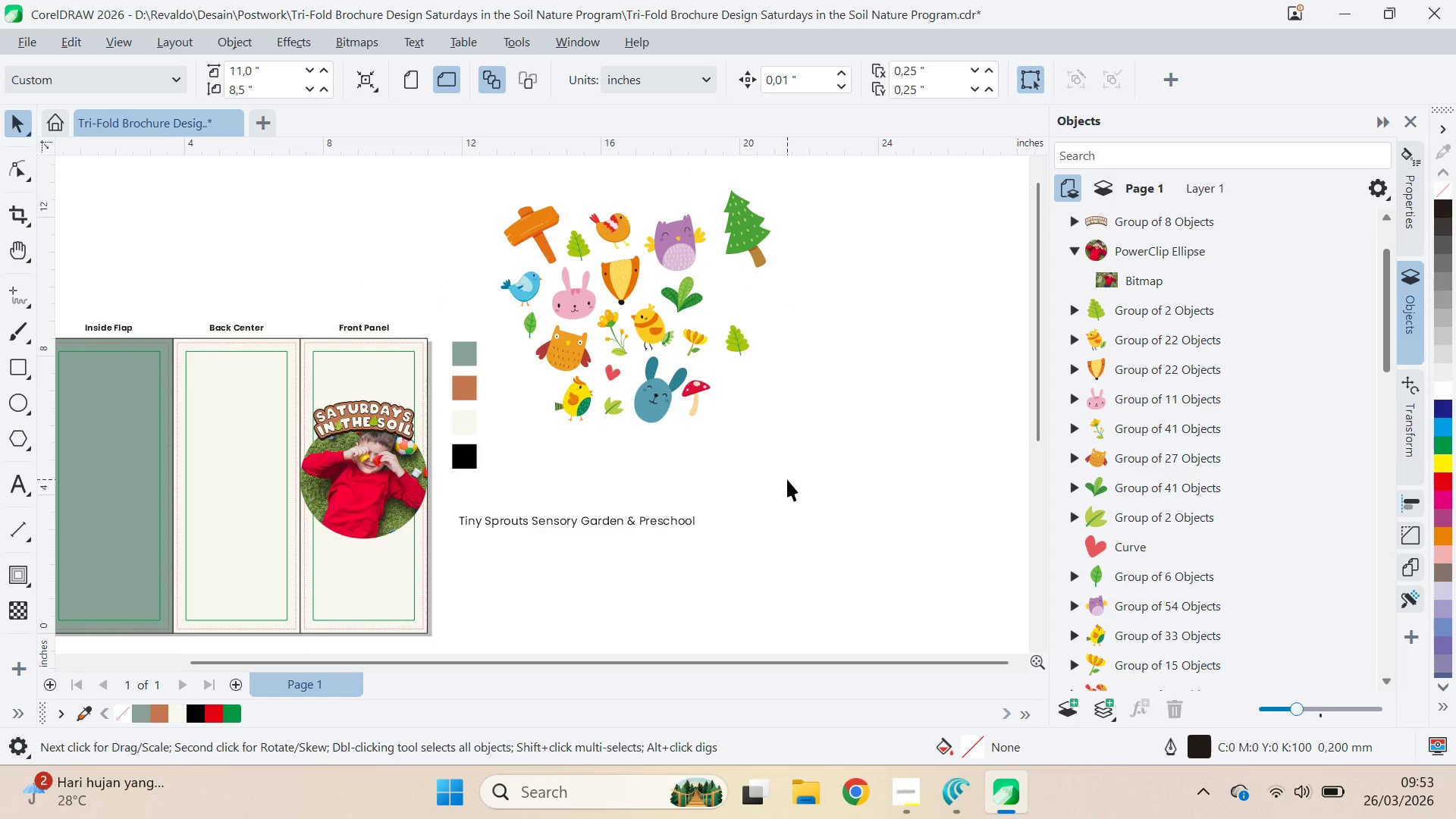 
key(Alt+Tab)
 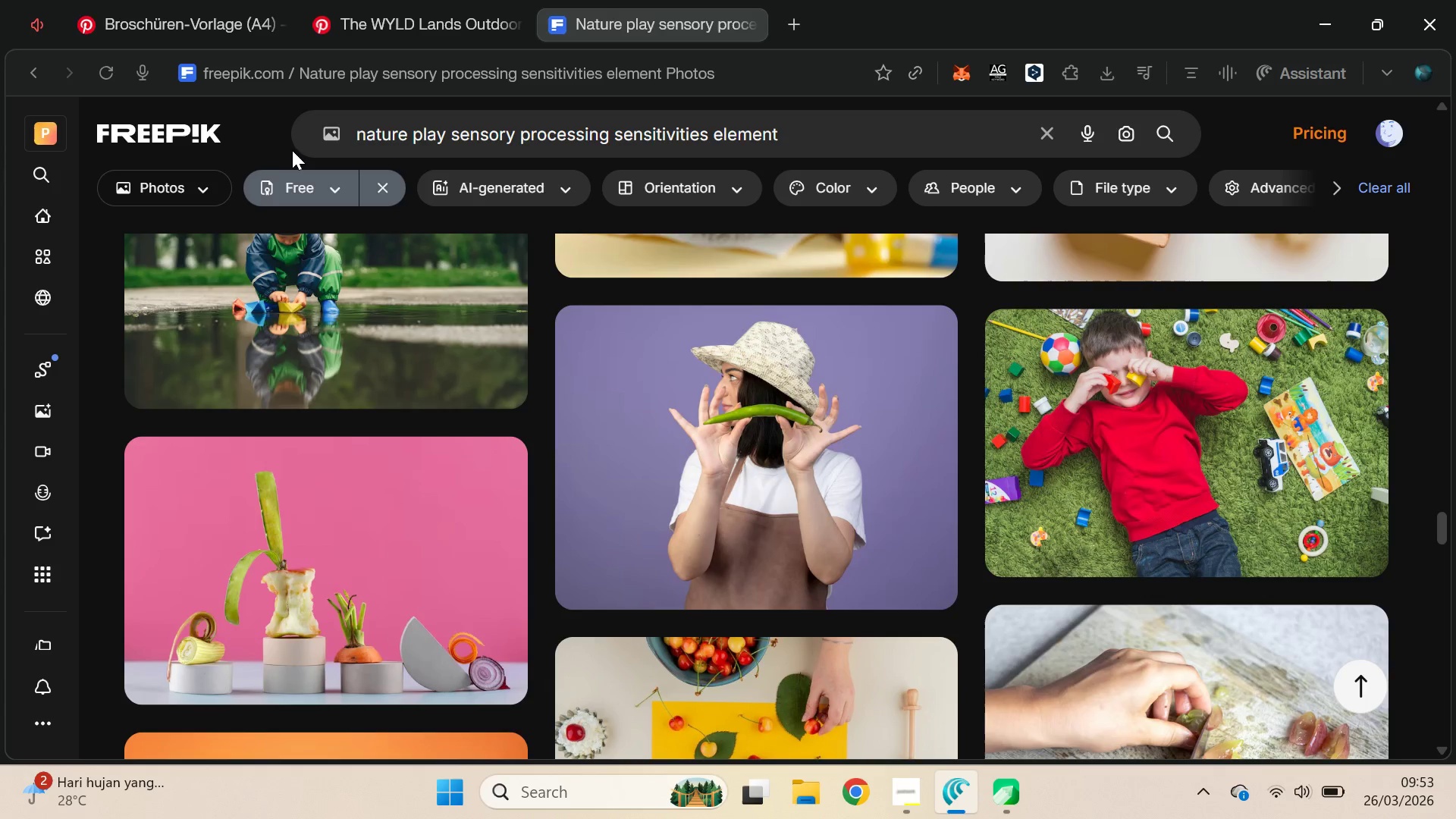 
left_click([41, 69])
 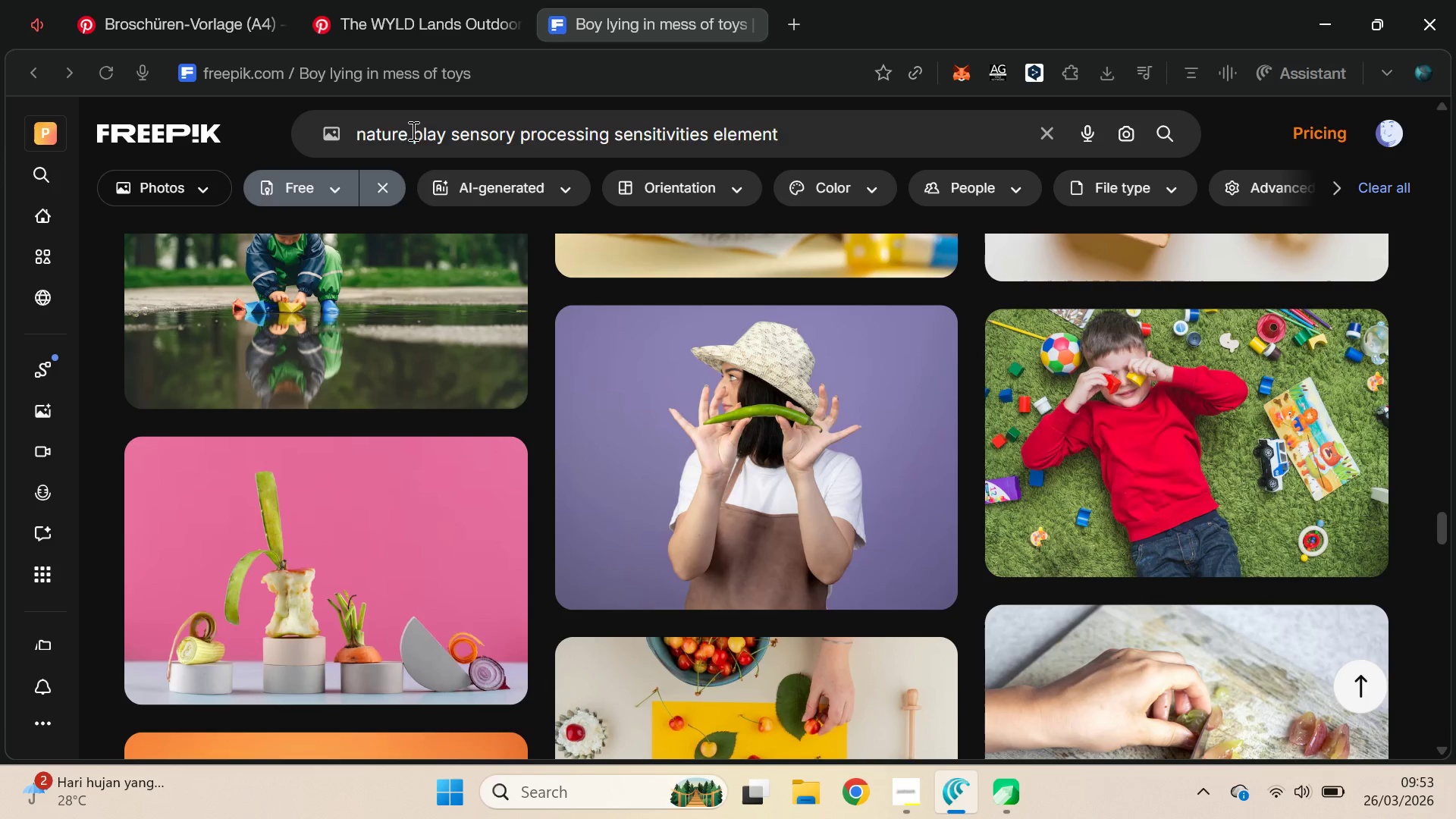 
left_click([45, 89])
 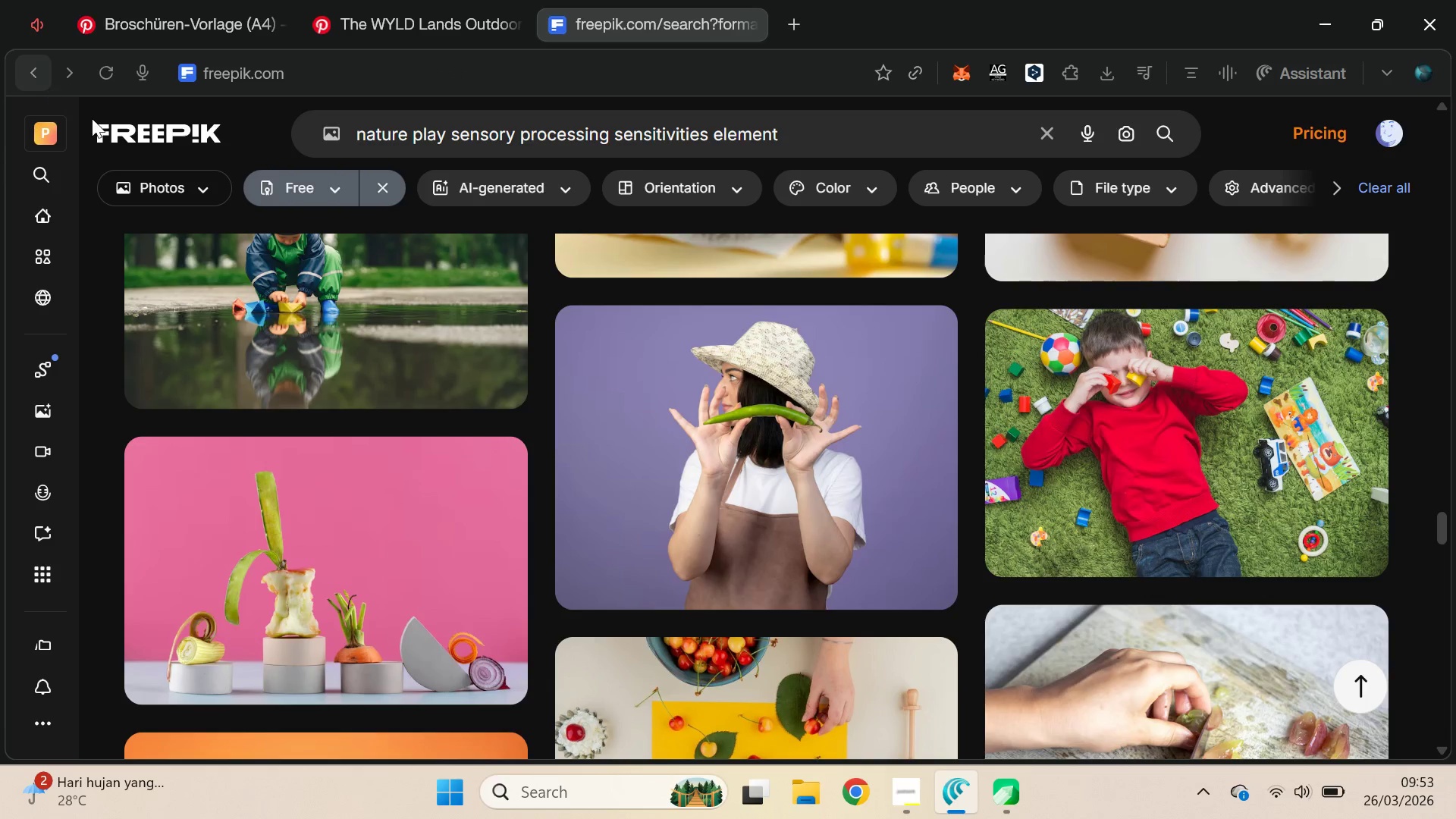 
left_click([430, 145])
 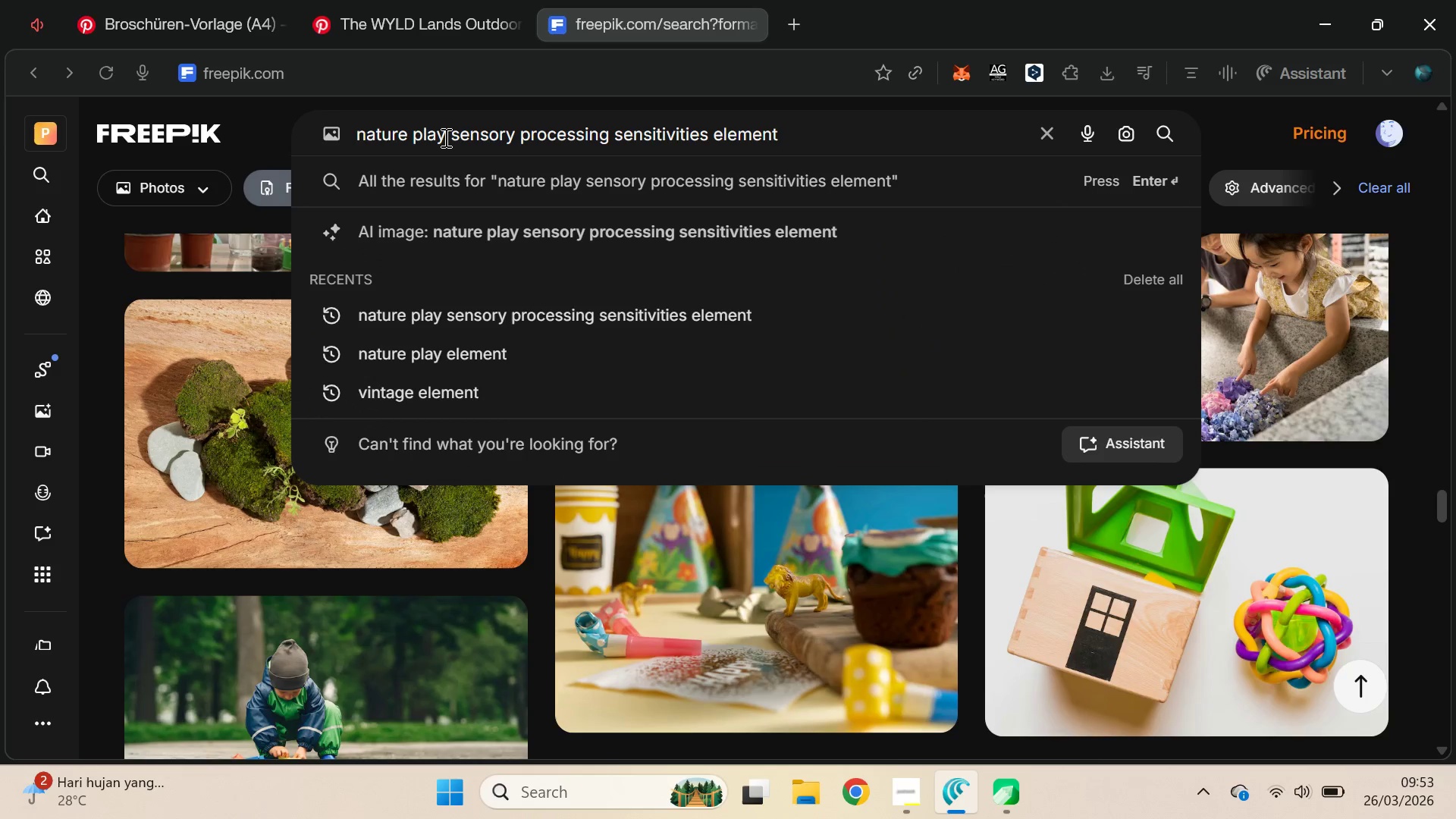 
scroll: coordinate [547, 277], scroll_direction: up, amount: 4.0
 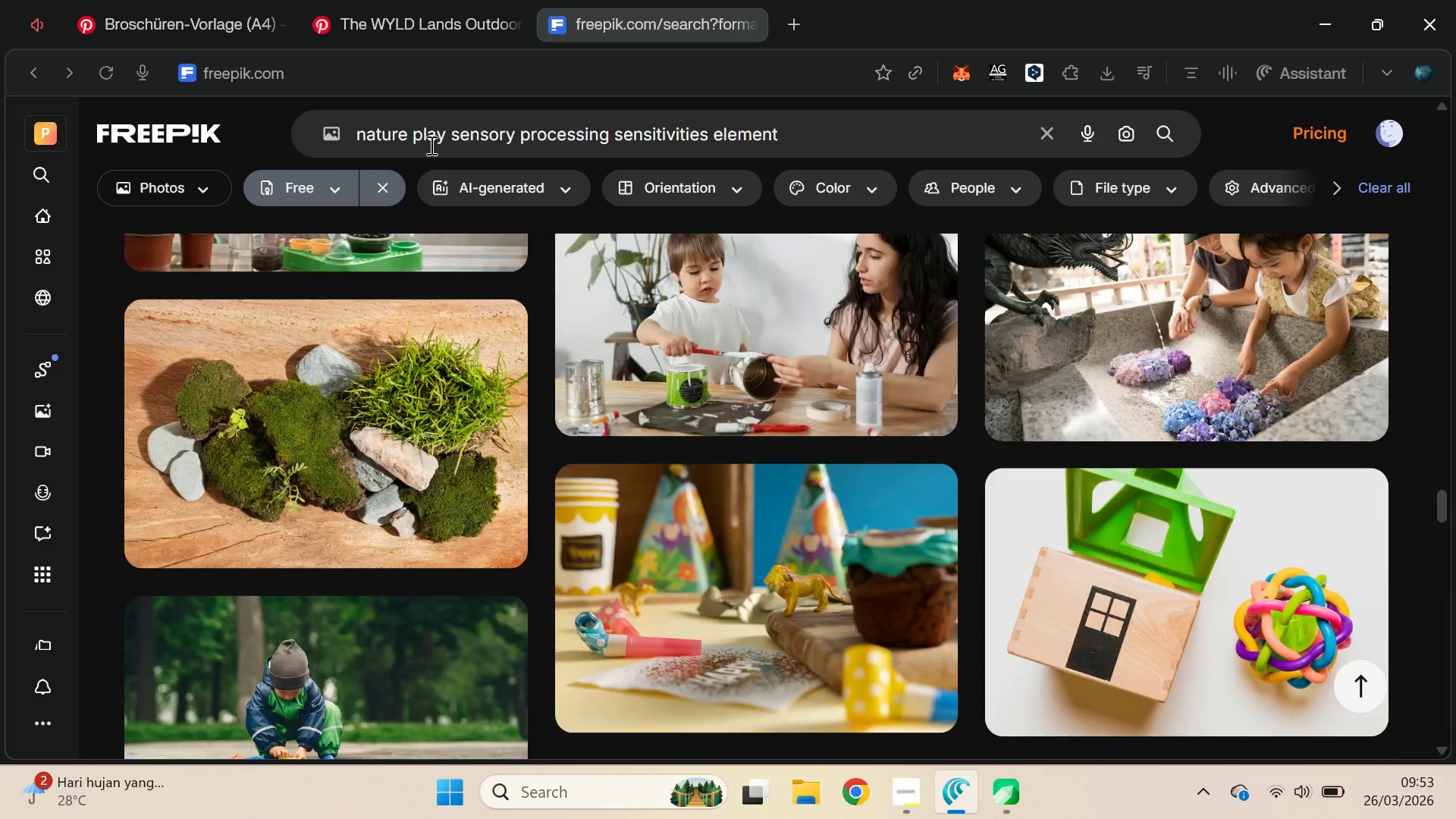 
left_click([444, 137])
 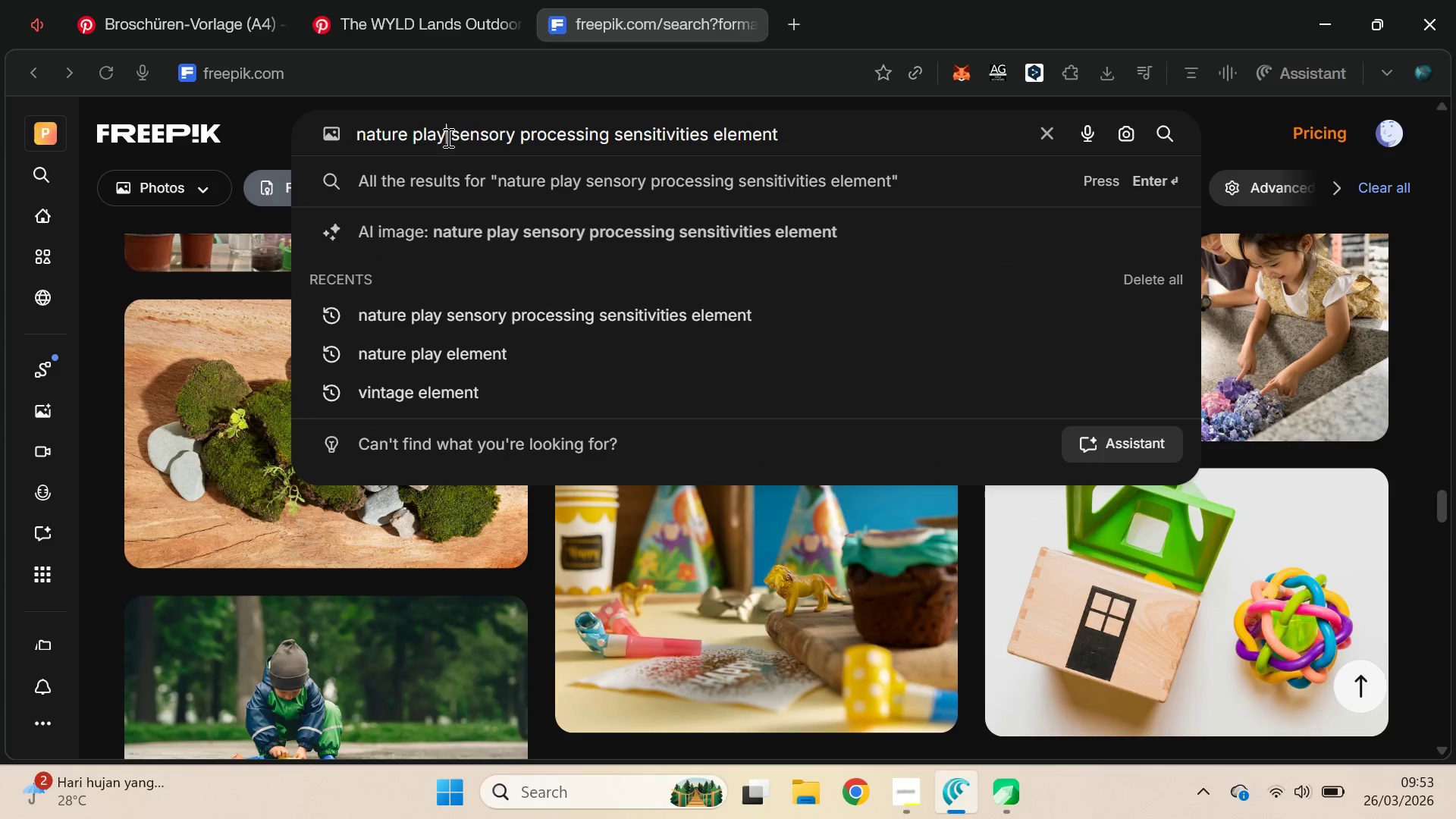 
left_click_drag(start_coordinate=[447, 137], to_coordinate=[410, 143])
 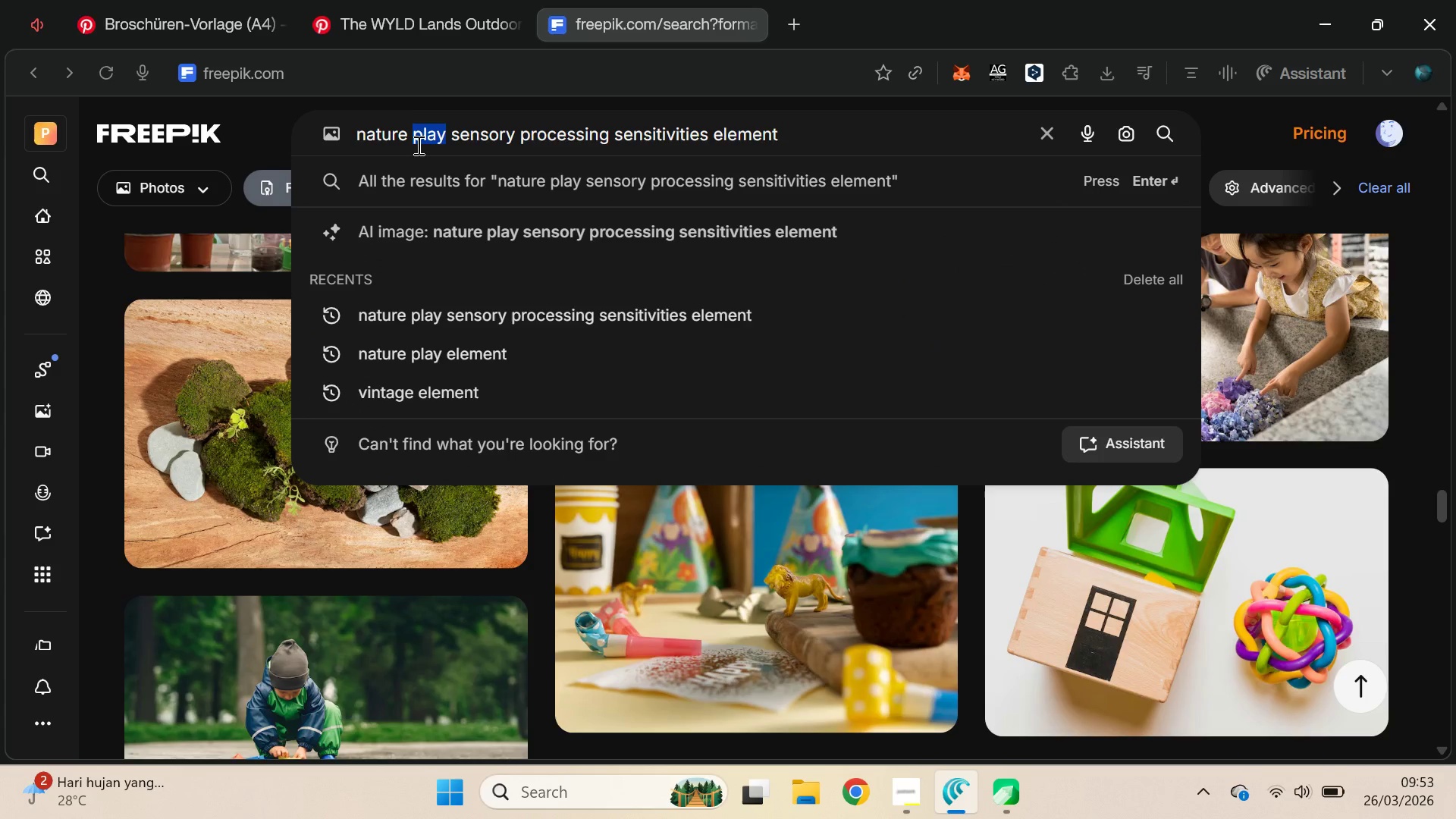 
type(garden)
 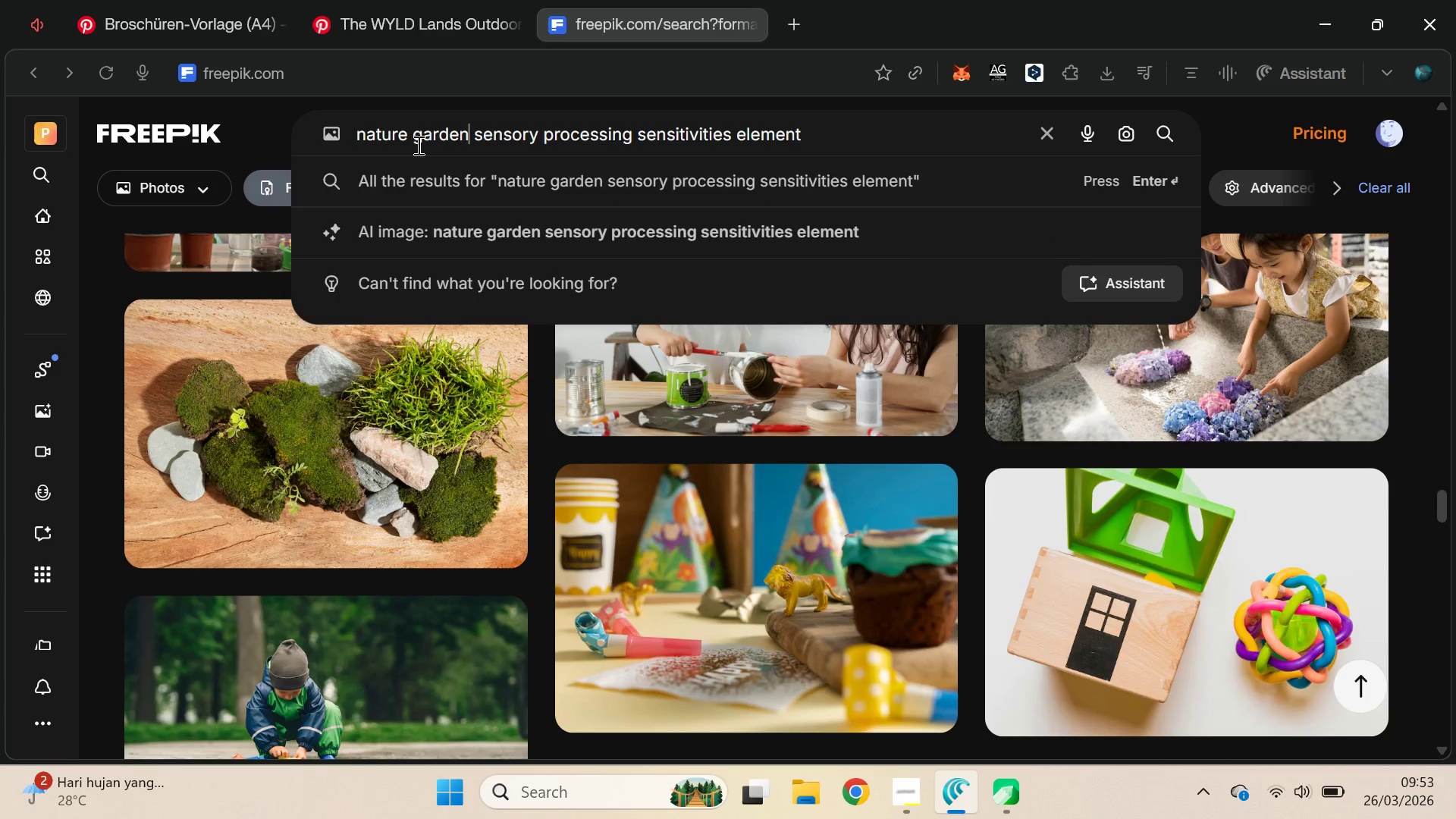 
key(Enter)
 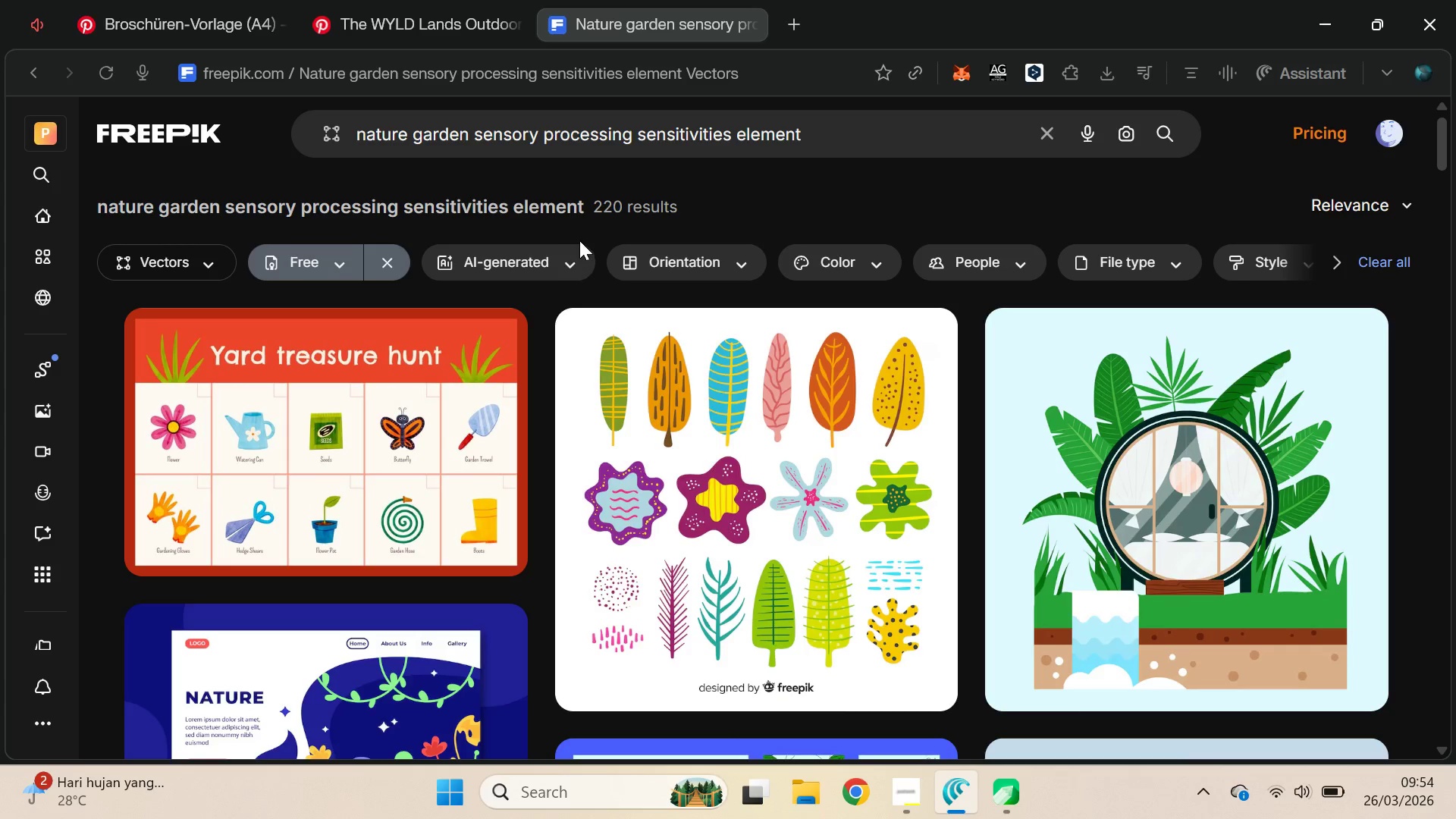 
wait(7.11)
 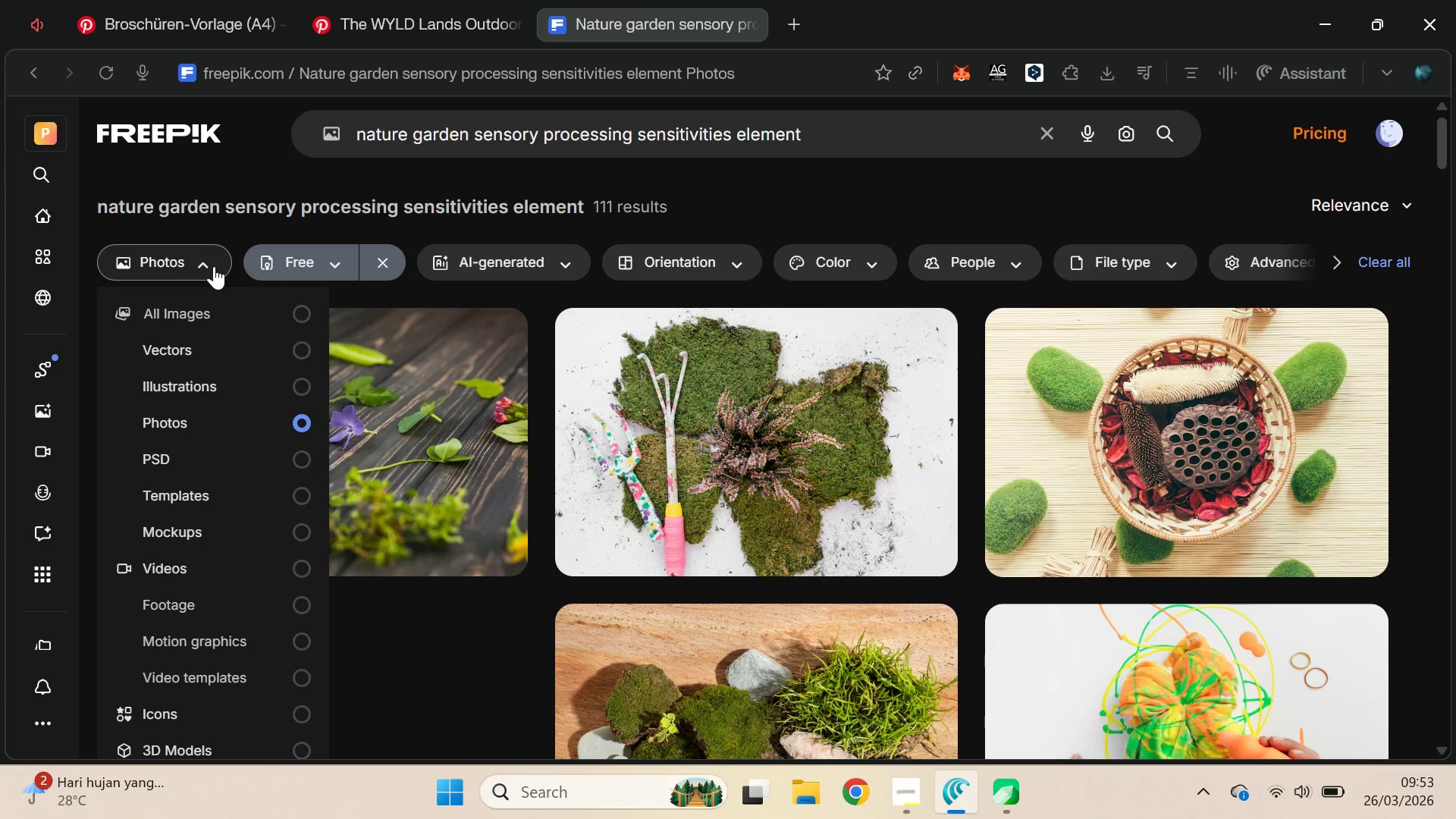 
left_click_drag(start_coordinate=[1445, 149], to_coordinate=[1455, 626])
 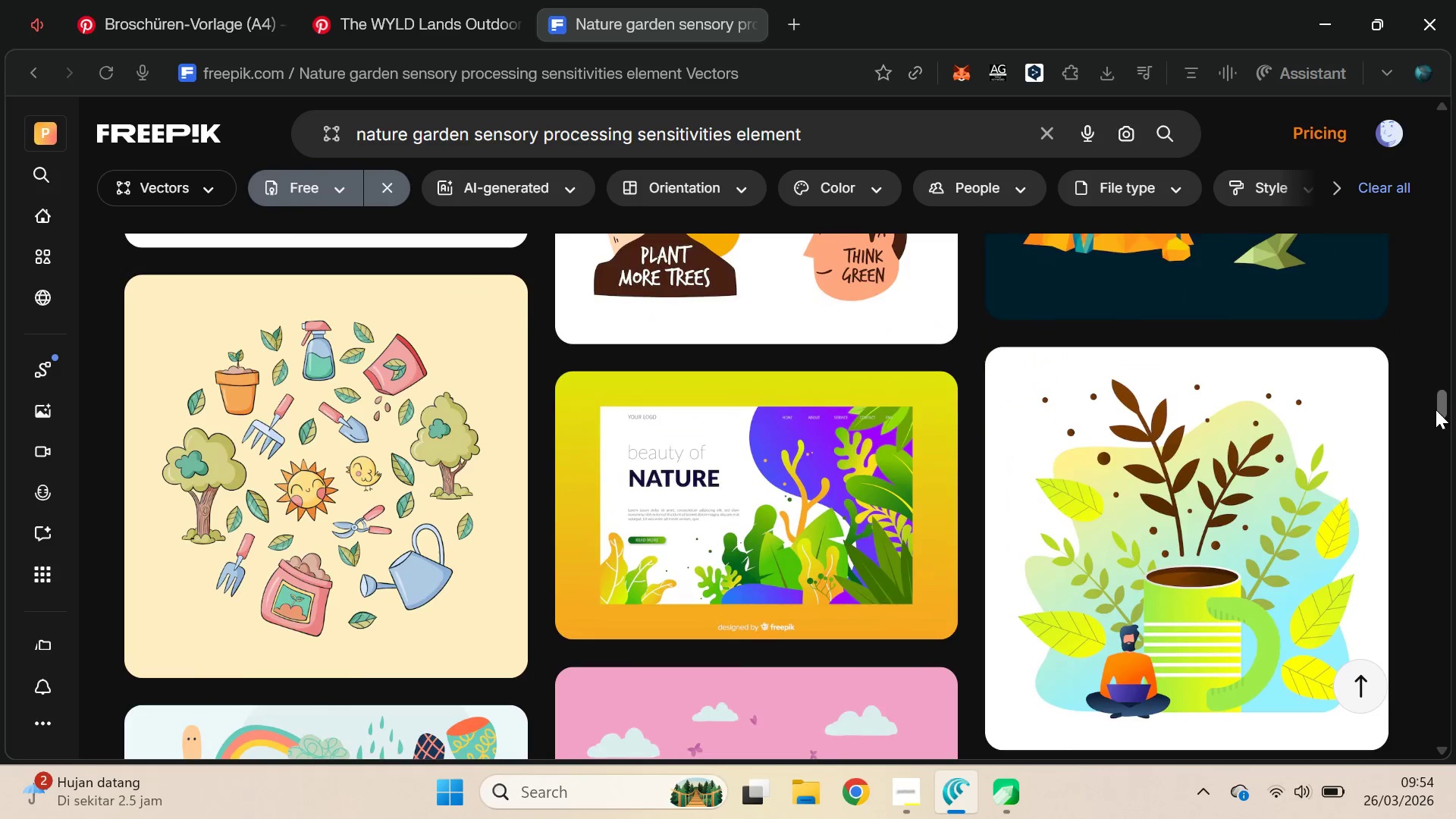 
left_click_drag(start_coordinate=[1438, 406], to_coordinate=[1455, 617])
 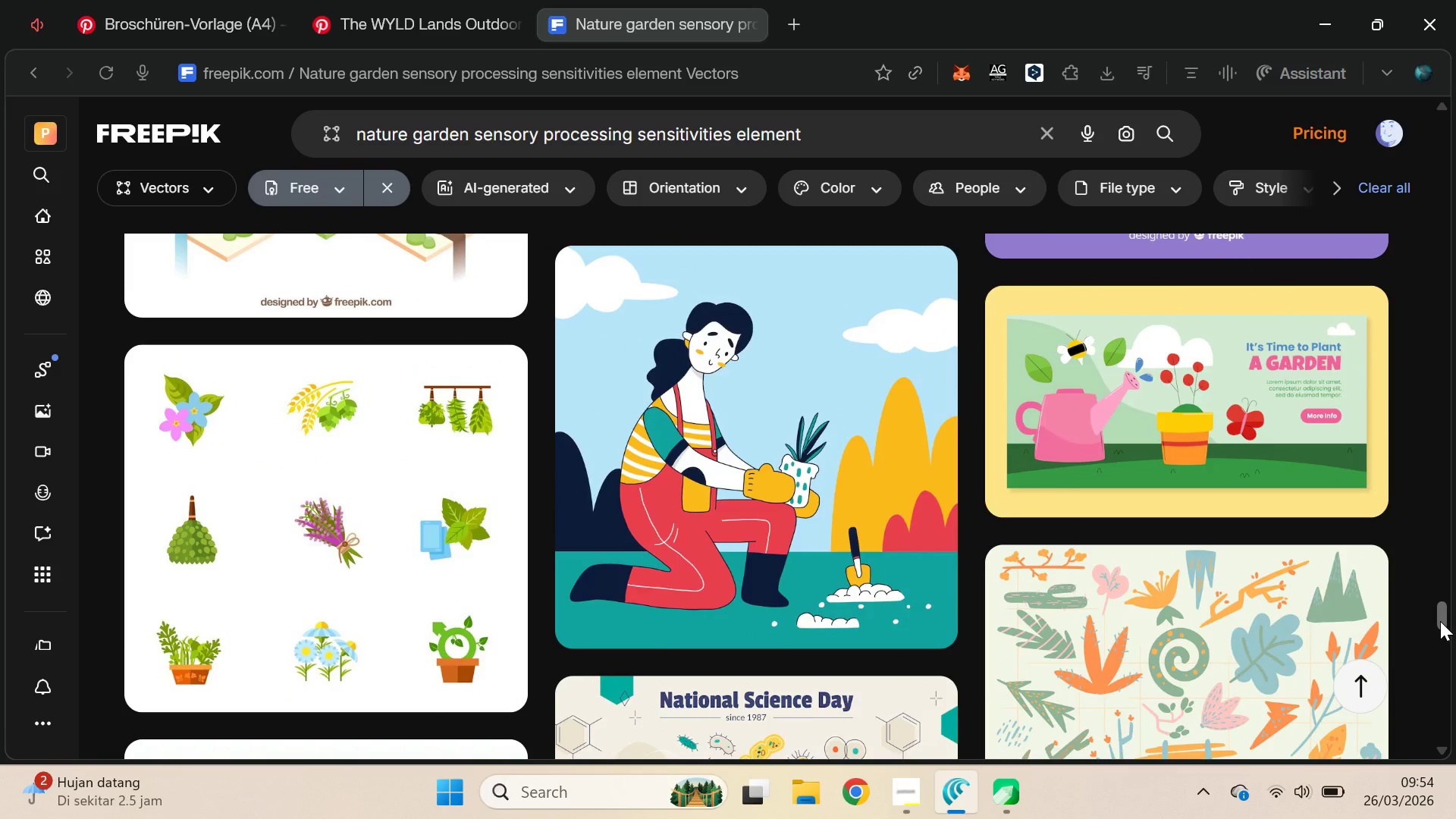 
left_click_drag(start_coordinate=[1442, 621], to_coordinate=[1439, 695])
 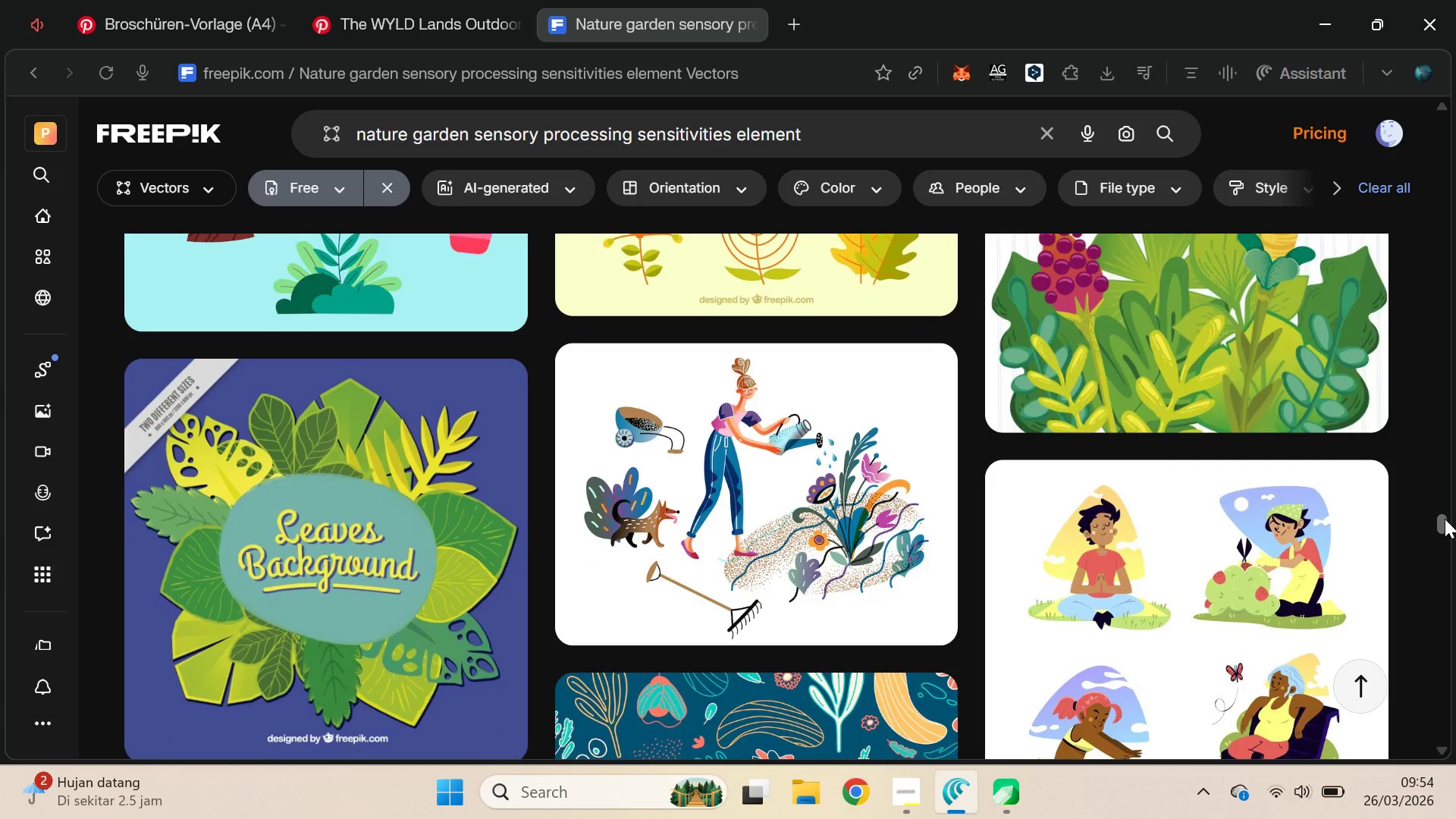 
left_click_drag(start_coordinate=[1445, 519], to_coordinate=[1454, 695])
 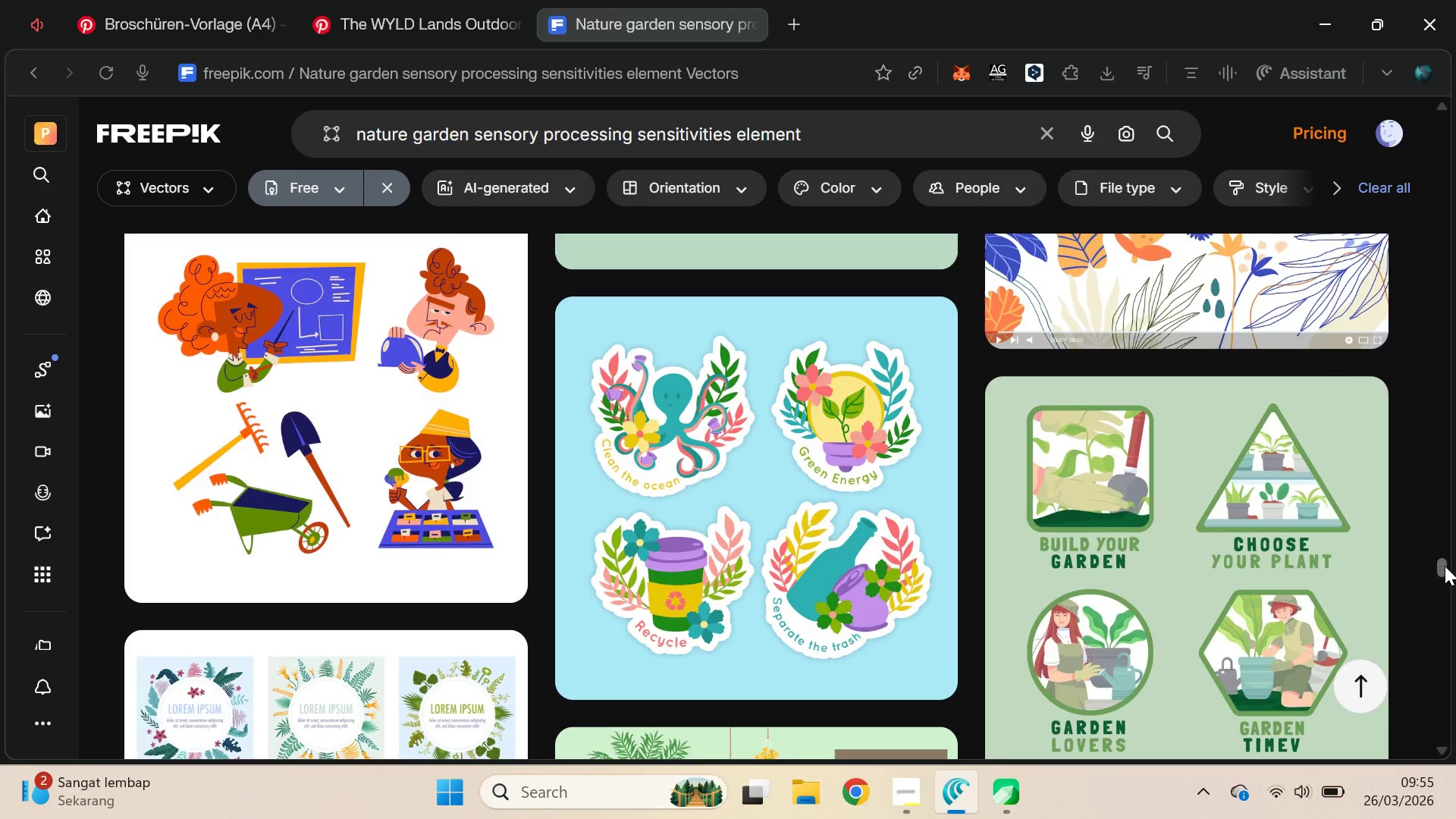 
left_click_drag(start_coordinate=[1445, 566], to_coordinate=[1452, 641])
 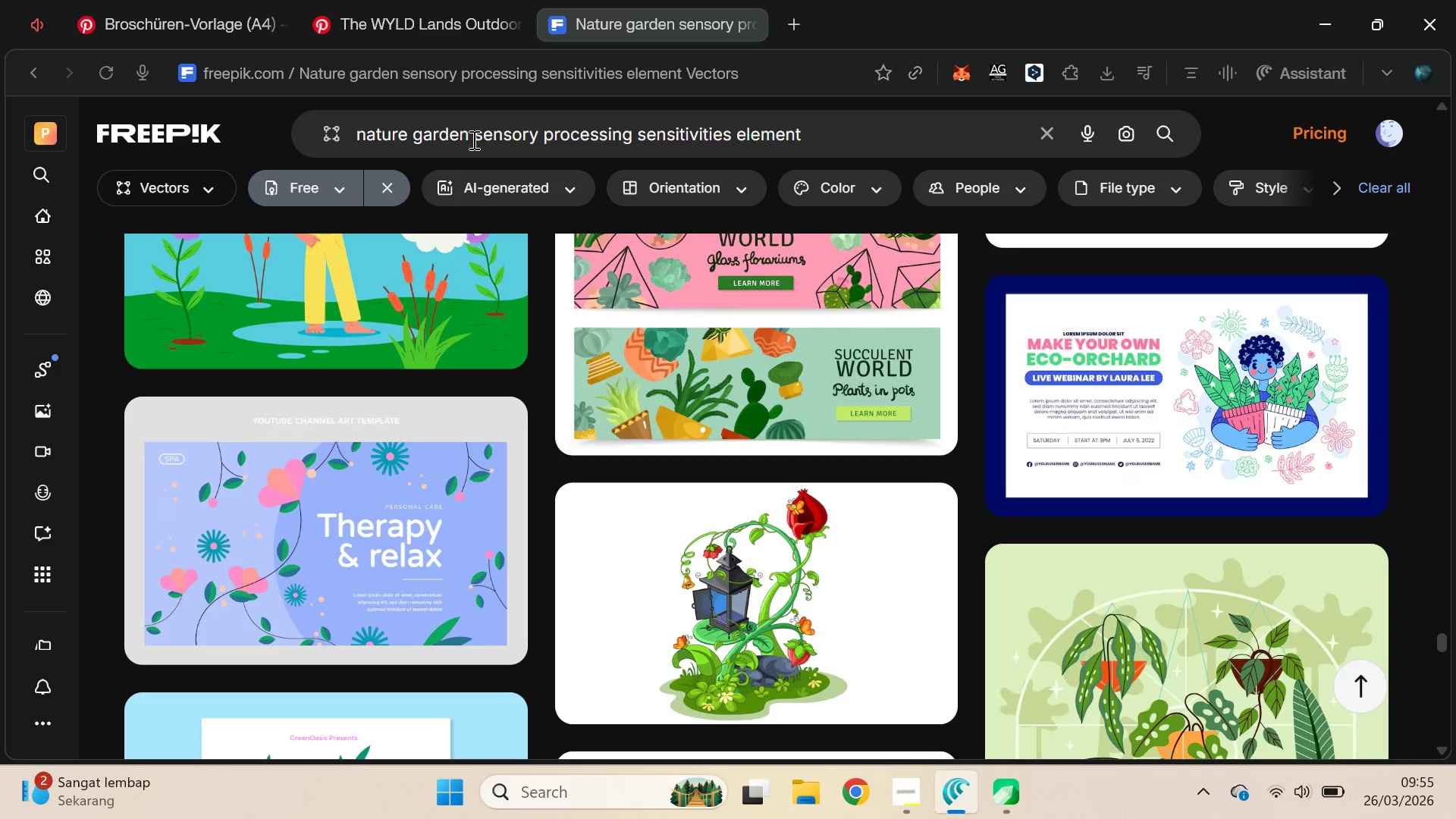 
left_click_drag(start_coordinate=[472, 140], to_coordinate=[730, 137])
 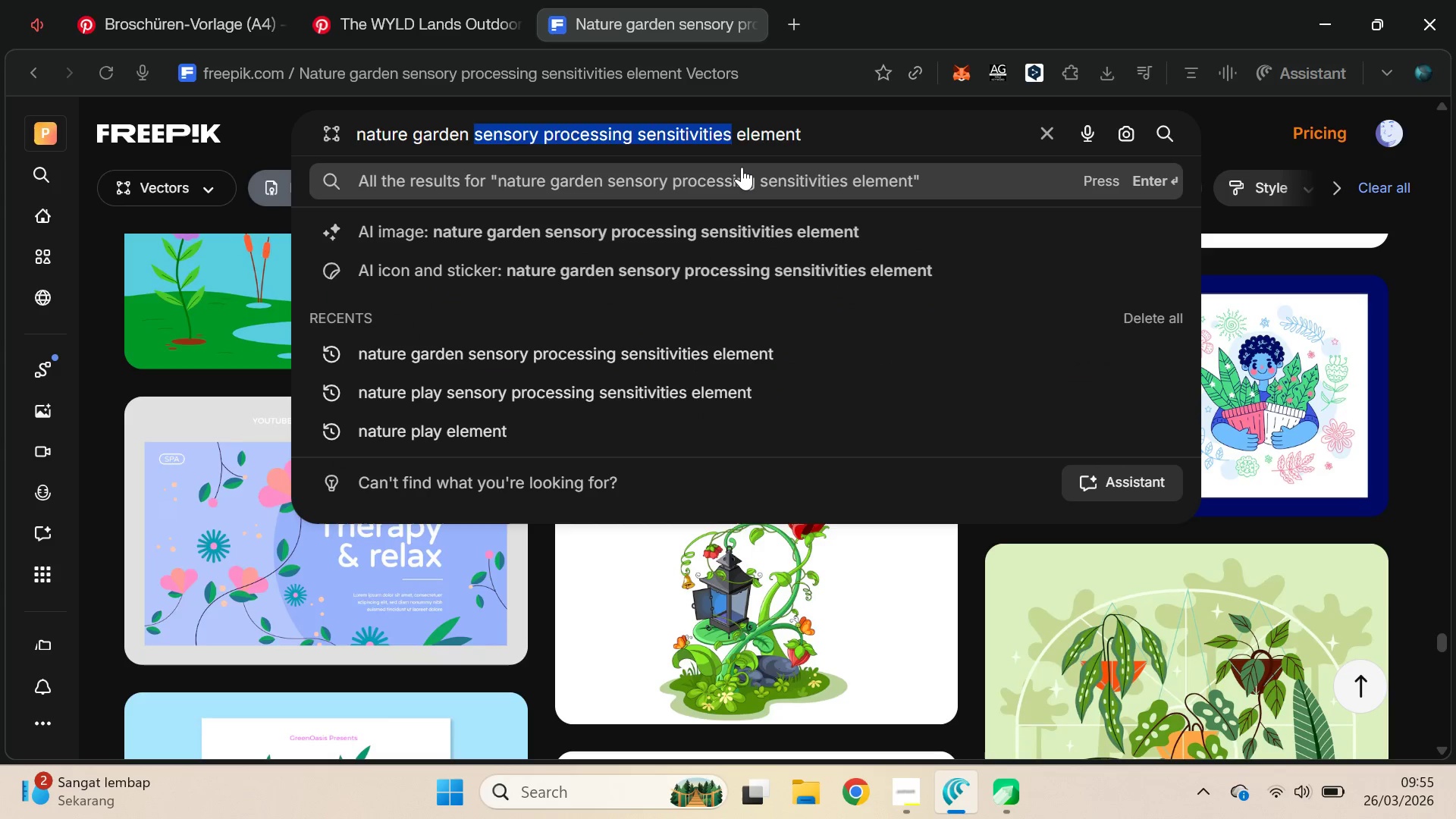 
key(Backspace)
 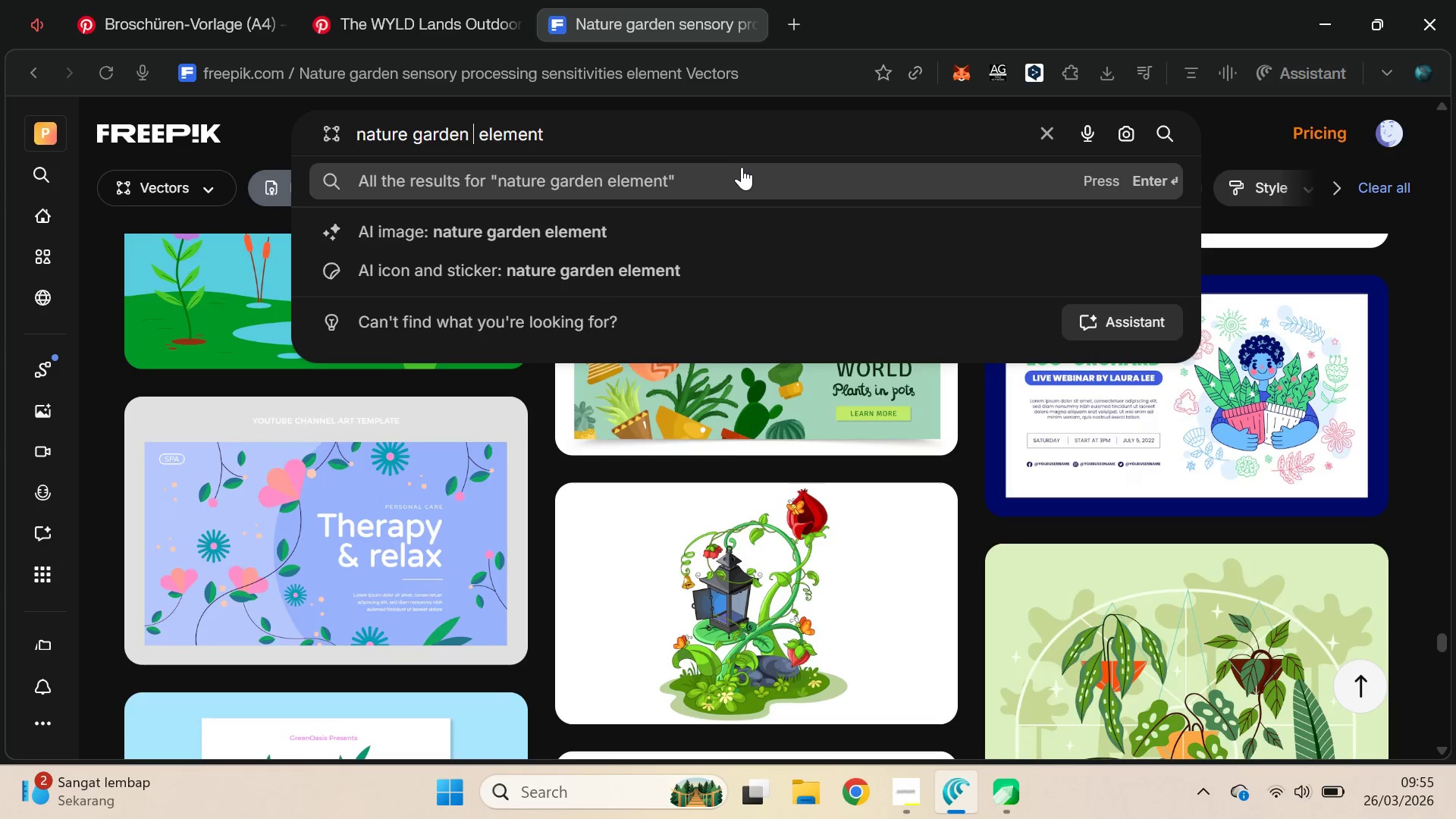 
key(Backspace)
 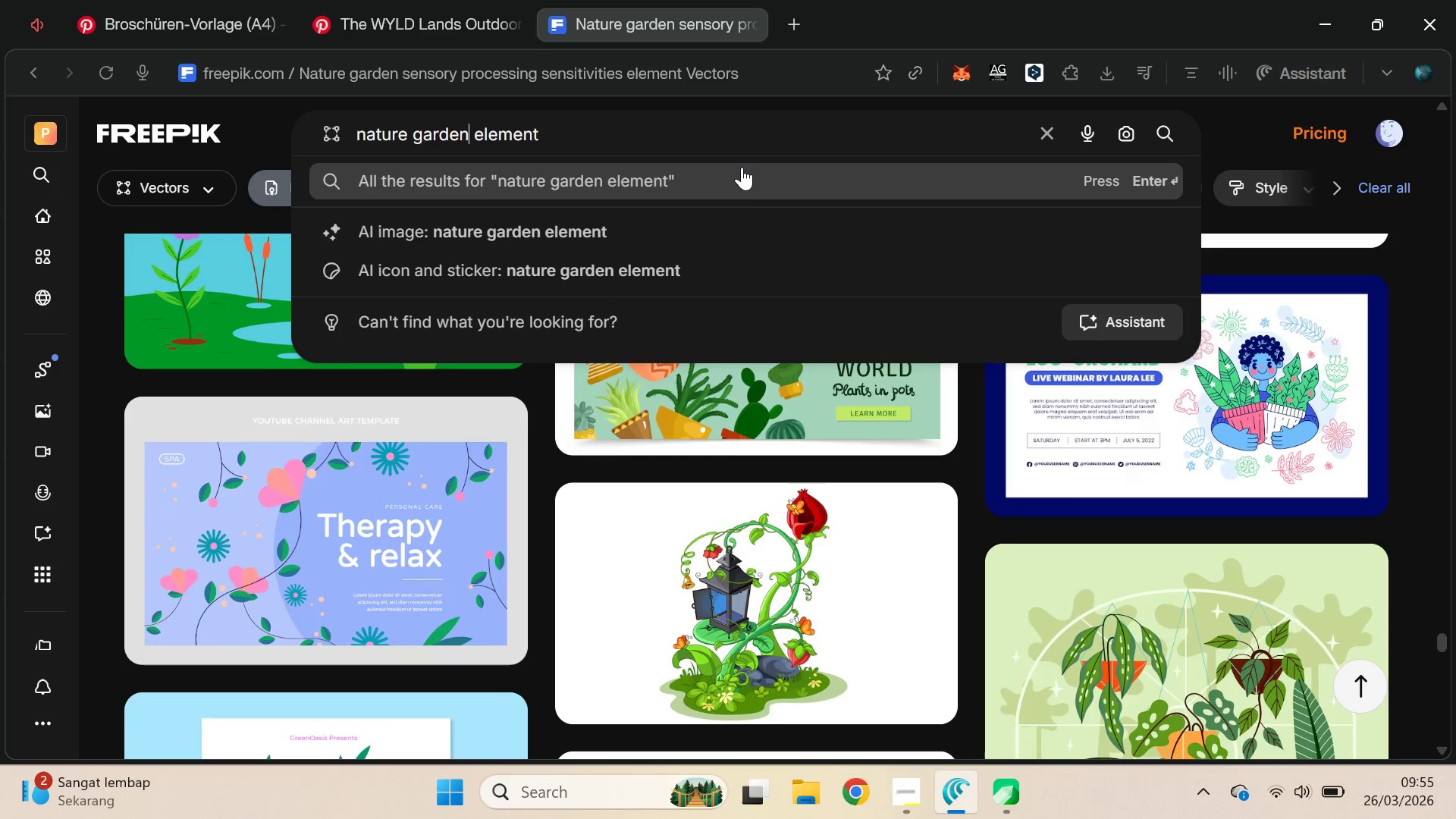 
key(Enter)
 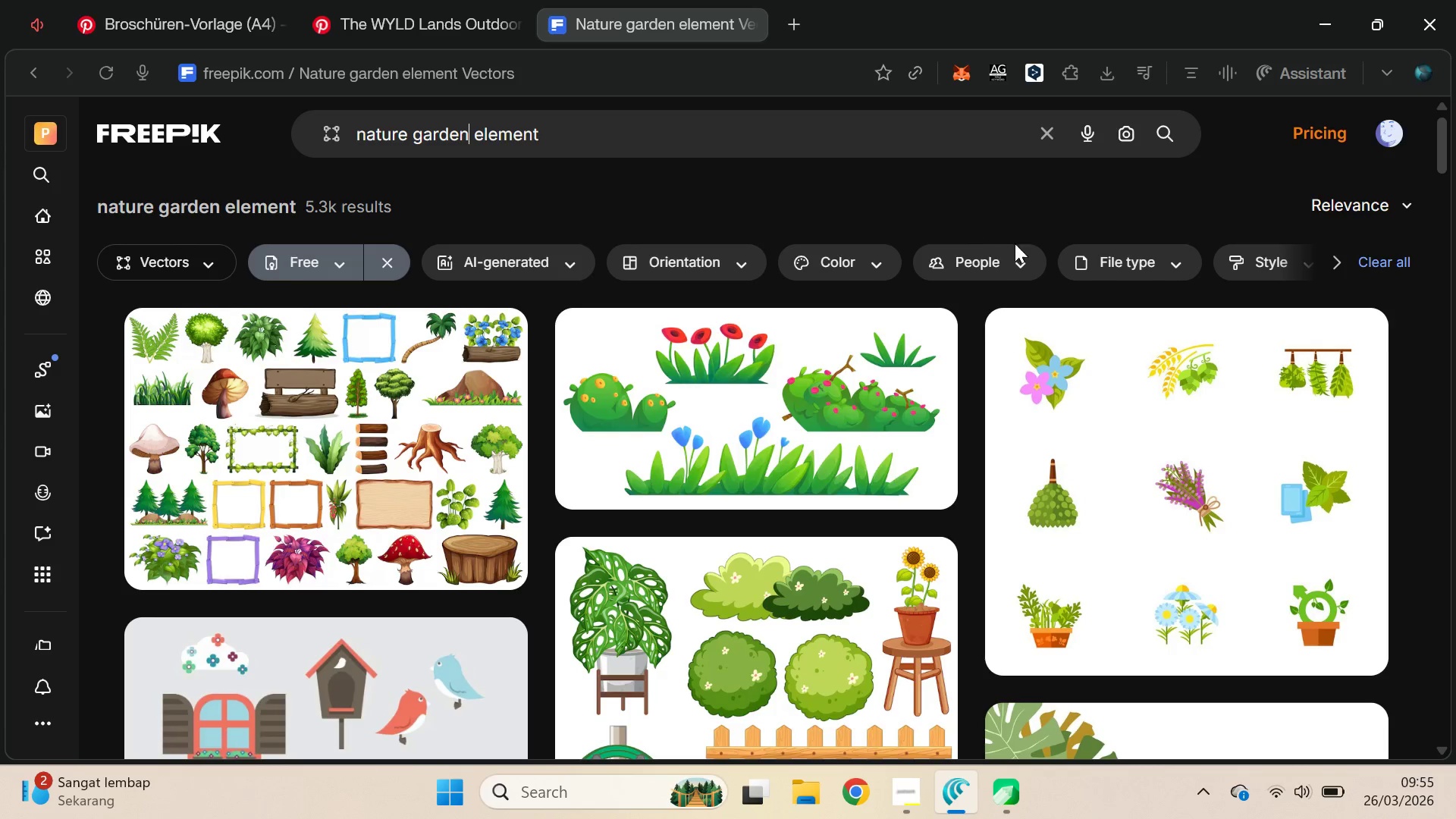 
left_click_drag(start_coordinate=[1442, 132], to_coordinate=[1435, 554])
 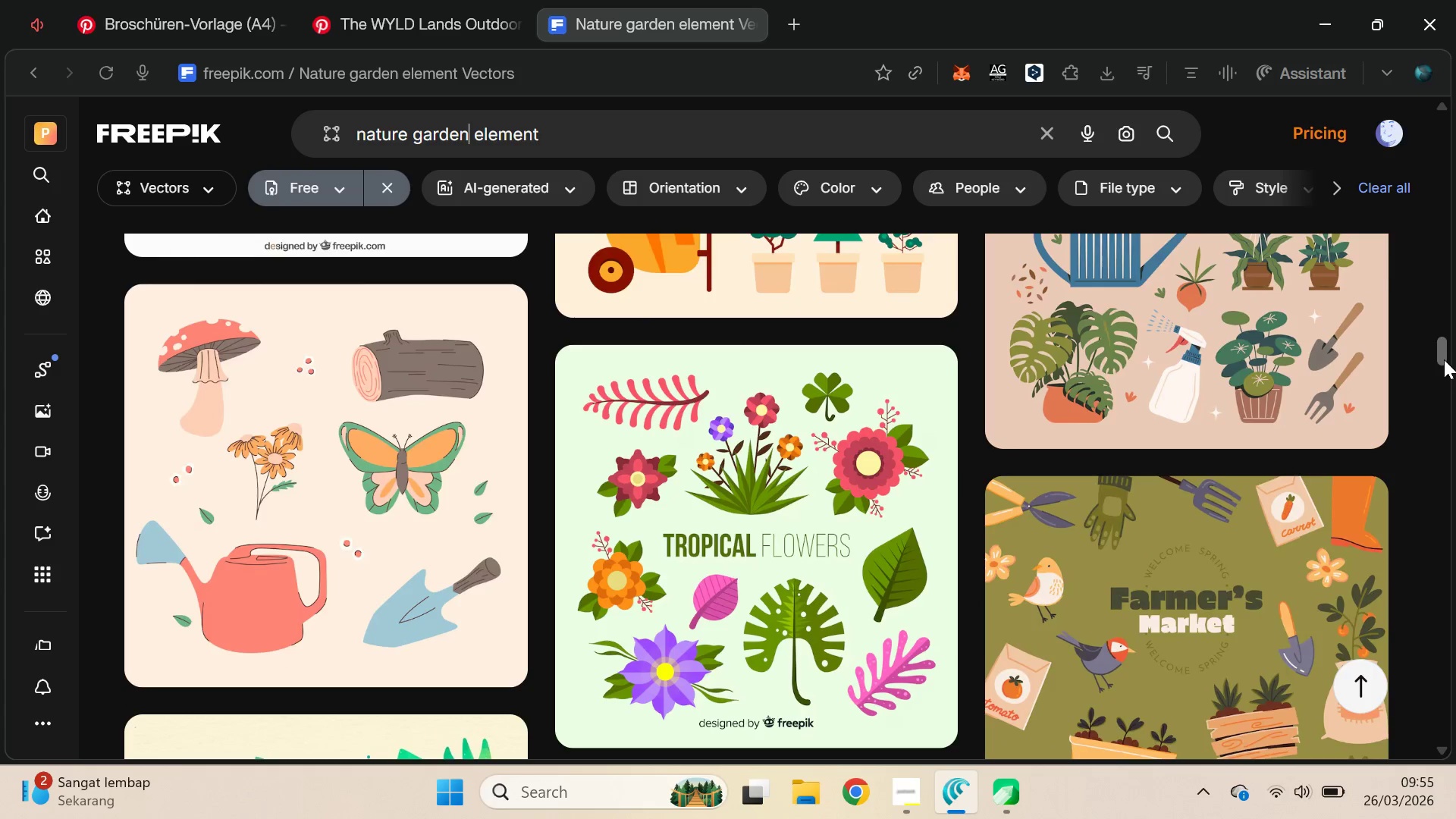 
left_click_drag(start_coordinate=[1444, 359], to_coordinate=[1451, 438])
 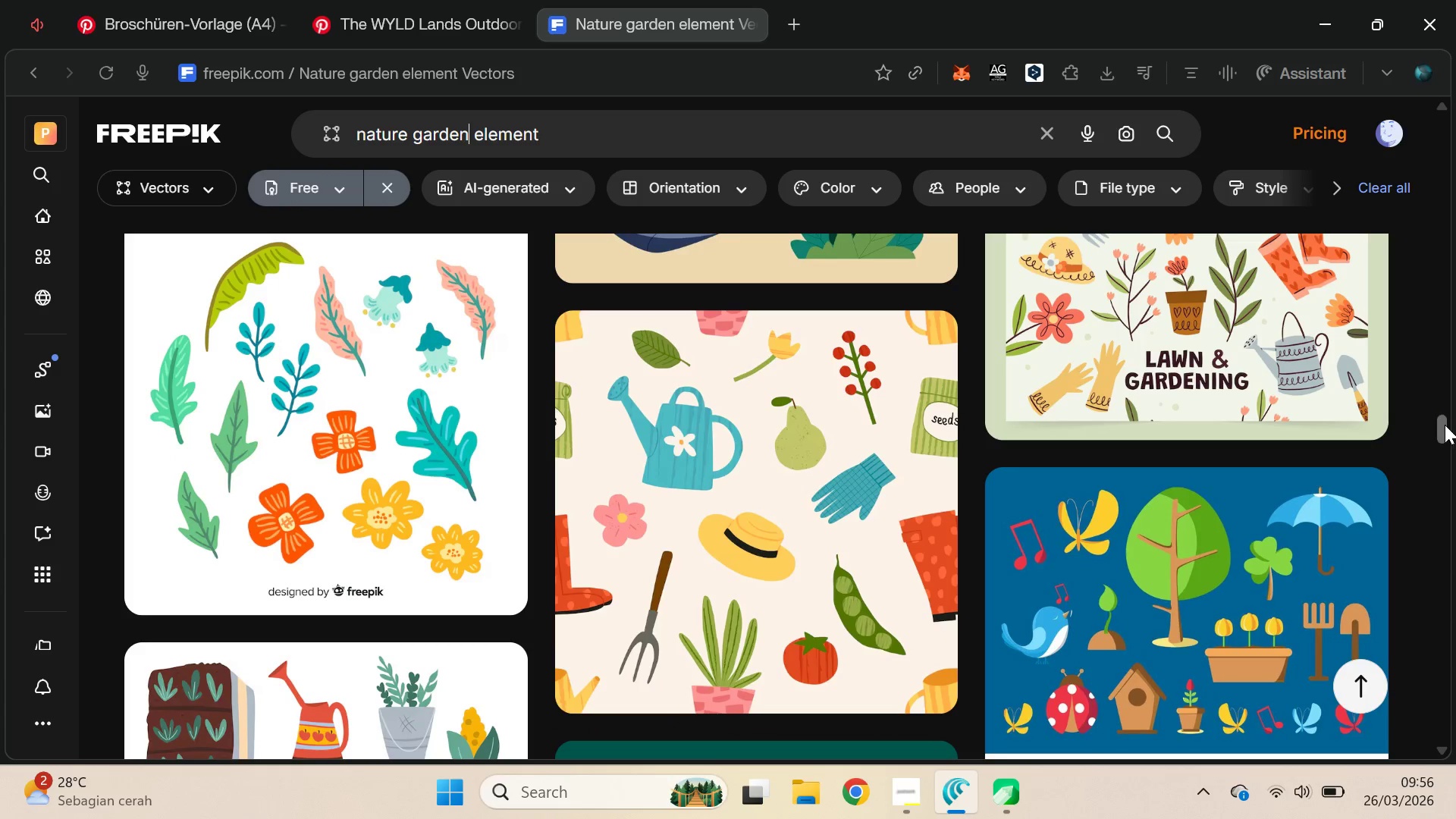 
left_click_drag(start_coordinate=[1445, 428], to_coordinate=[1453, 426])
 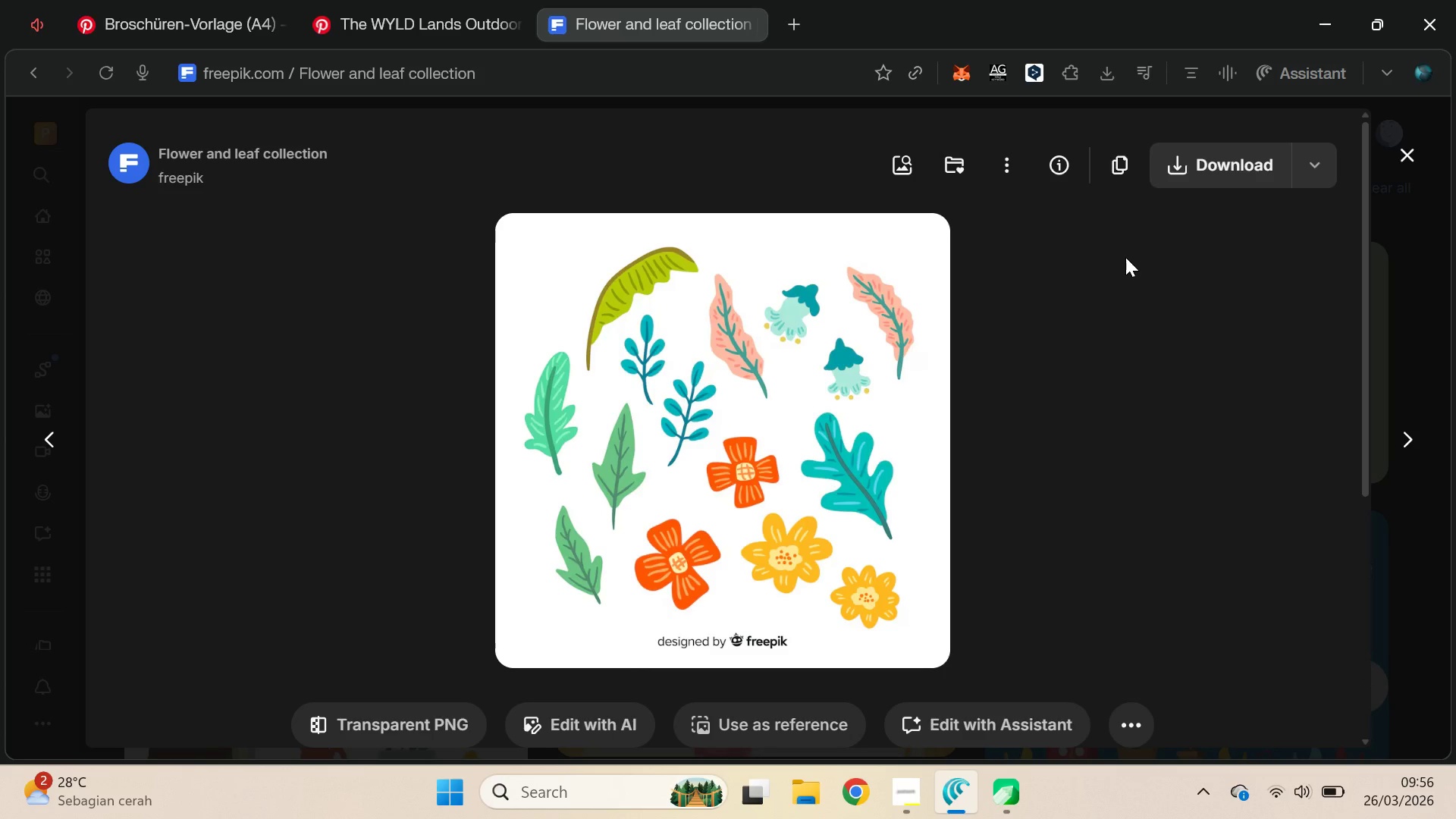 
left_click([1309, 163])
 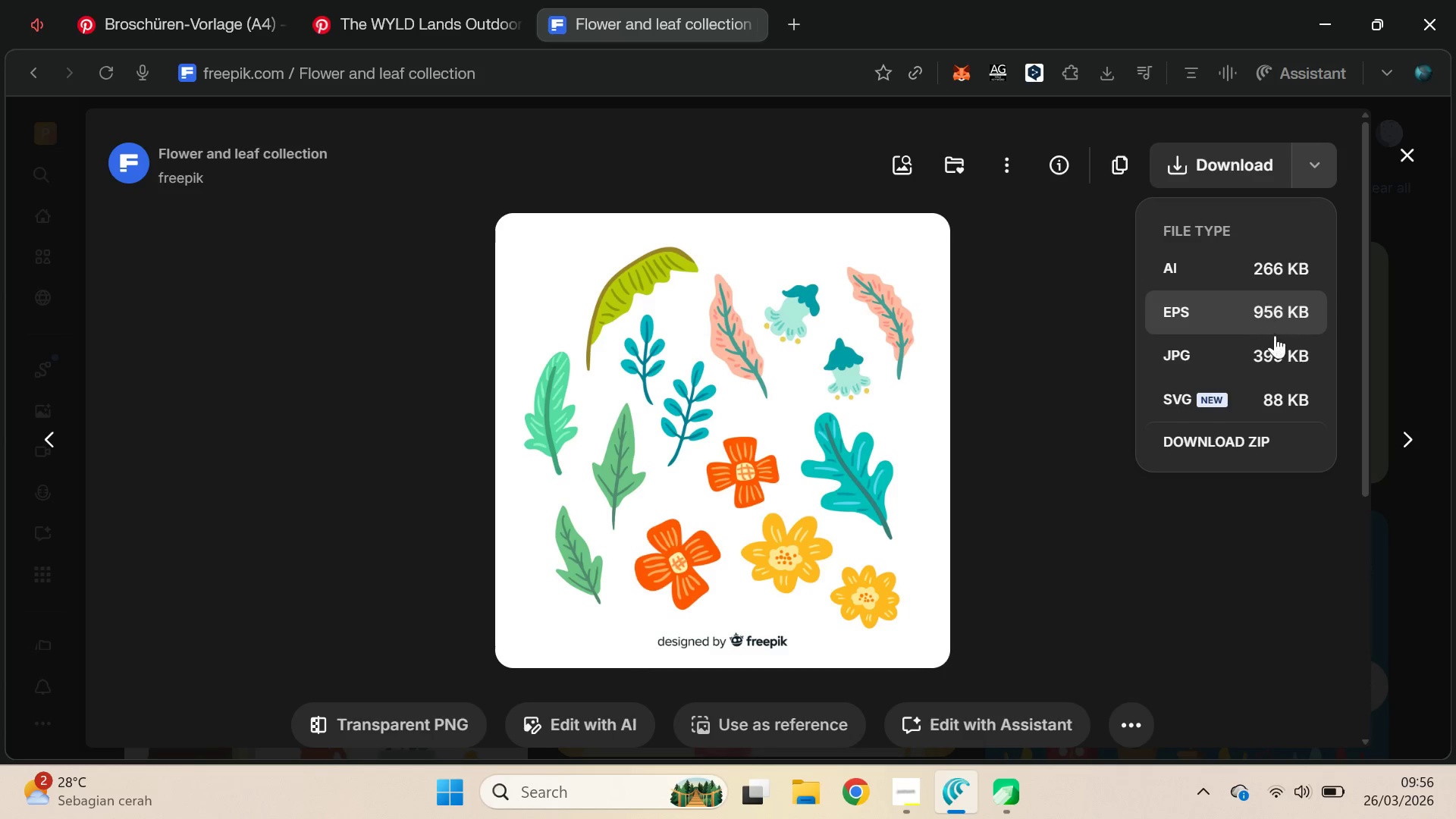 
left_click([1267, 394])
 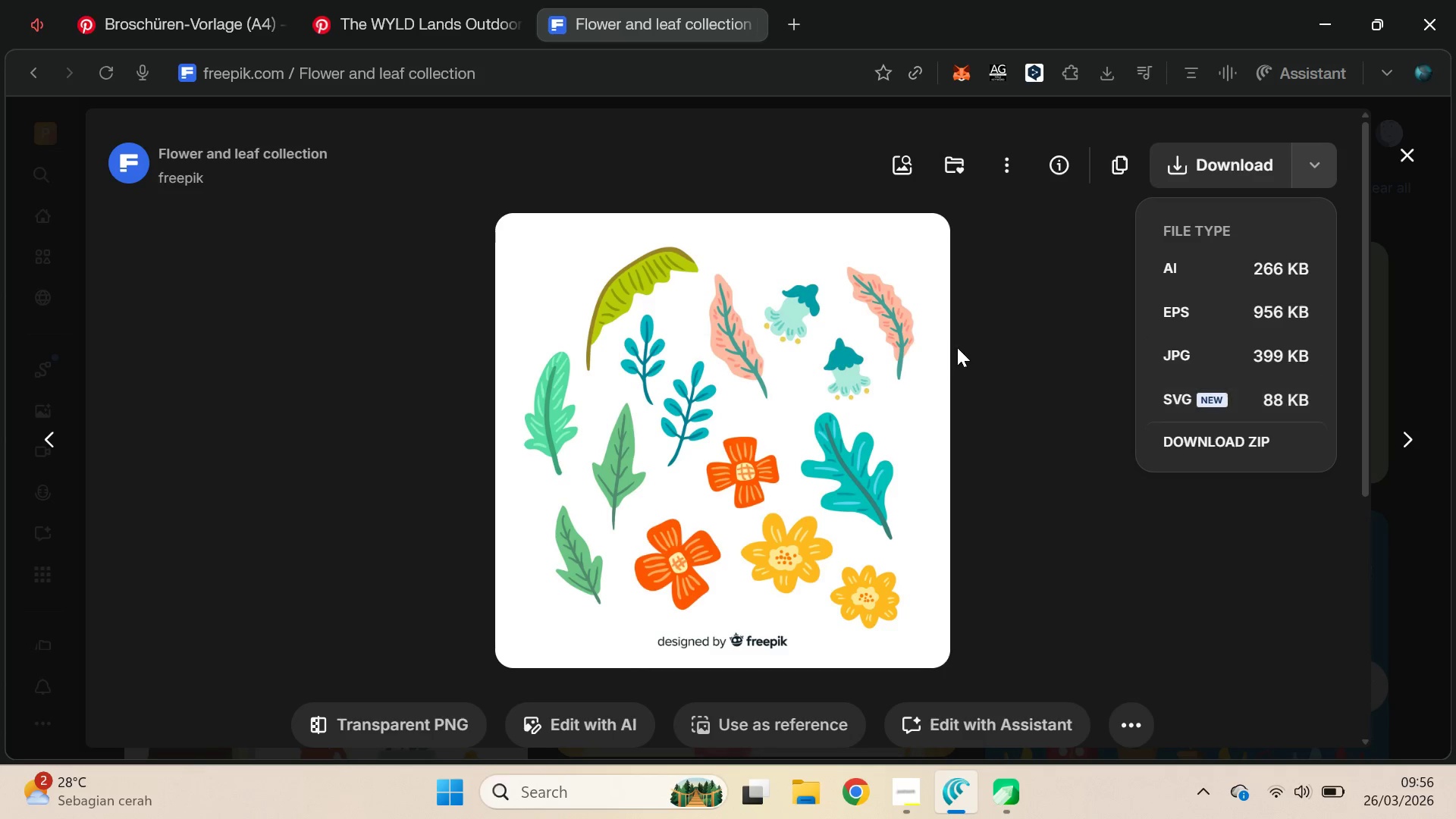 
mouse_move([984, 309])
 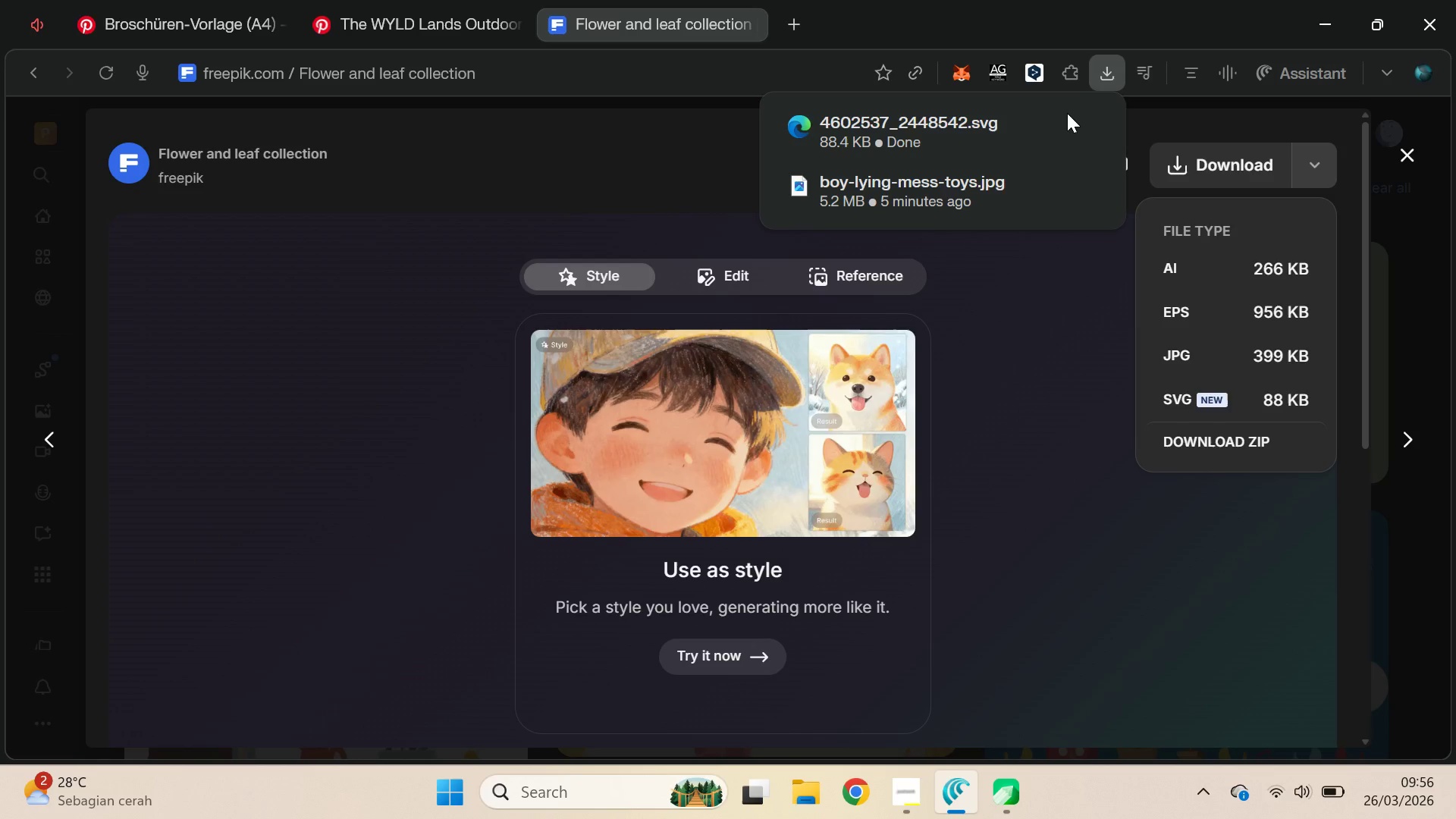 
left_click_drag(start_coordinate=[922, 136], to_coordinate=[923, 326])
 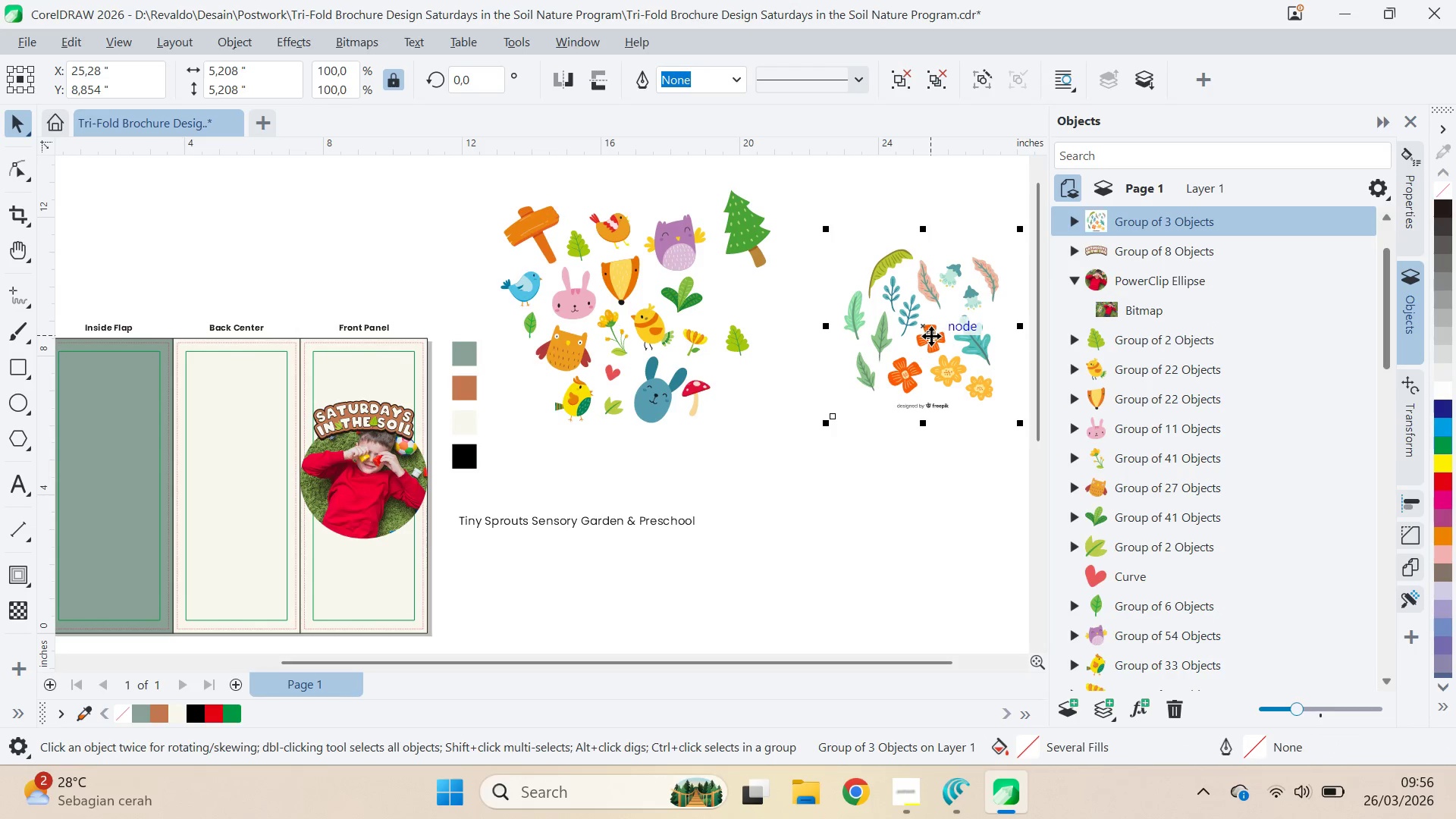 
key(Alt+Tab)
 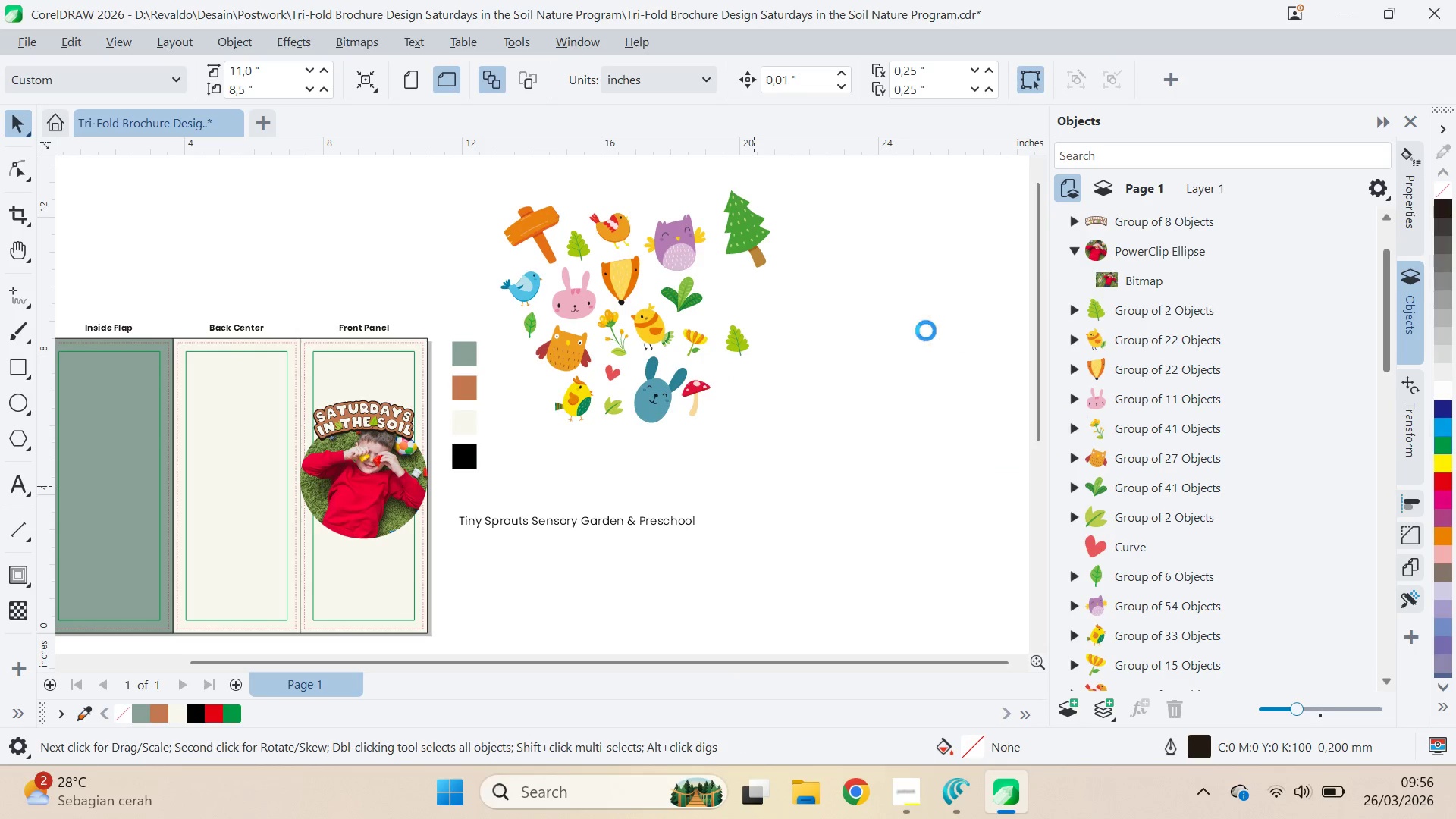 
key(Q)
 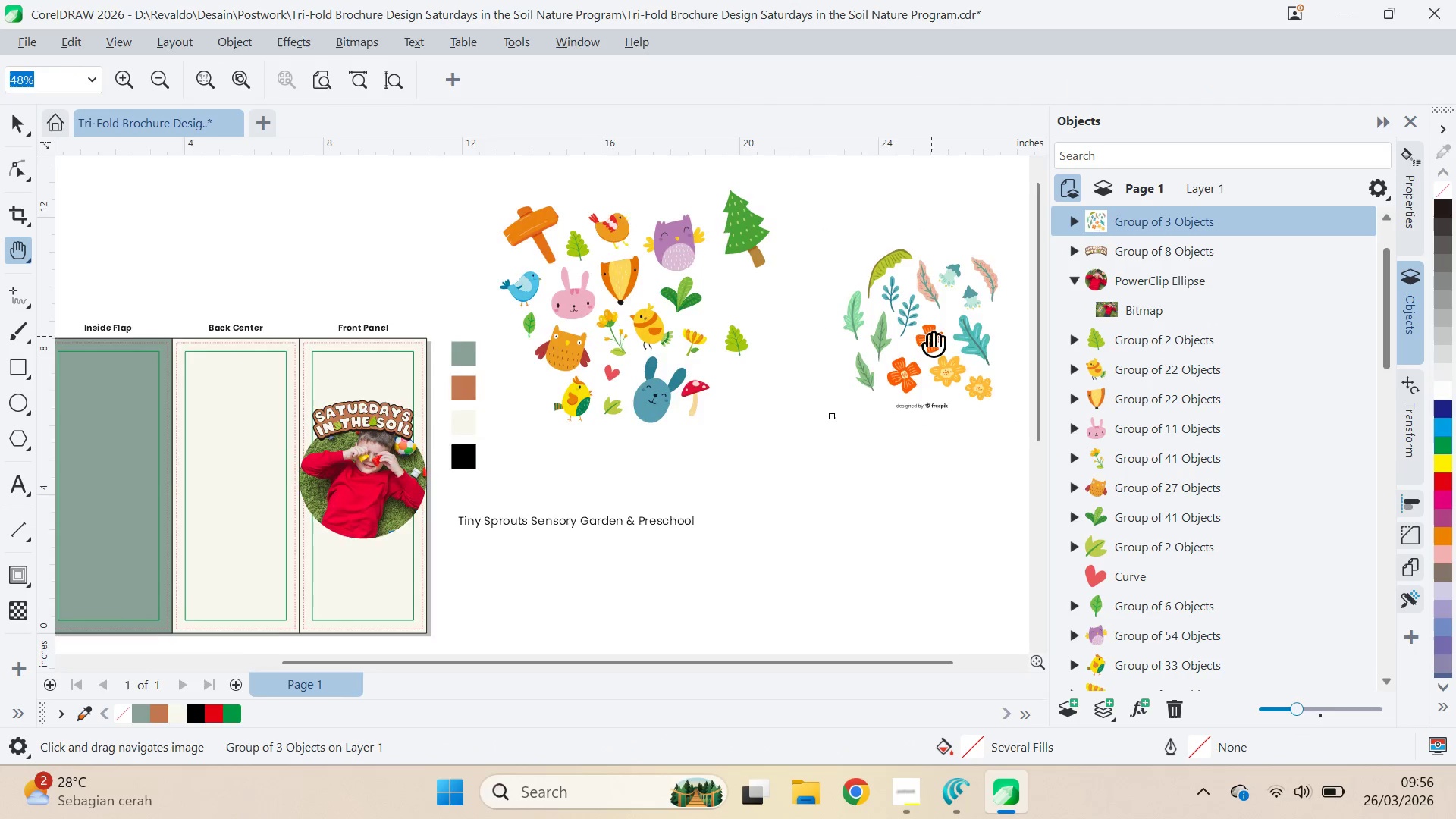 
left_click_drag(start_coordinate=[931, 336], to_coordinate=[754, 322])
 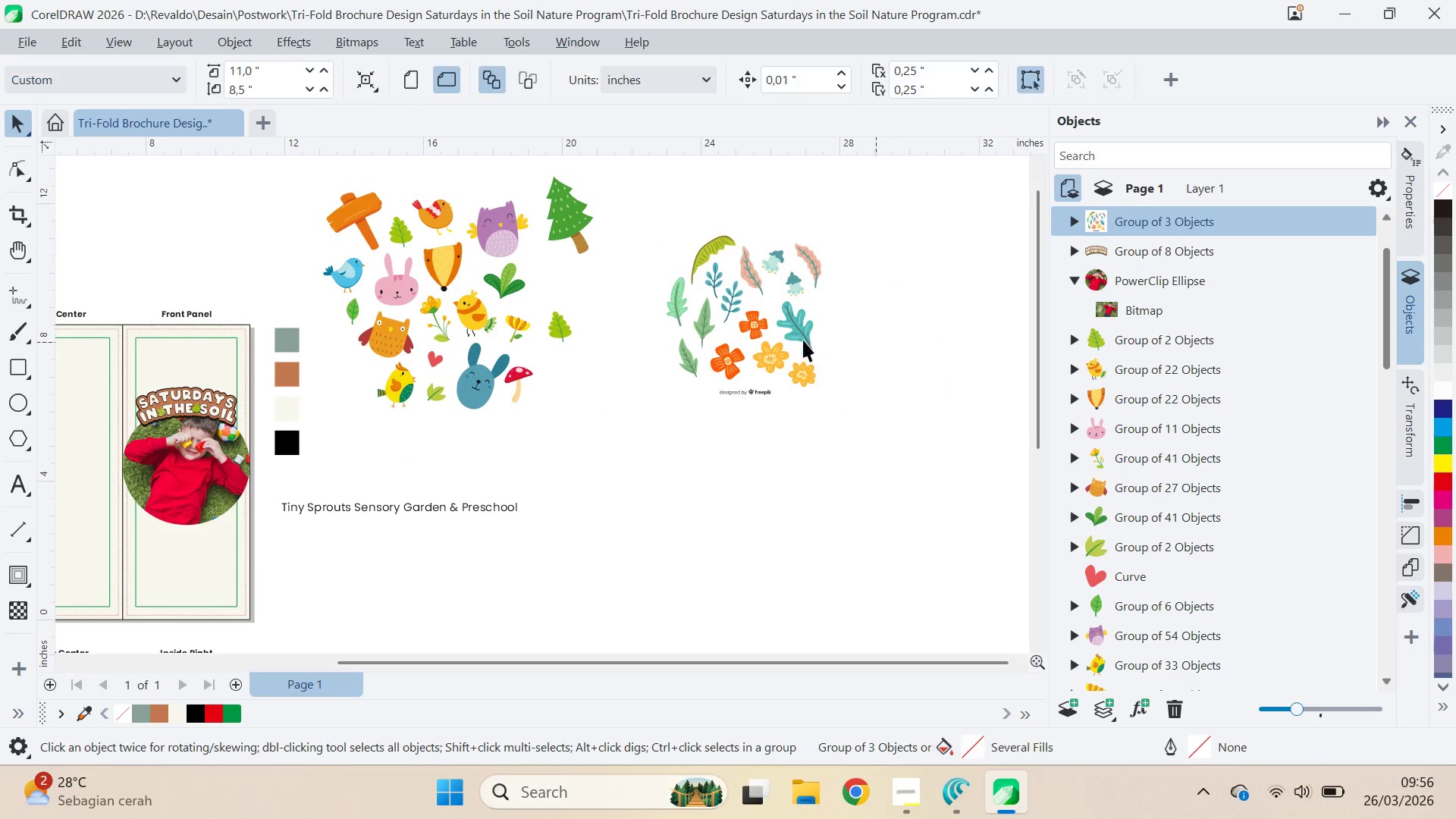 
key(V)
 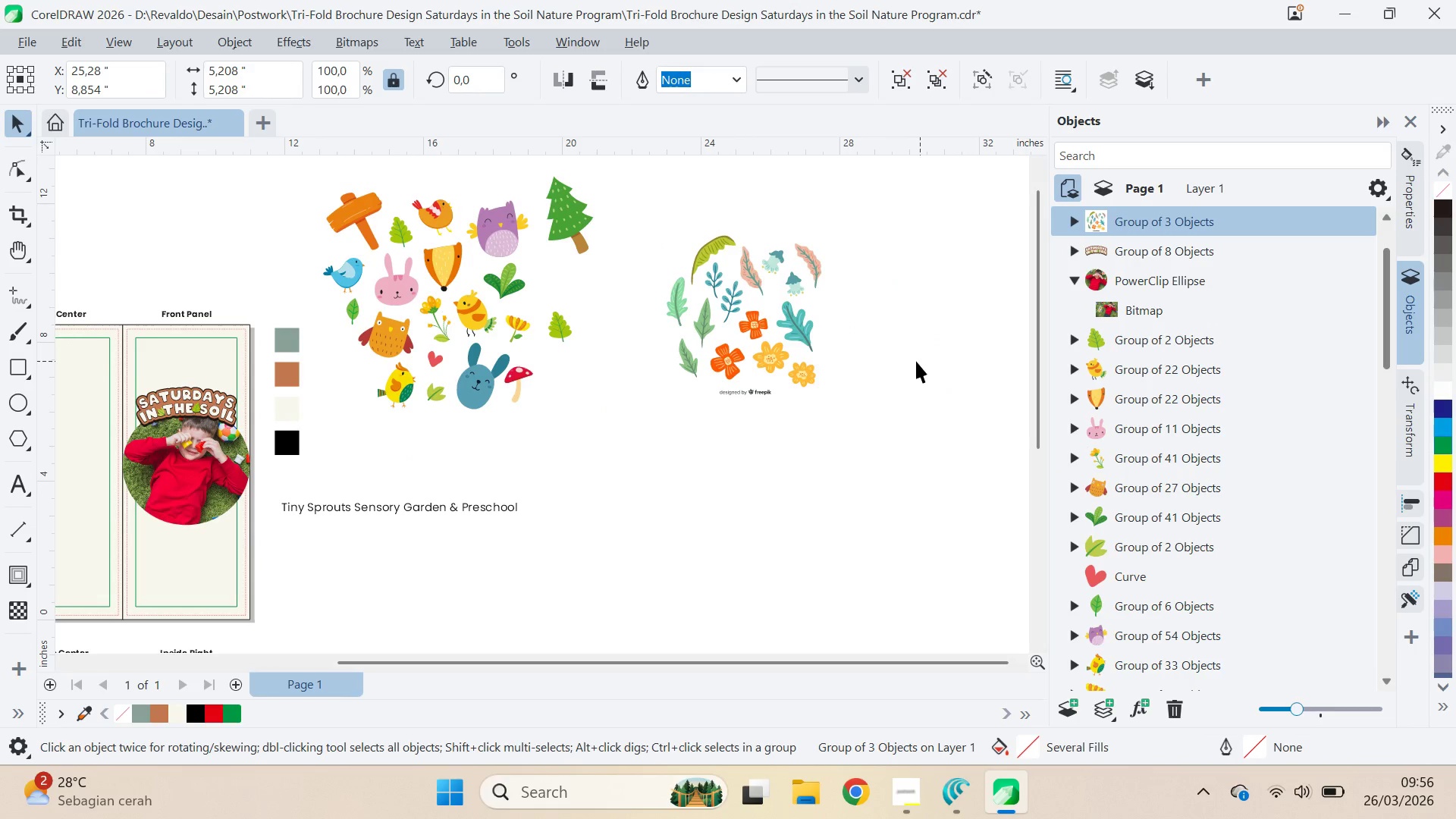 
left_click_drag(start_coordinate=[917, 361], to_coordinate=[897, 359])
 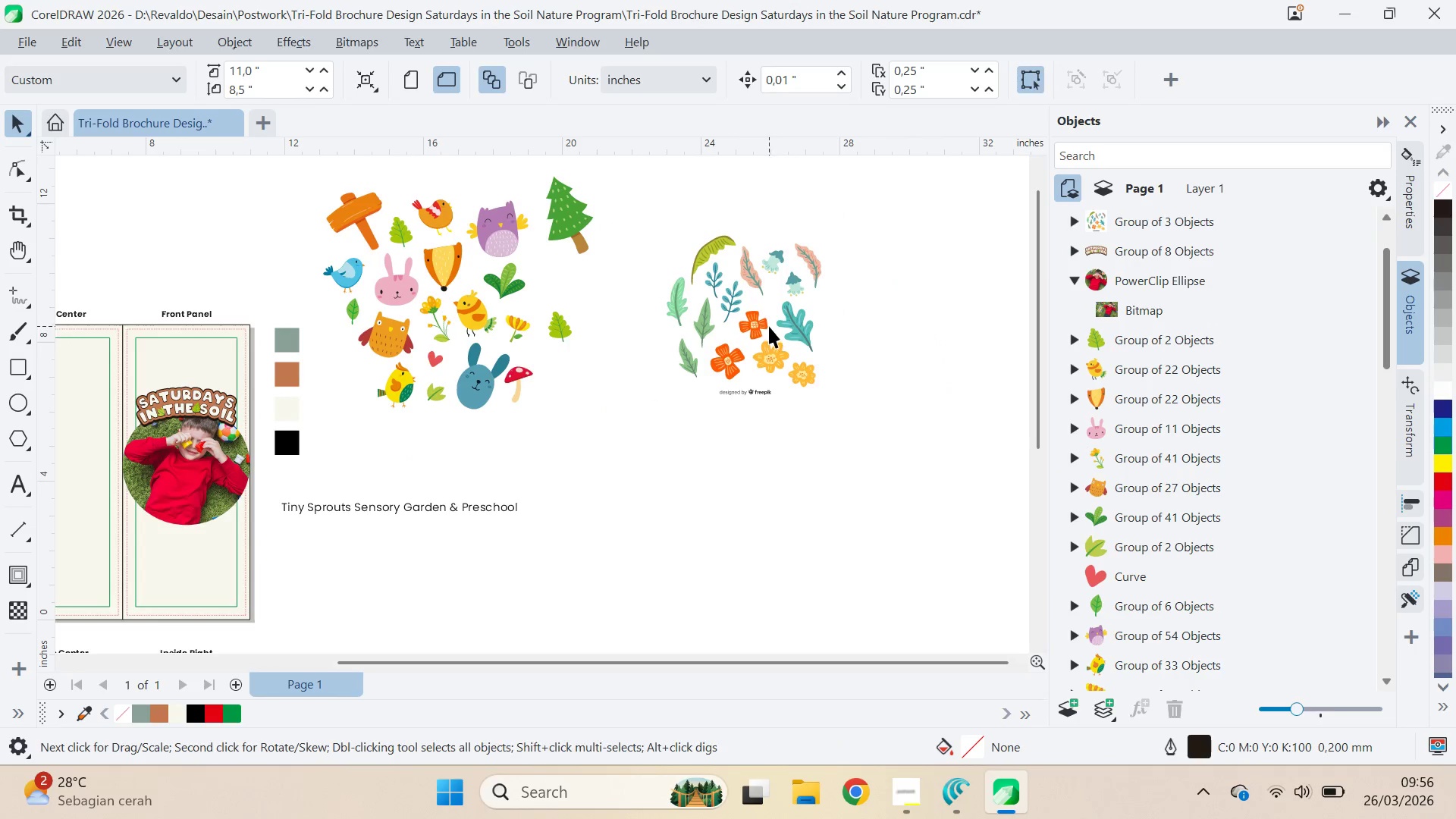 
left_click_drag(start_coordinate=[769, 326], to_coordinate=[736, 344])
 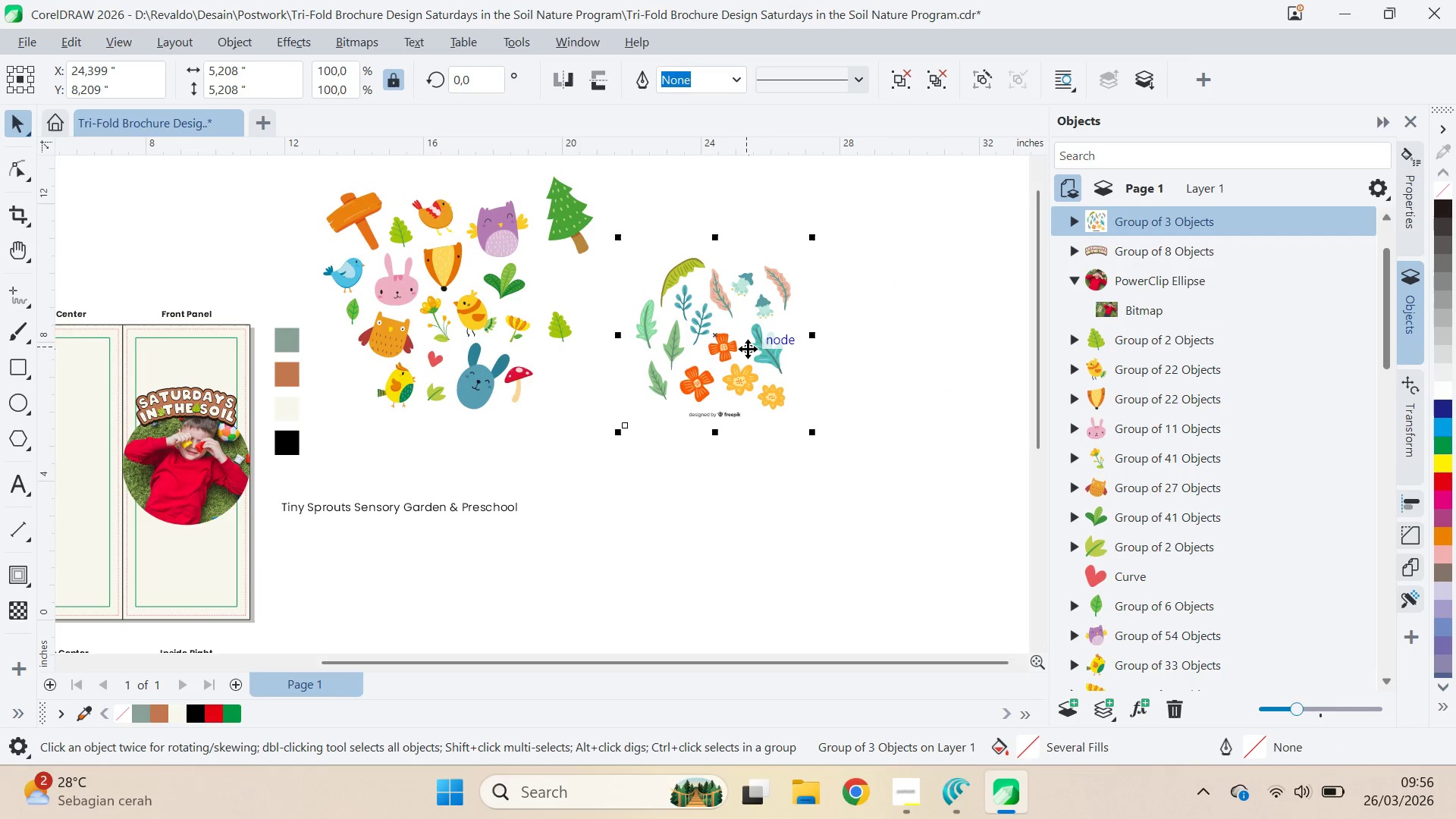 
key(Control+U)
 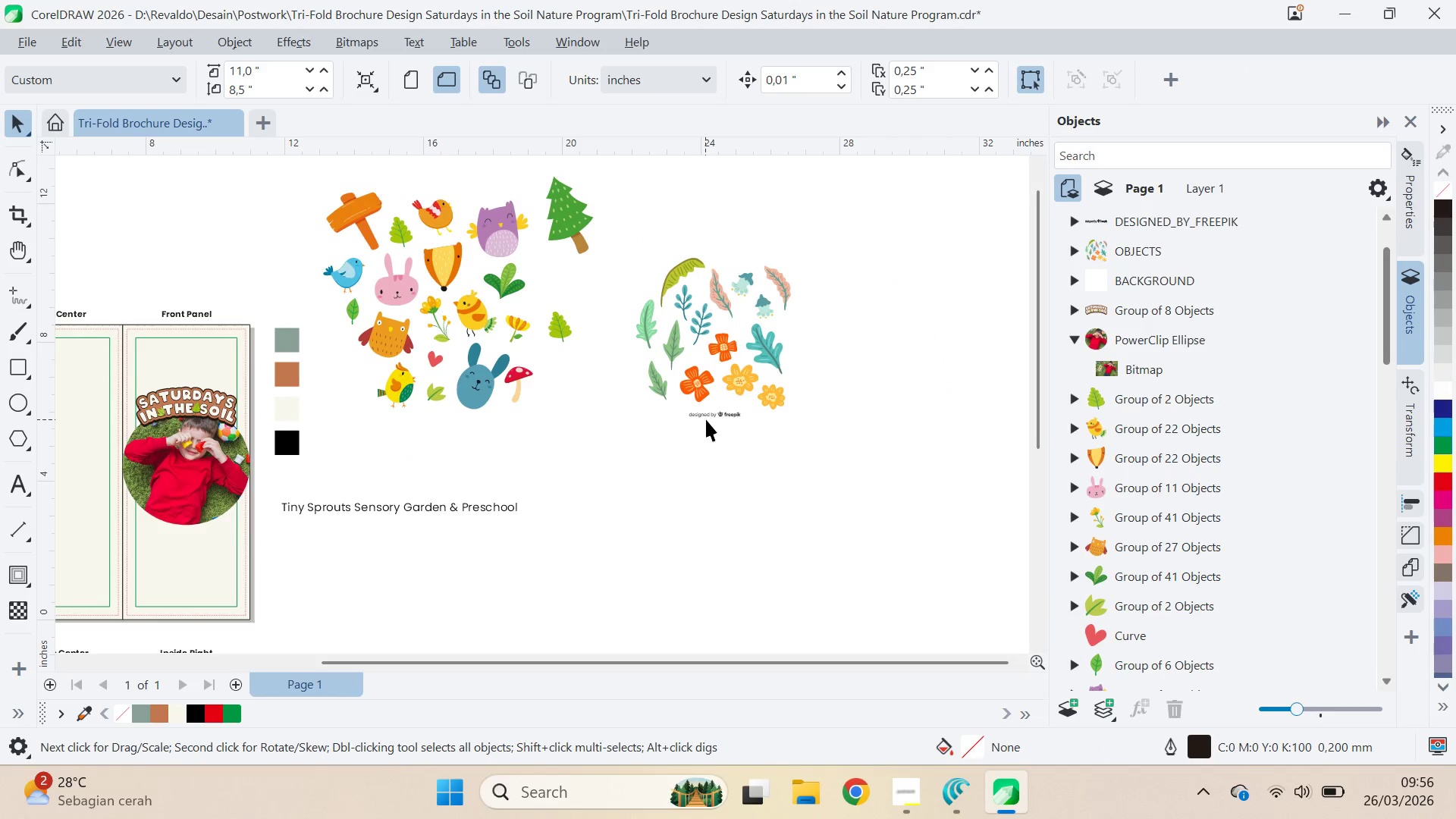 
left_click([733, 408])
 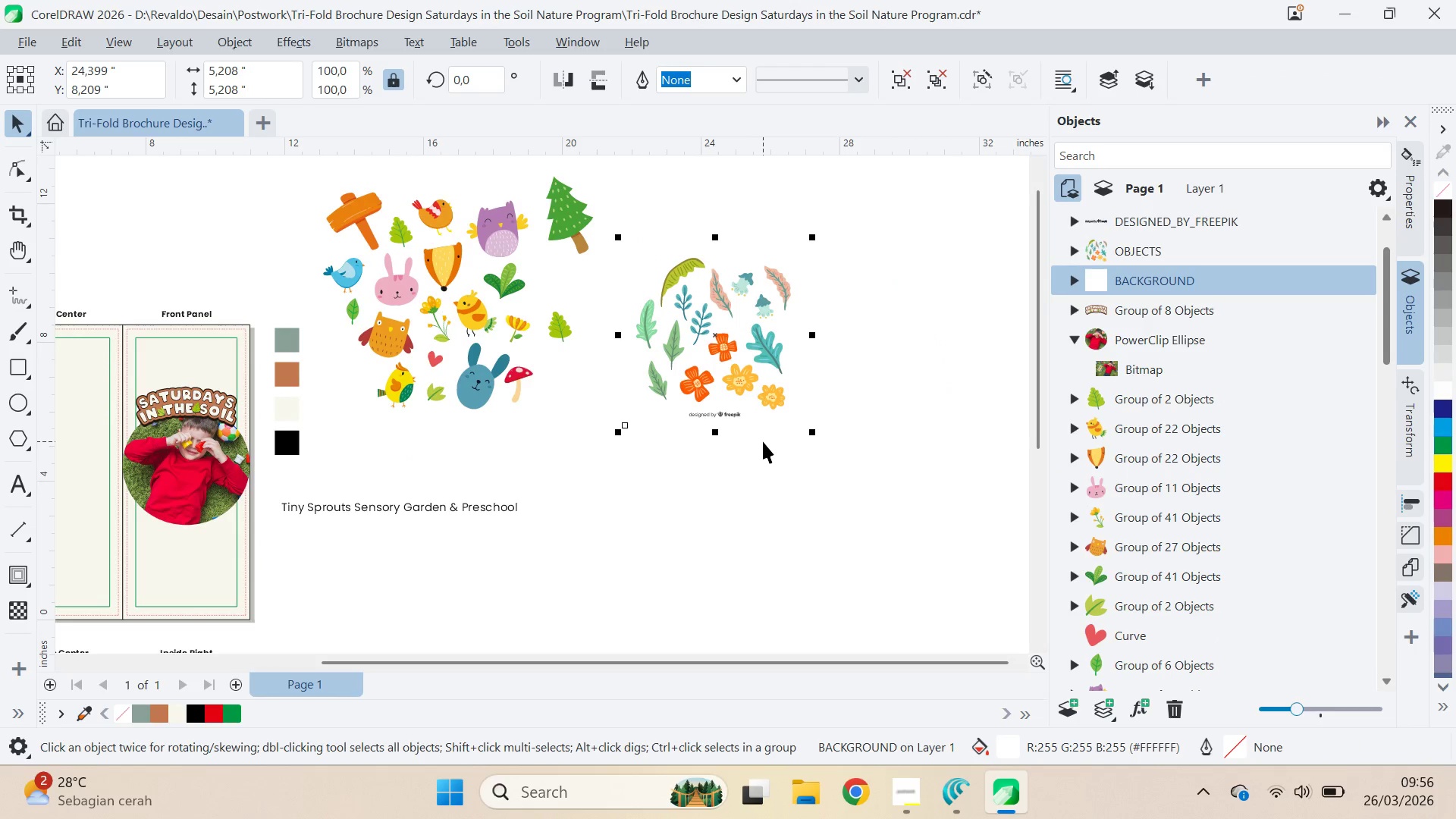 
key(Delete)
 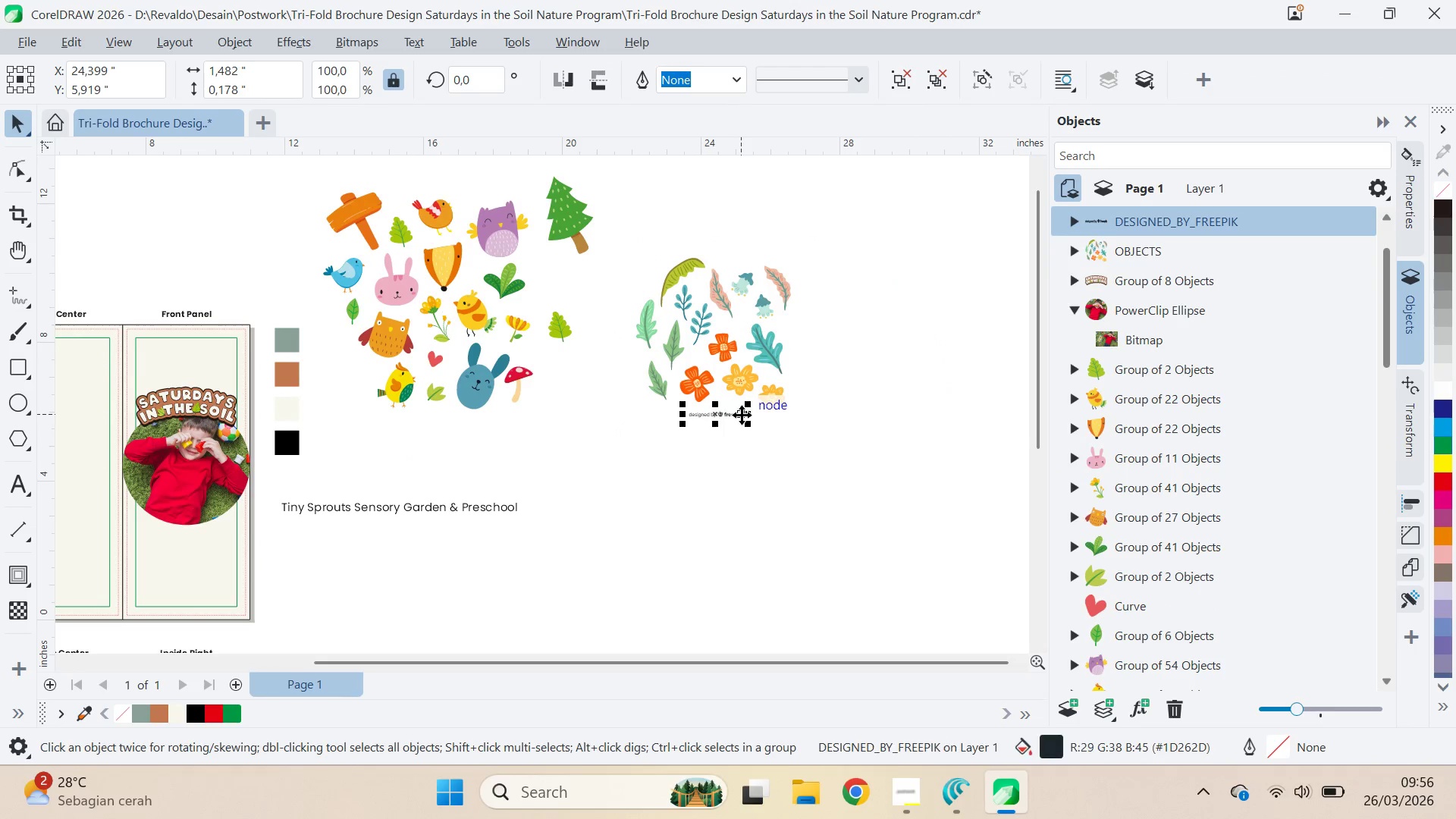 
key(Delete)
 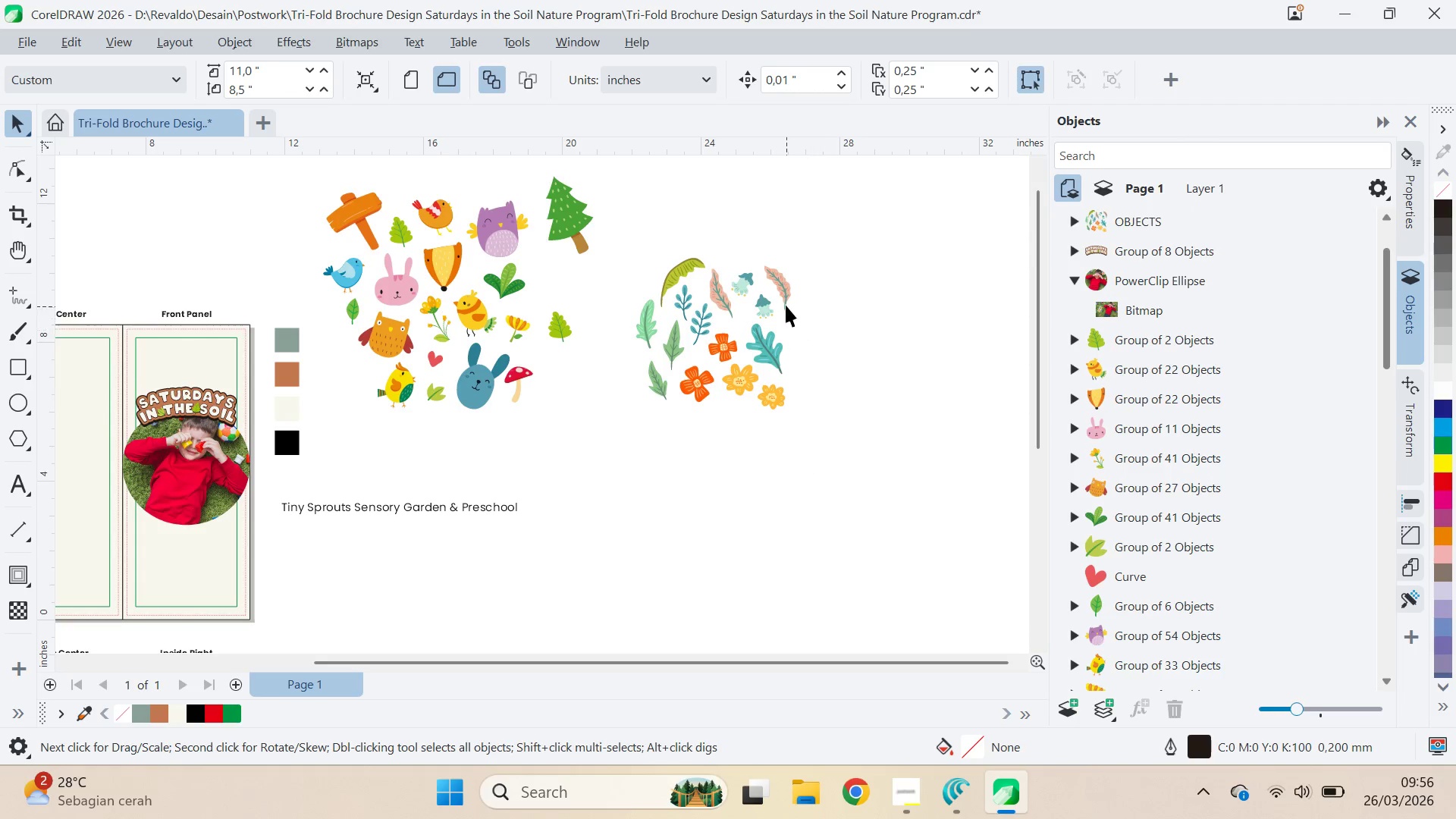 
left_click([782, 303])
 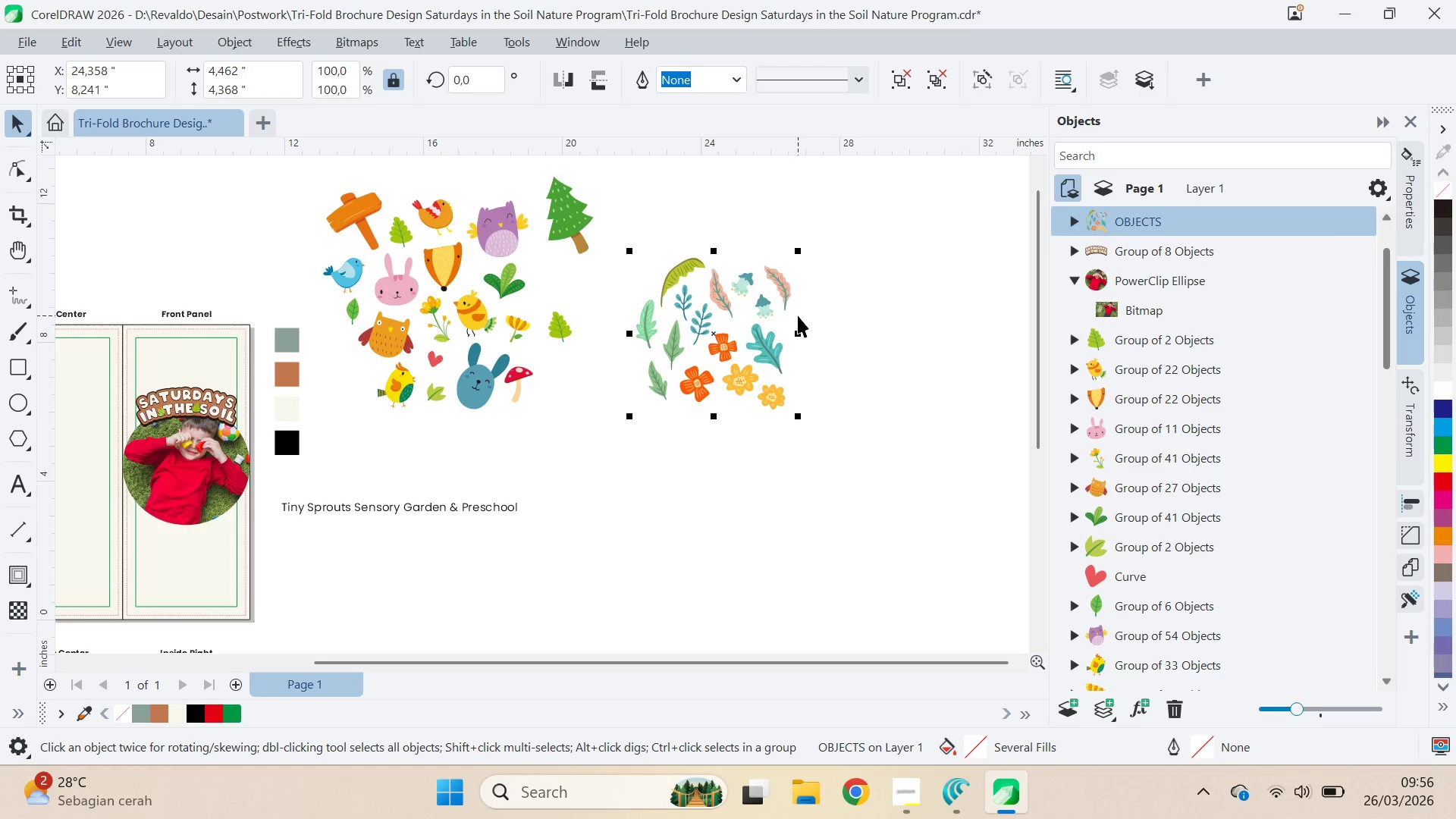 
key(Control+U)
 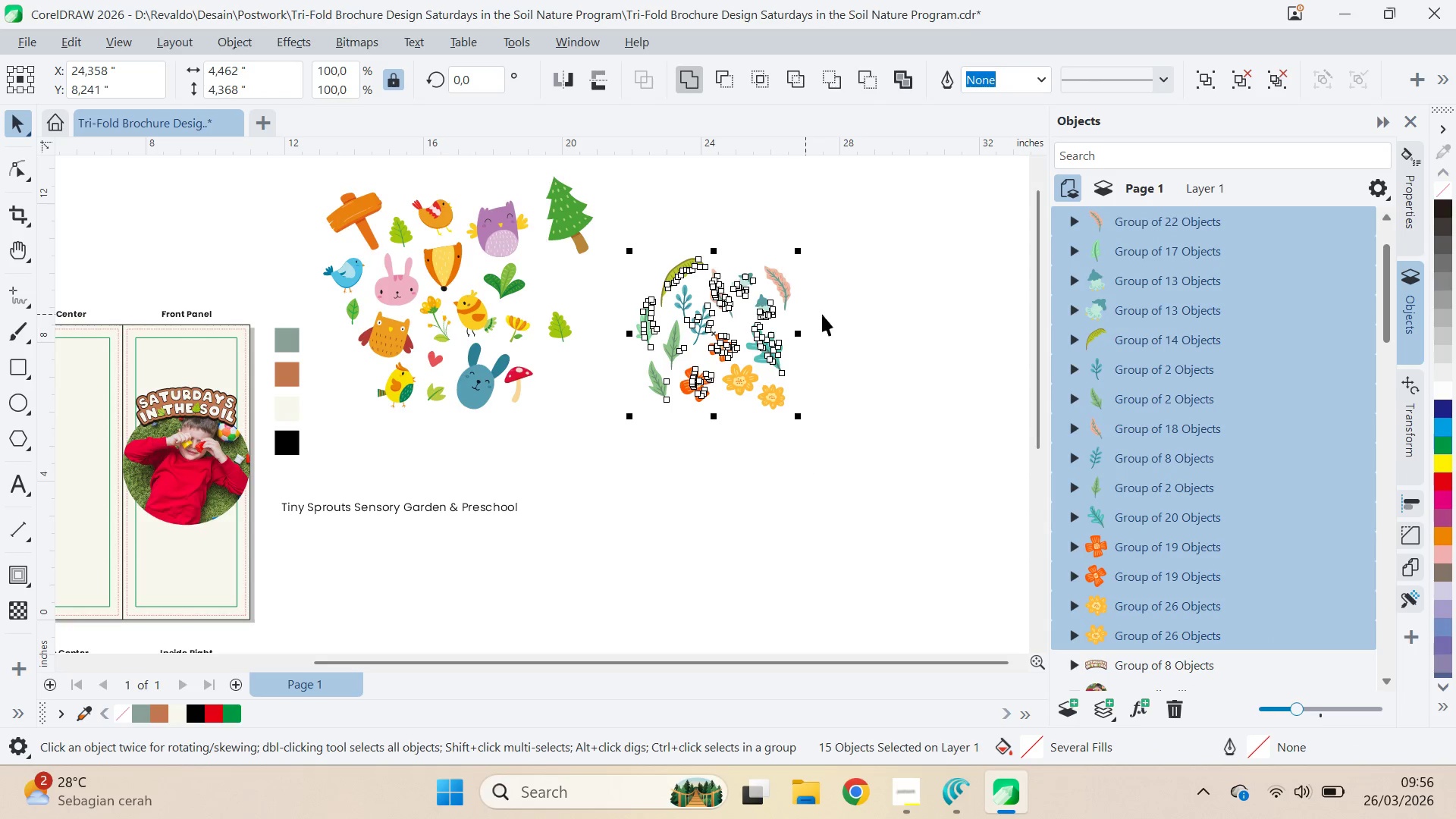 
left_click([871, 292])
 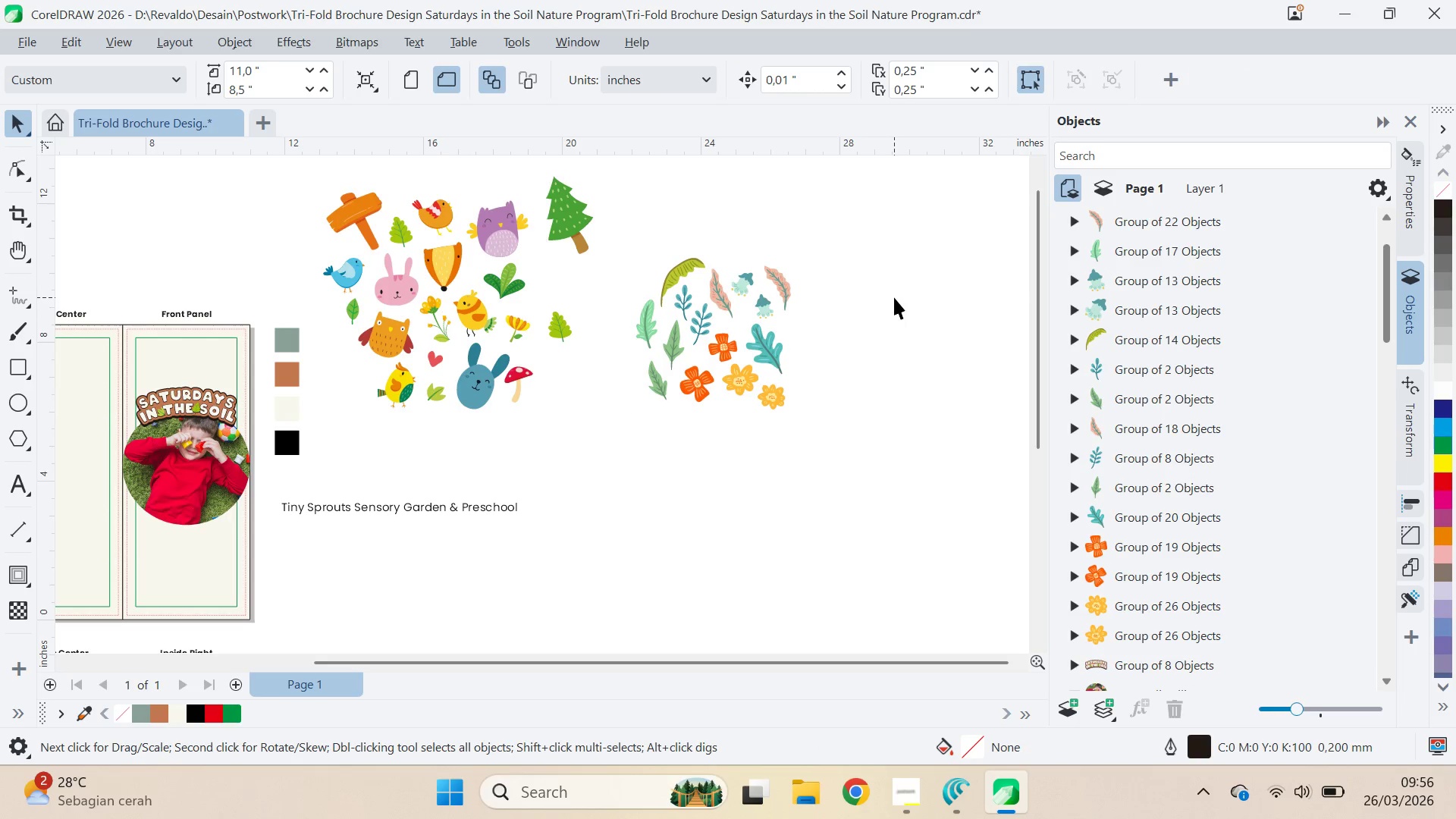 
key(Control+S)
 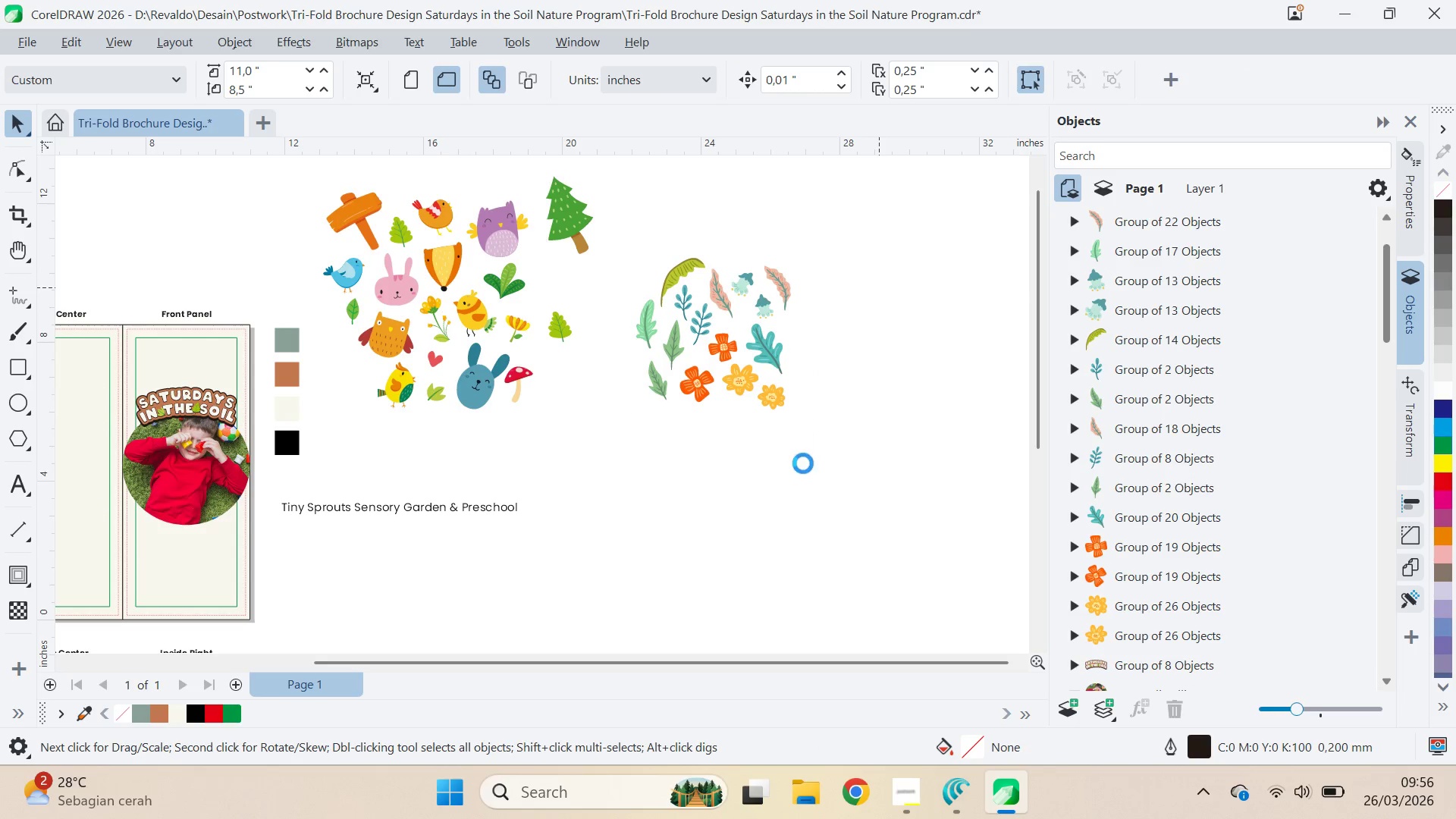 
left_click_drag(start_coordinate=[802, 463], to_coordinate=[800, 459])
 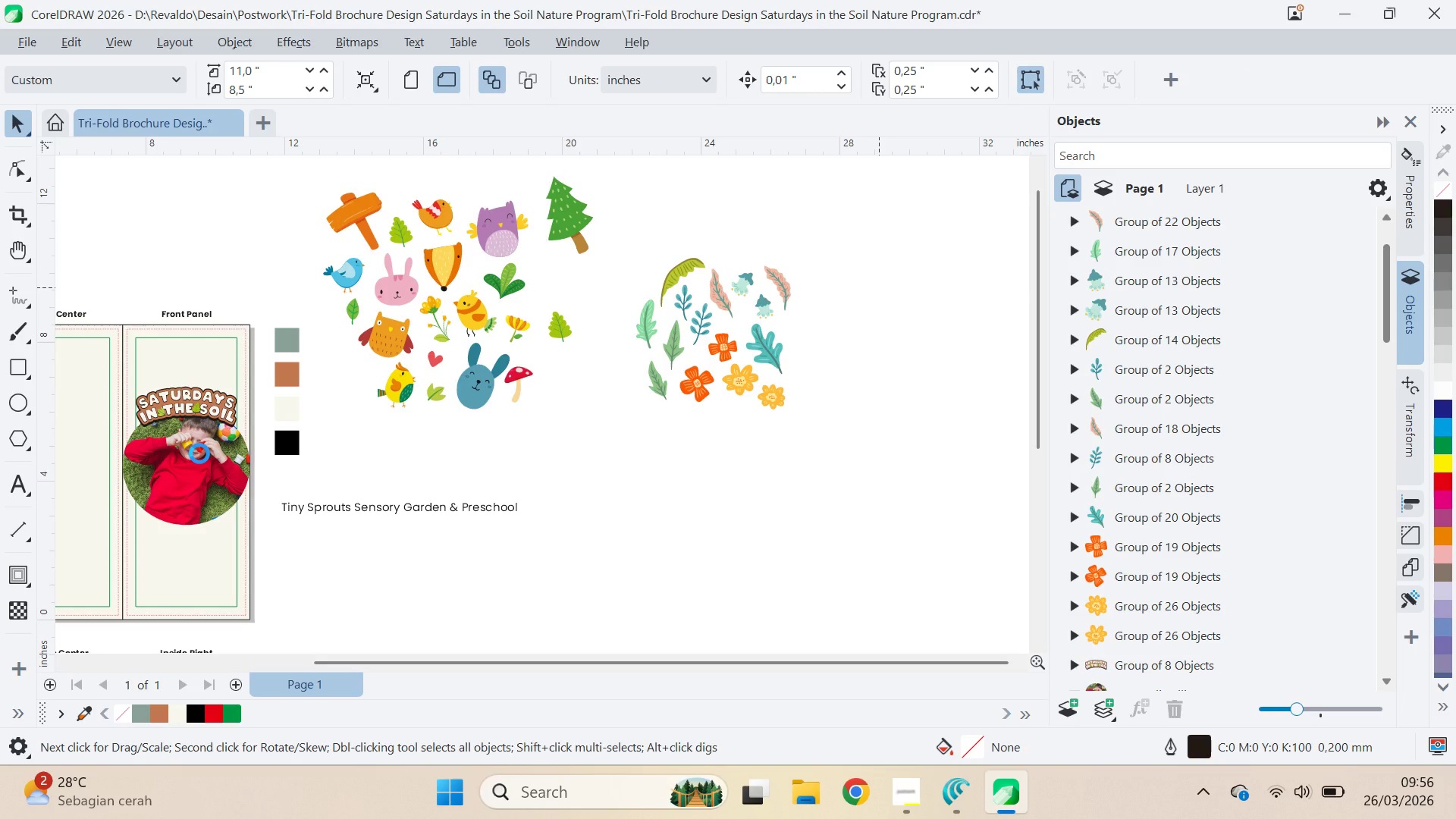 
wait(5.61)
 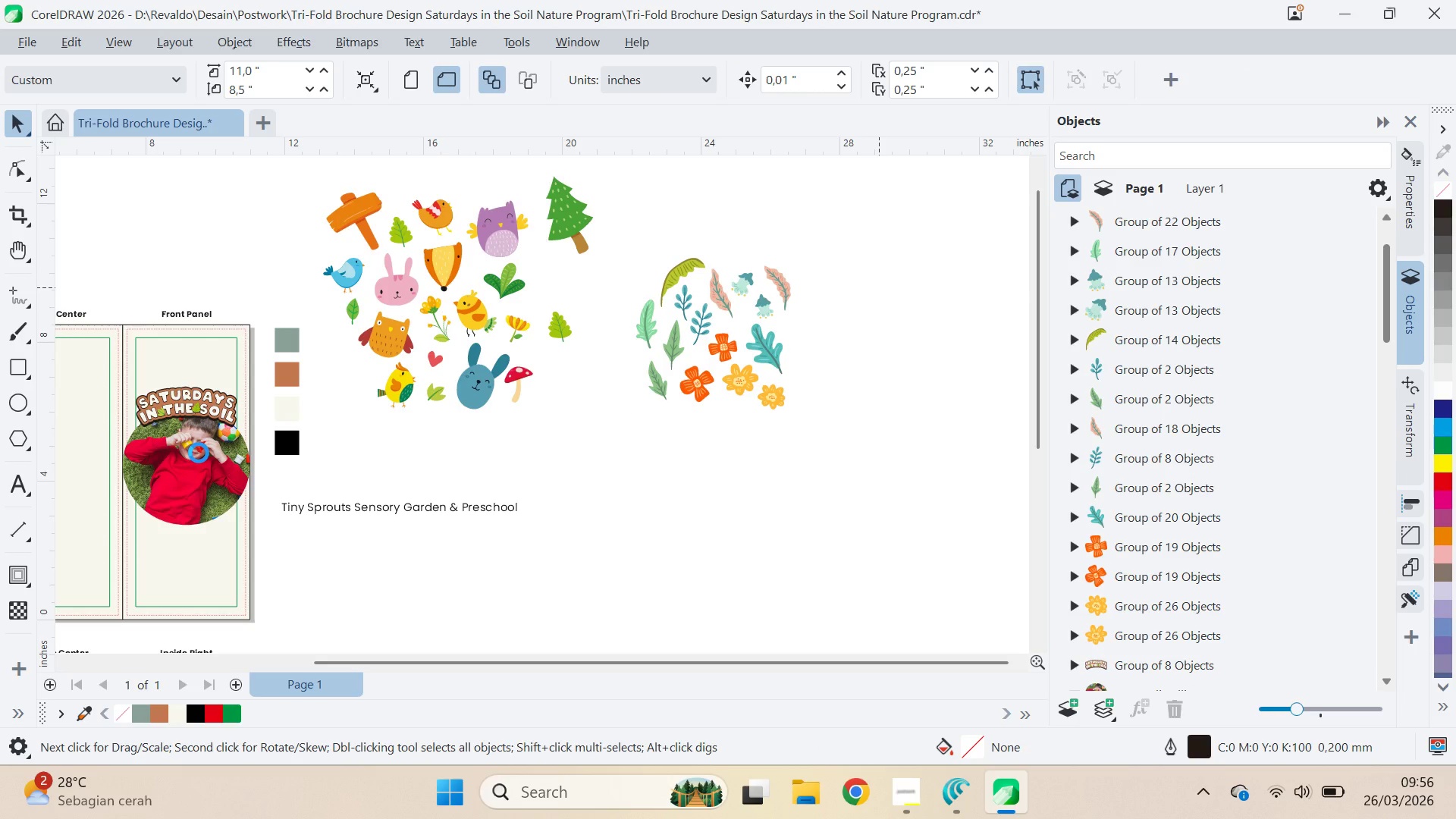 
key(Alt+Tab)
 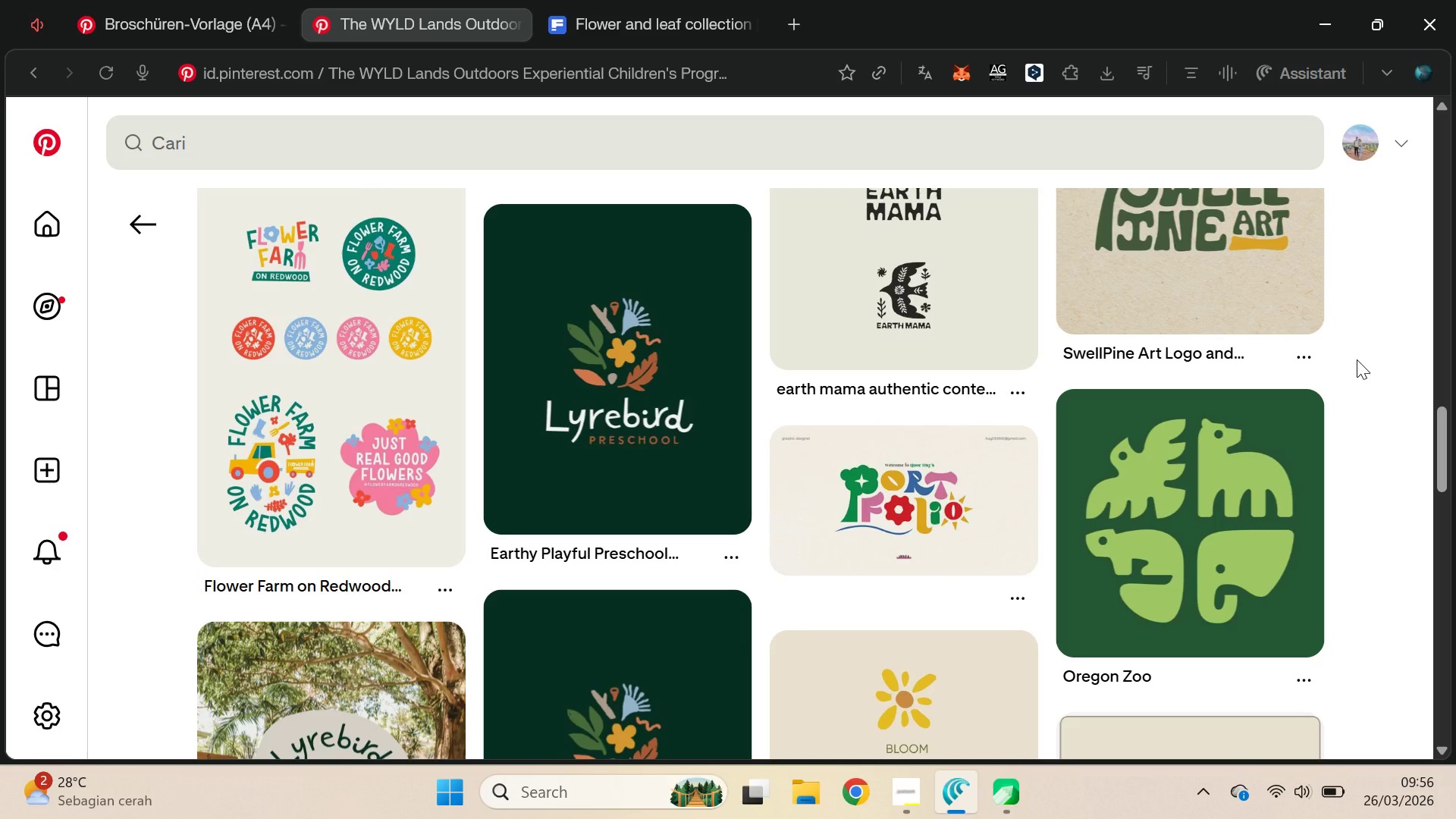 
wait(9.55)
 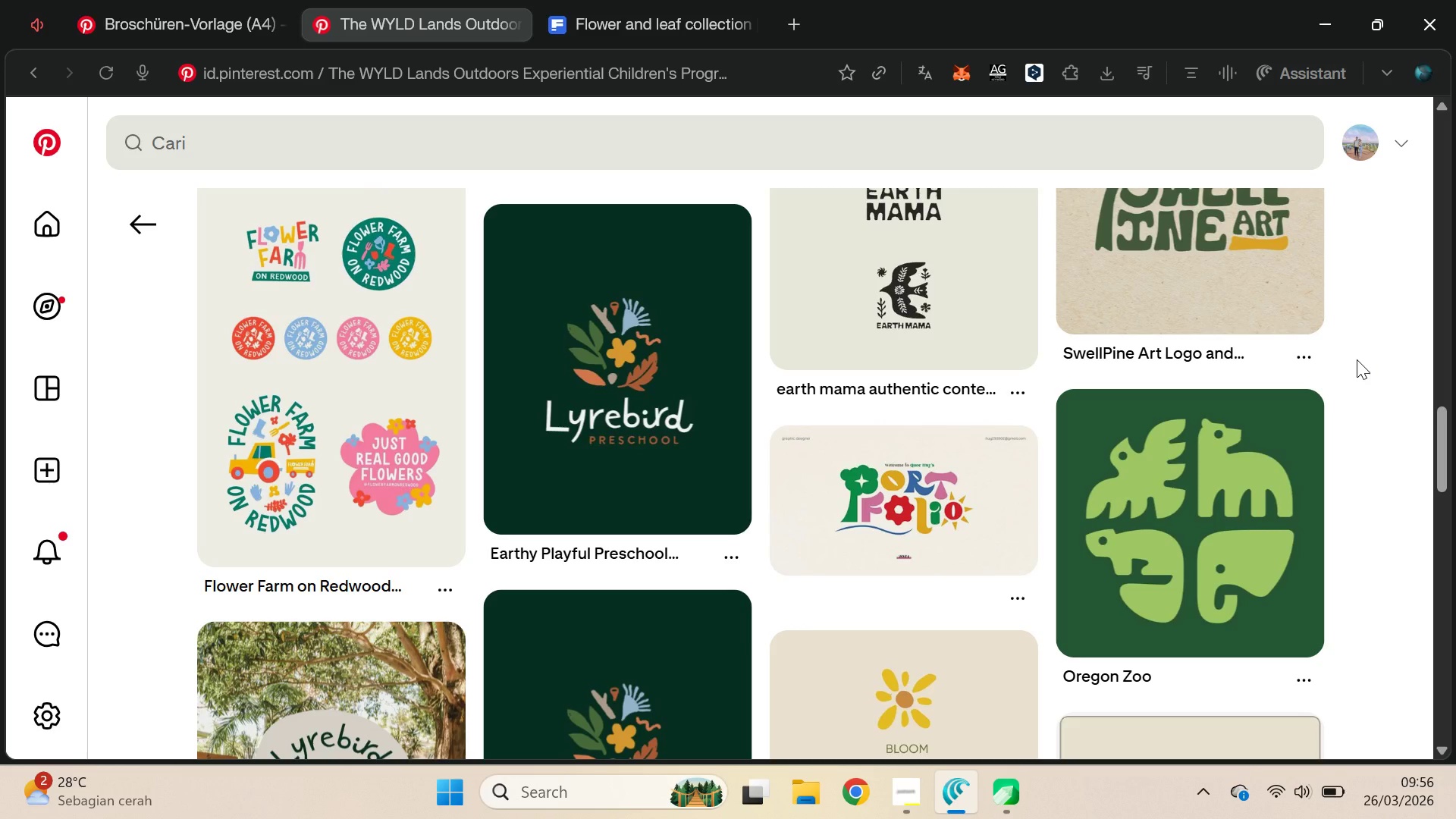 
left_click_drag(start_coordinate=[1455, 437], to_coordinate=[1446, 416])
 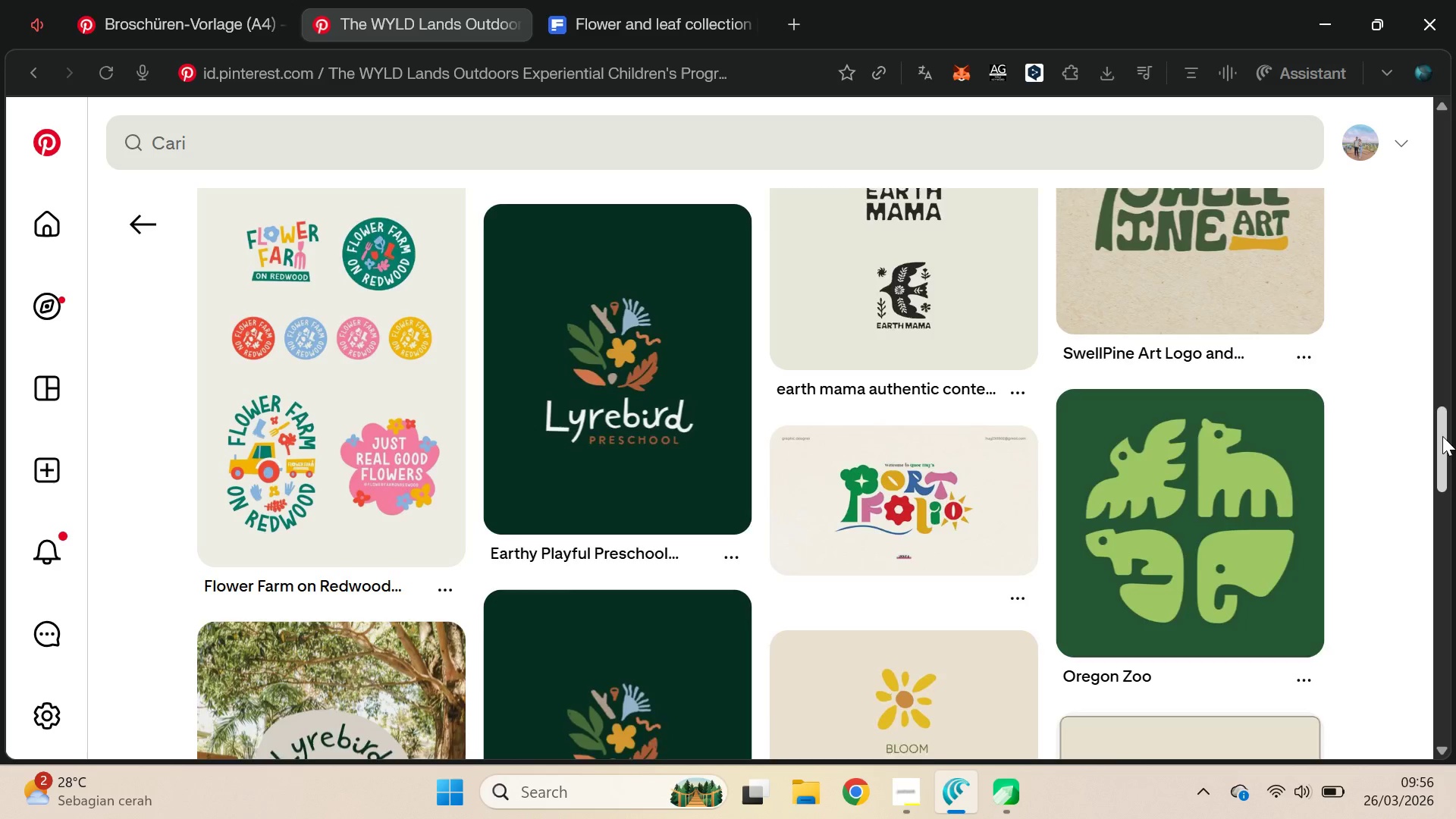 
left_click_drag(start_coordinate=[1442, 435], to_coordinate=[1445, 424])
 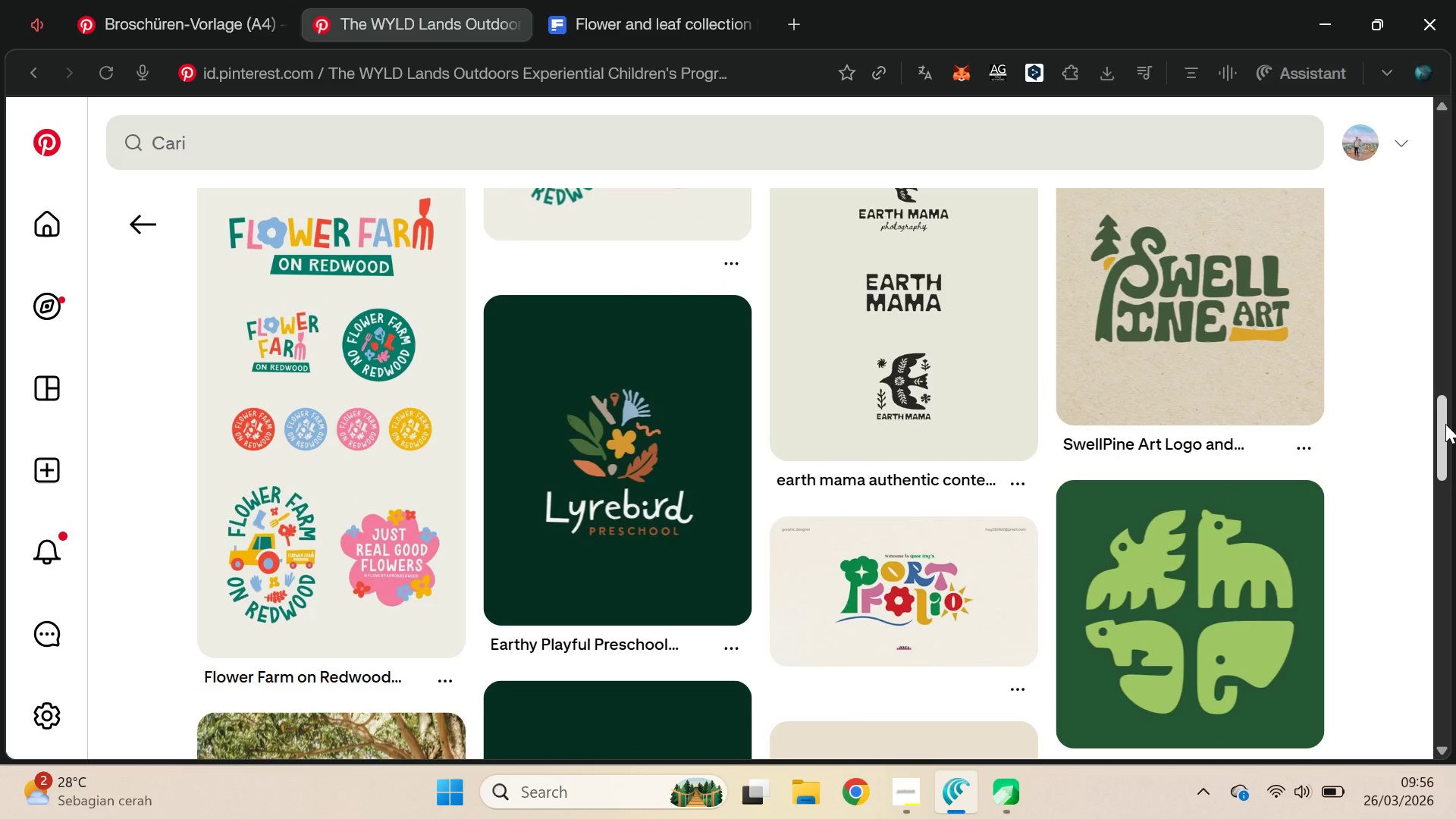 
key(Alt+AltLeft)
 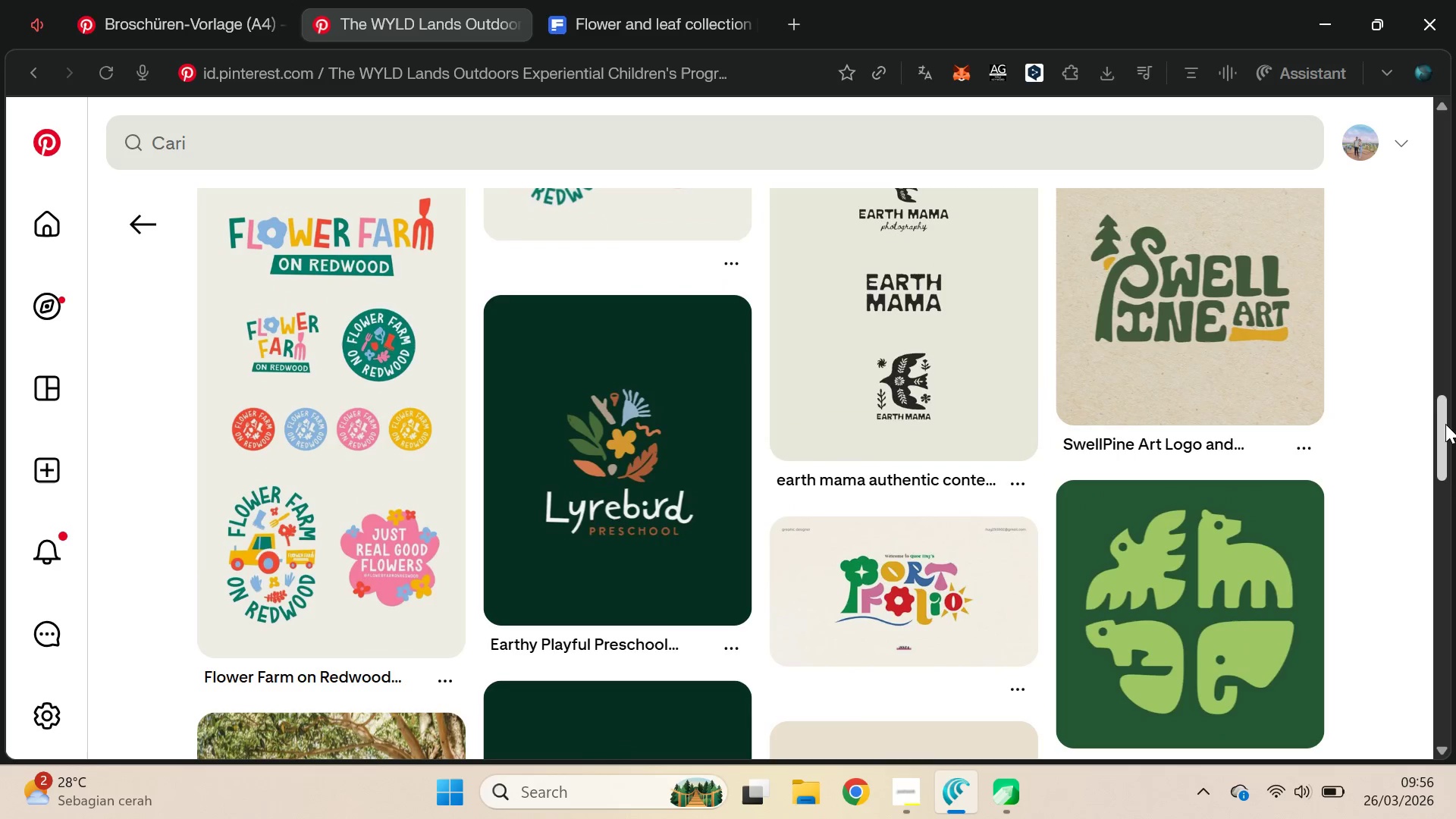 
key(Alt+Tab)
 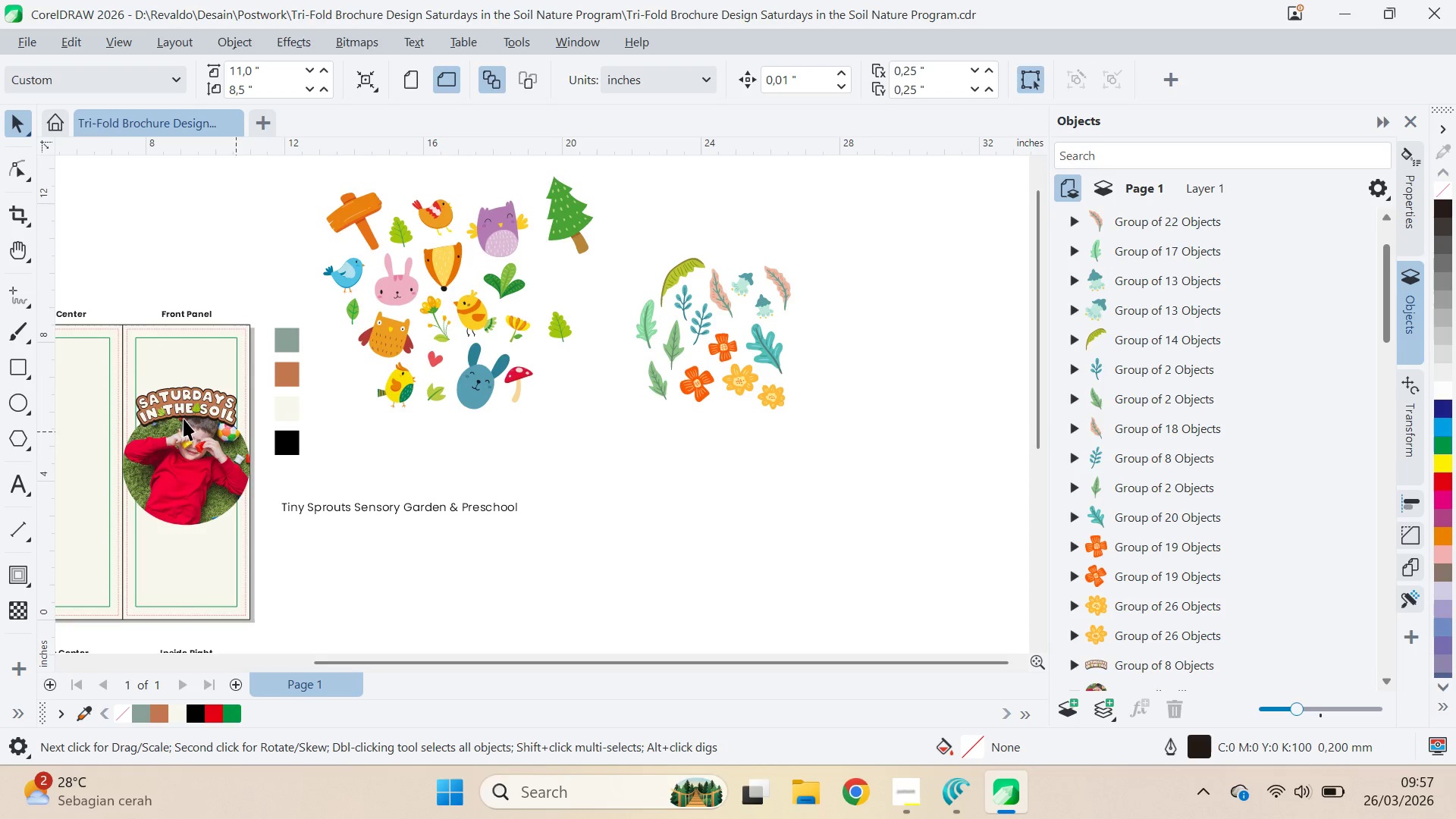 
left_click([190, 403])
 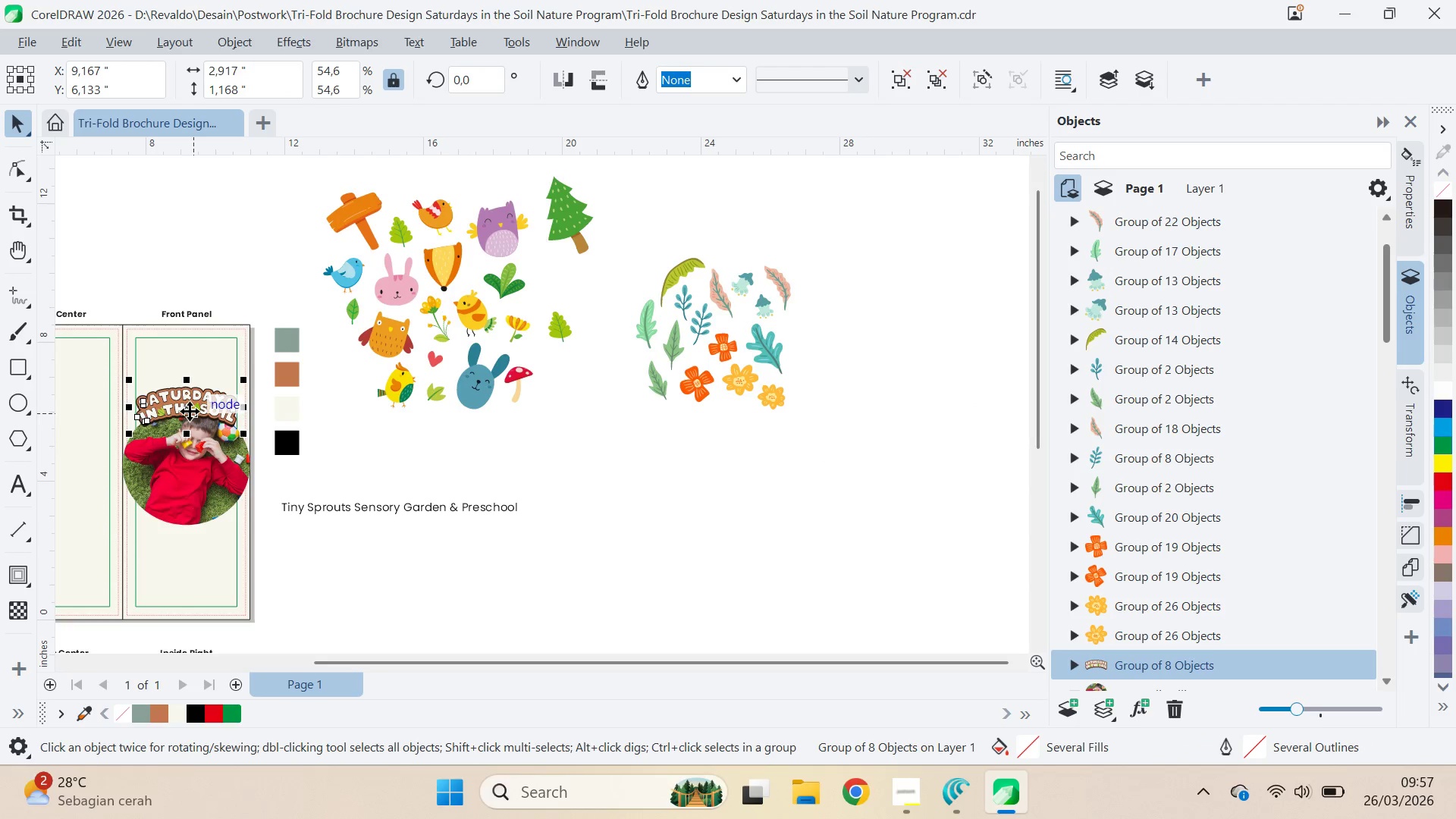 
hold_key(key=ShiftLeft, duration=0.45)
 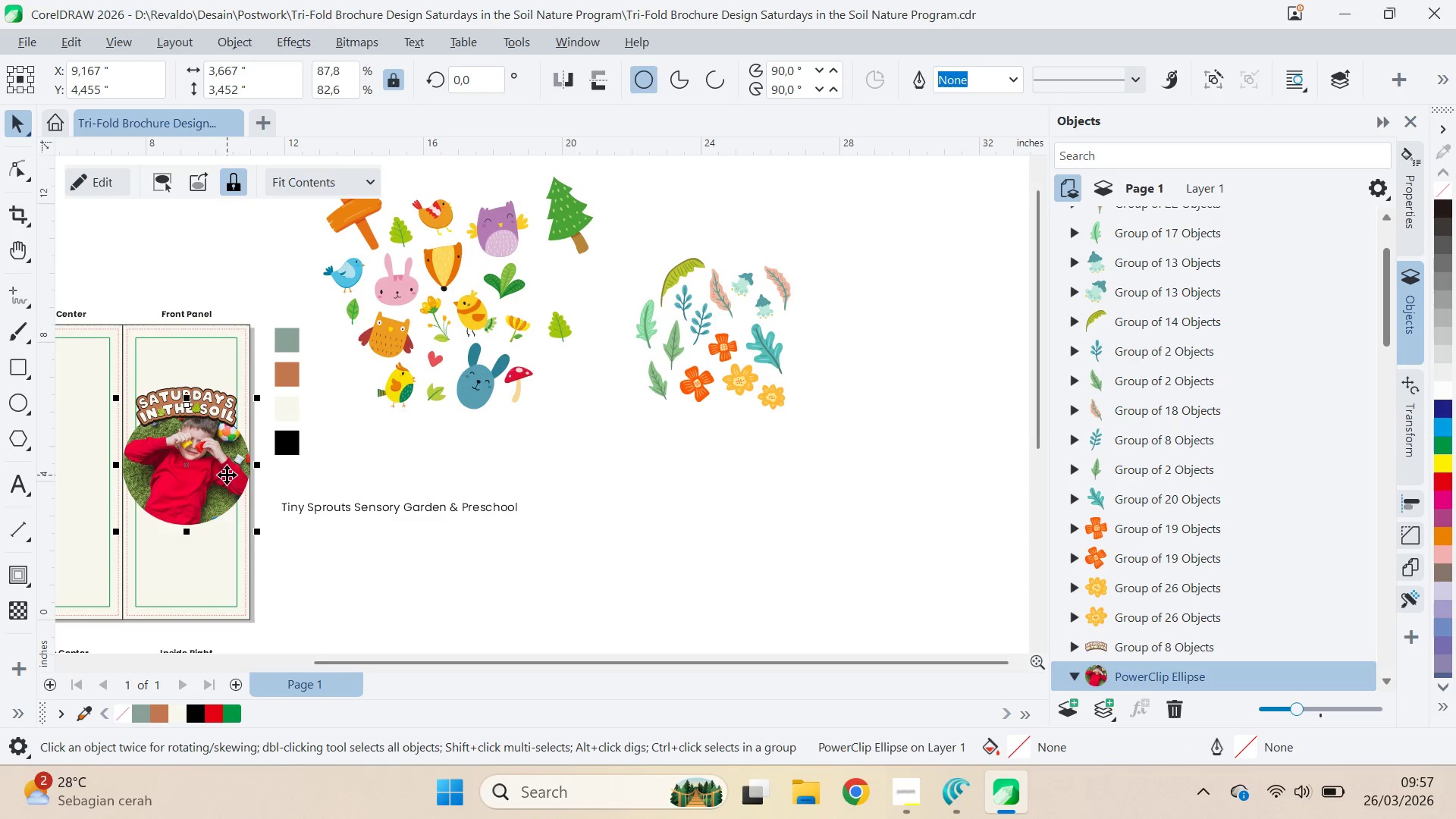 
key(Delete)
 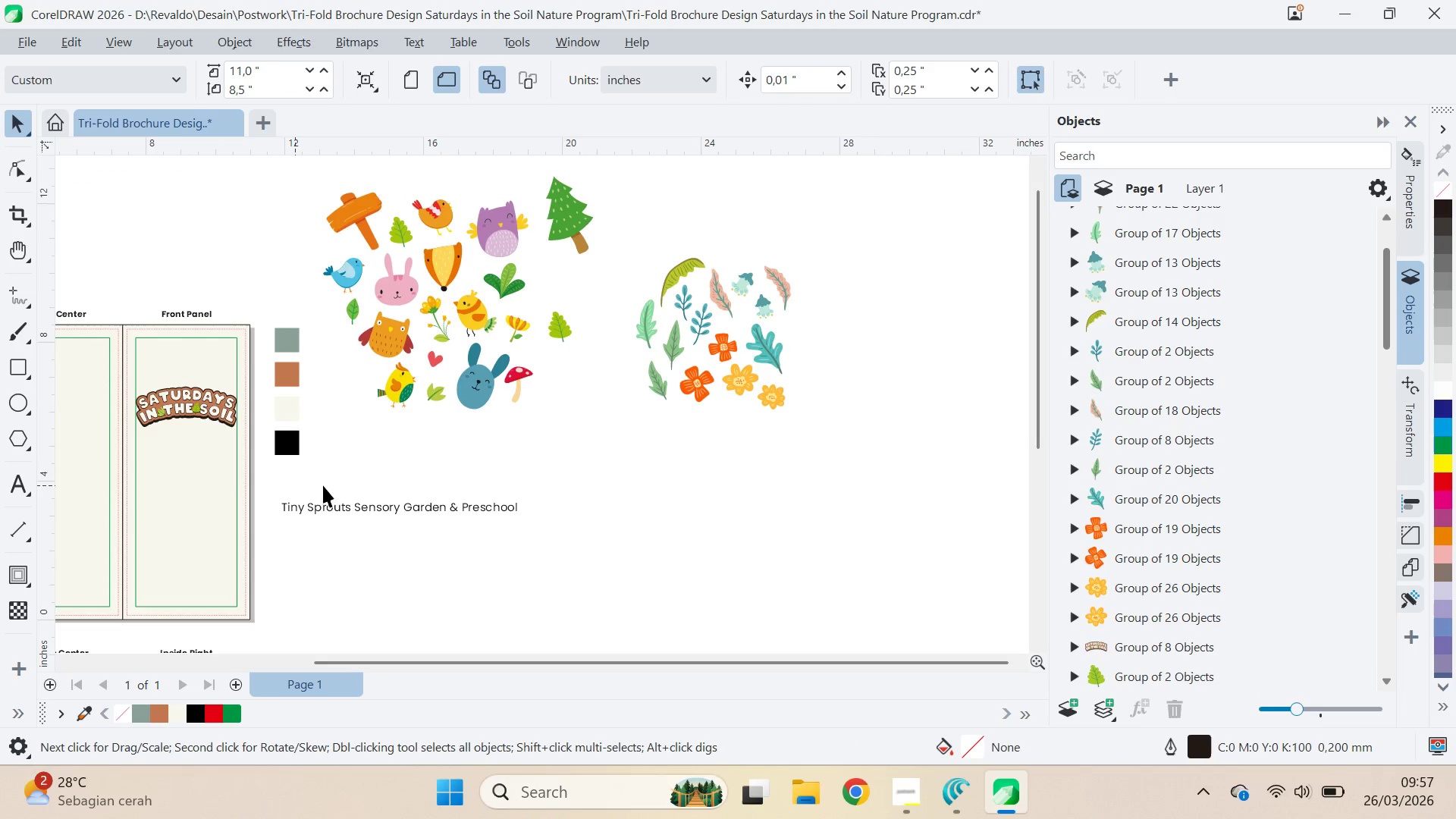 
left_click([578, 470])
 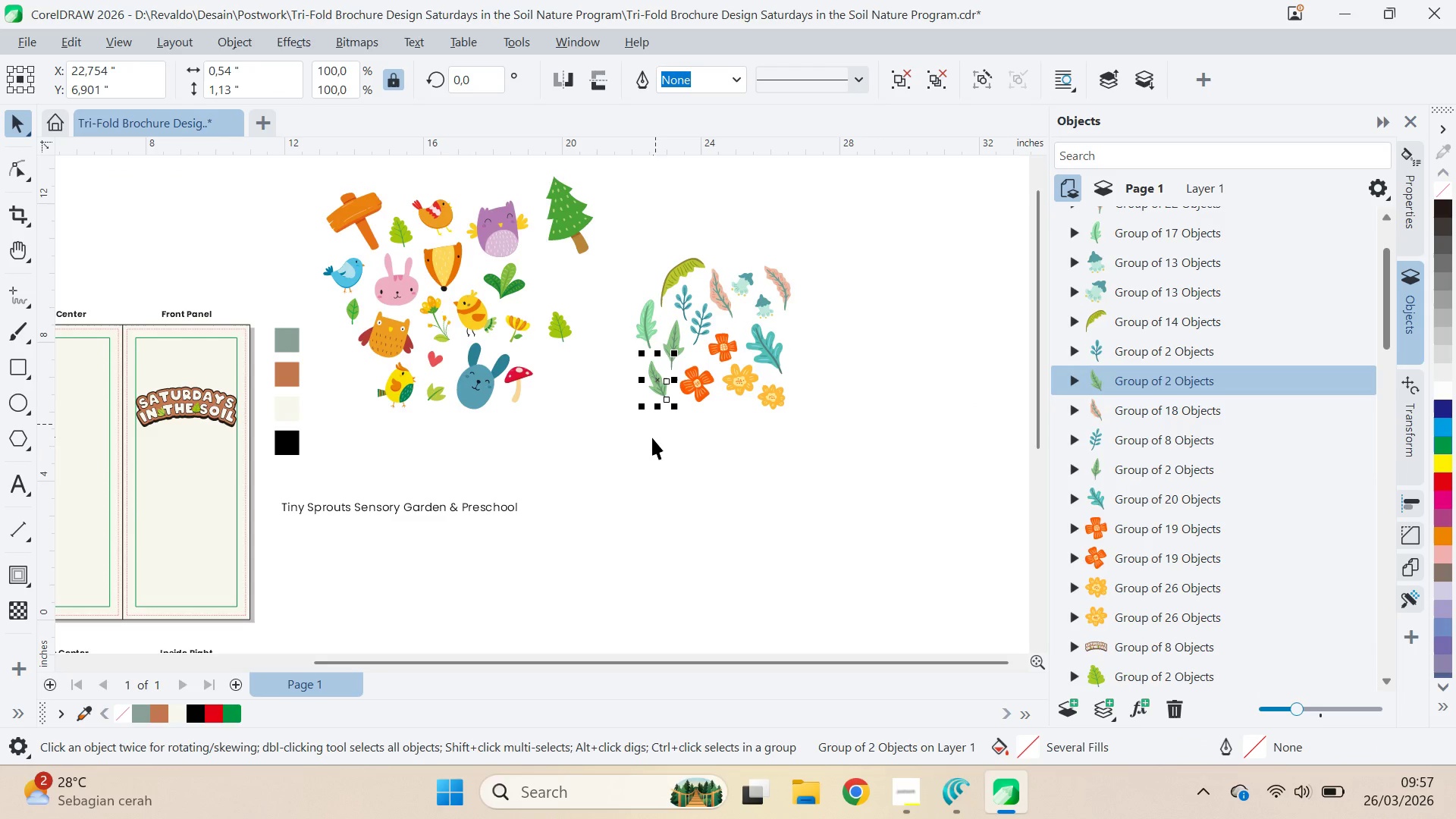 
left_click([652, 447])
 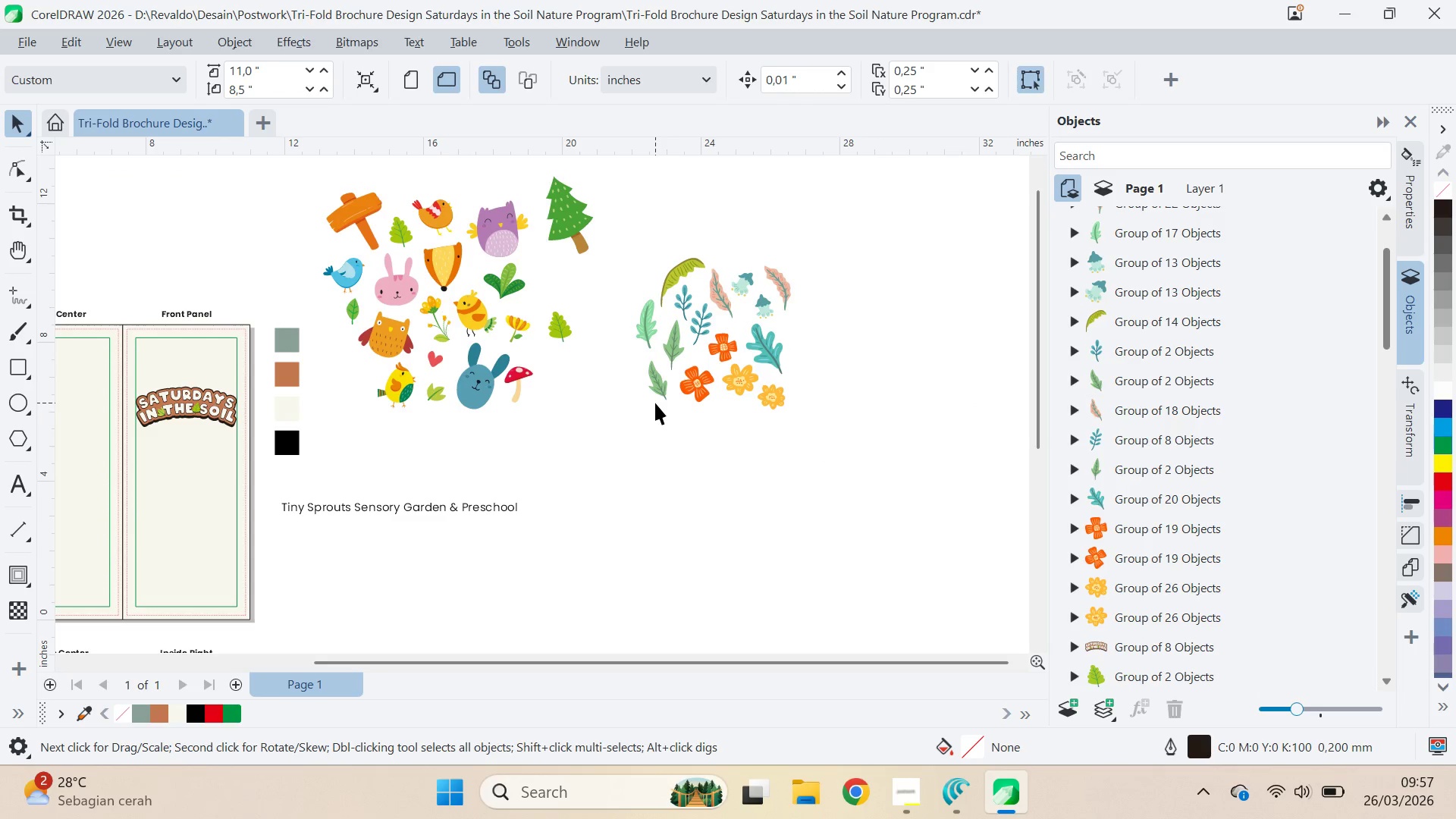 
key(Q)
 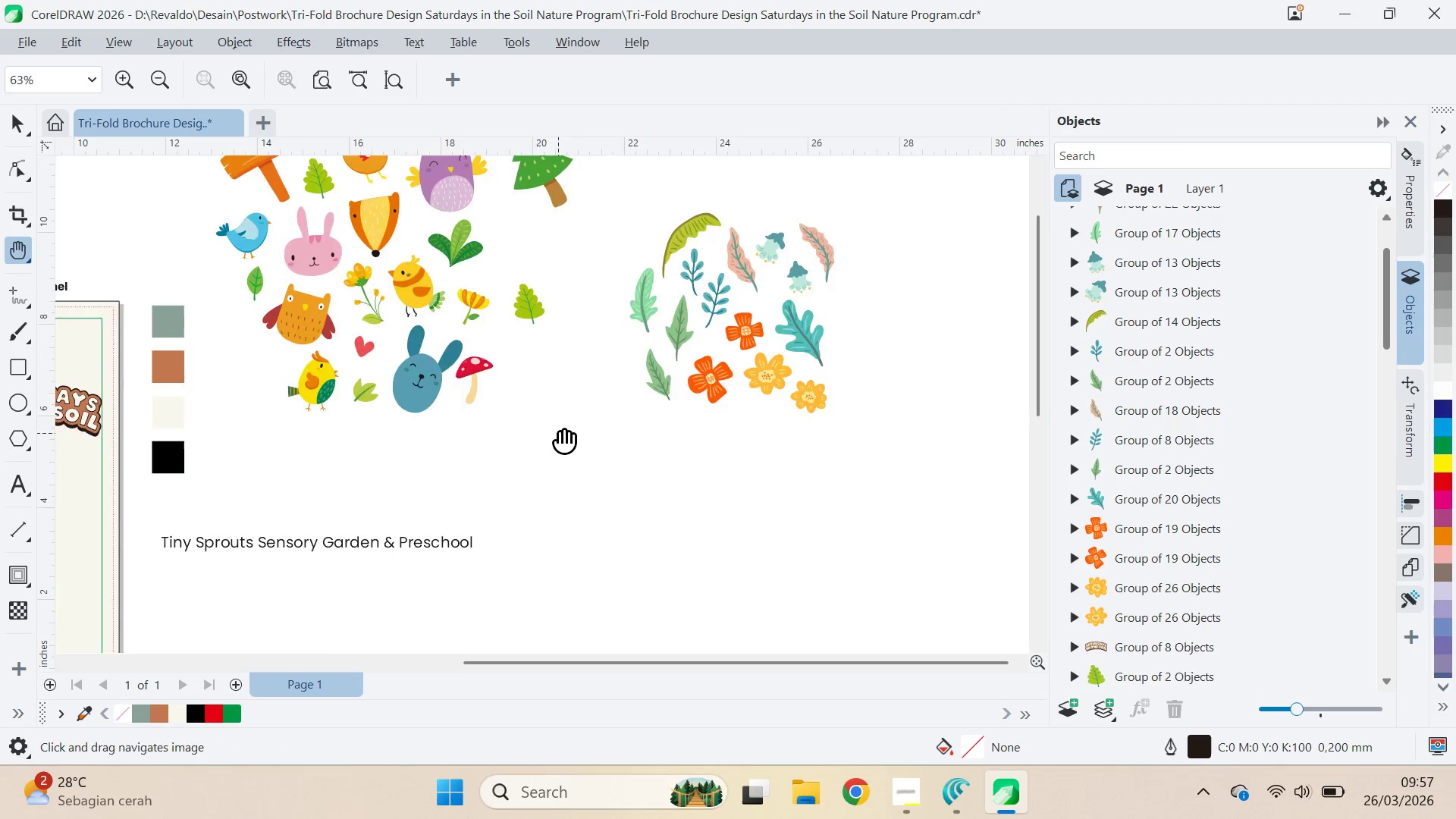 
scroll: coordinate [656, 397], scroll_direction: up, amount: 2.0
 